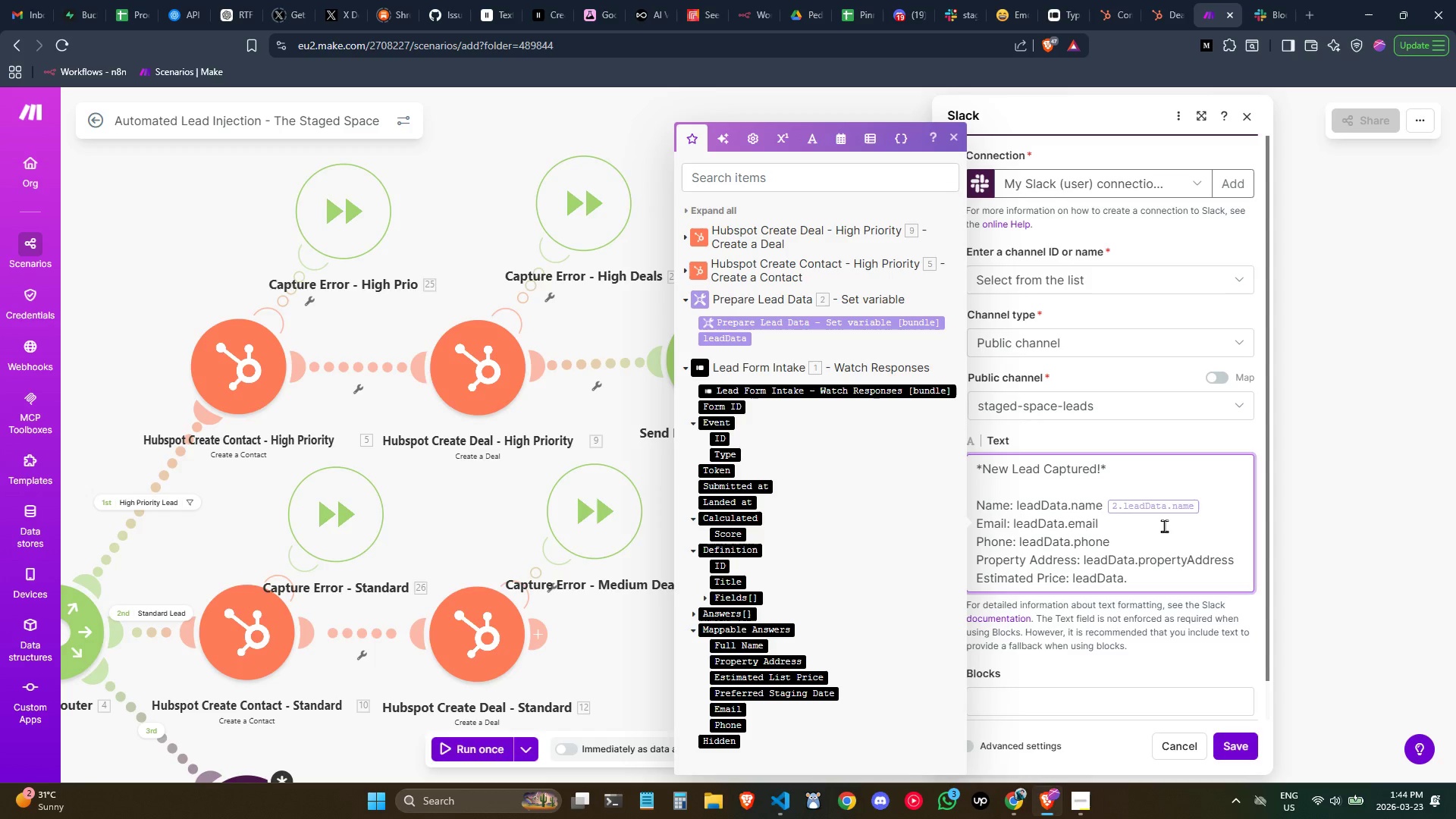 
left_click([1184, 535])
 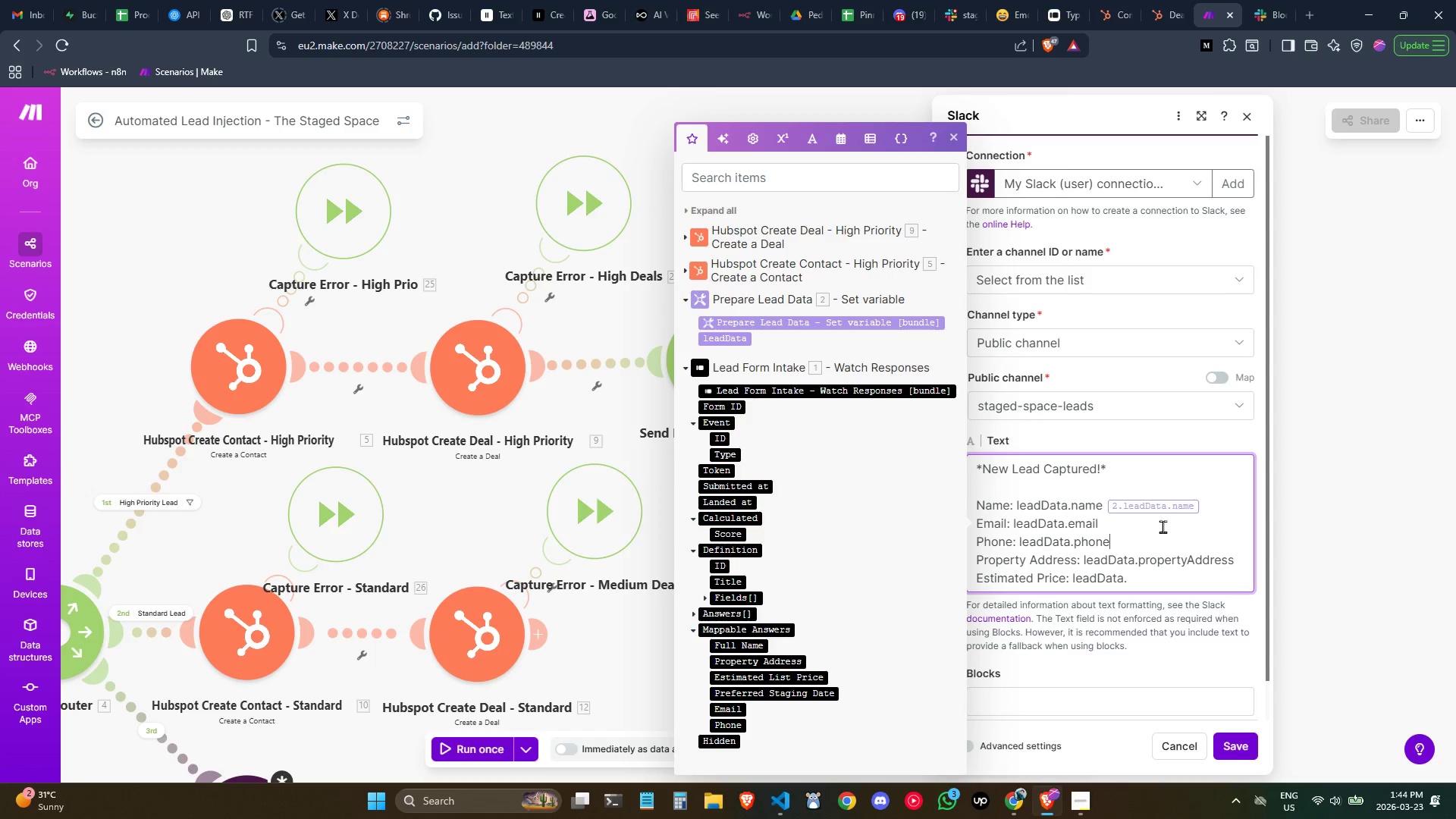 
left_click([1144, 522])
 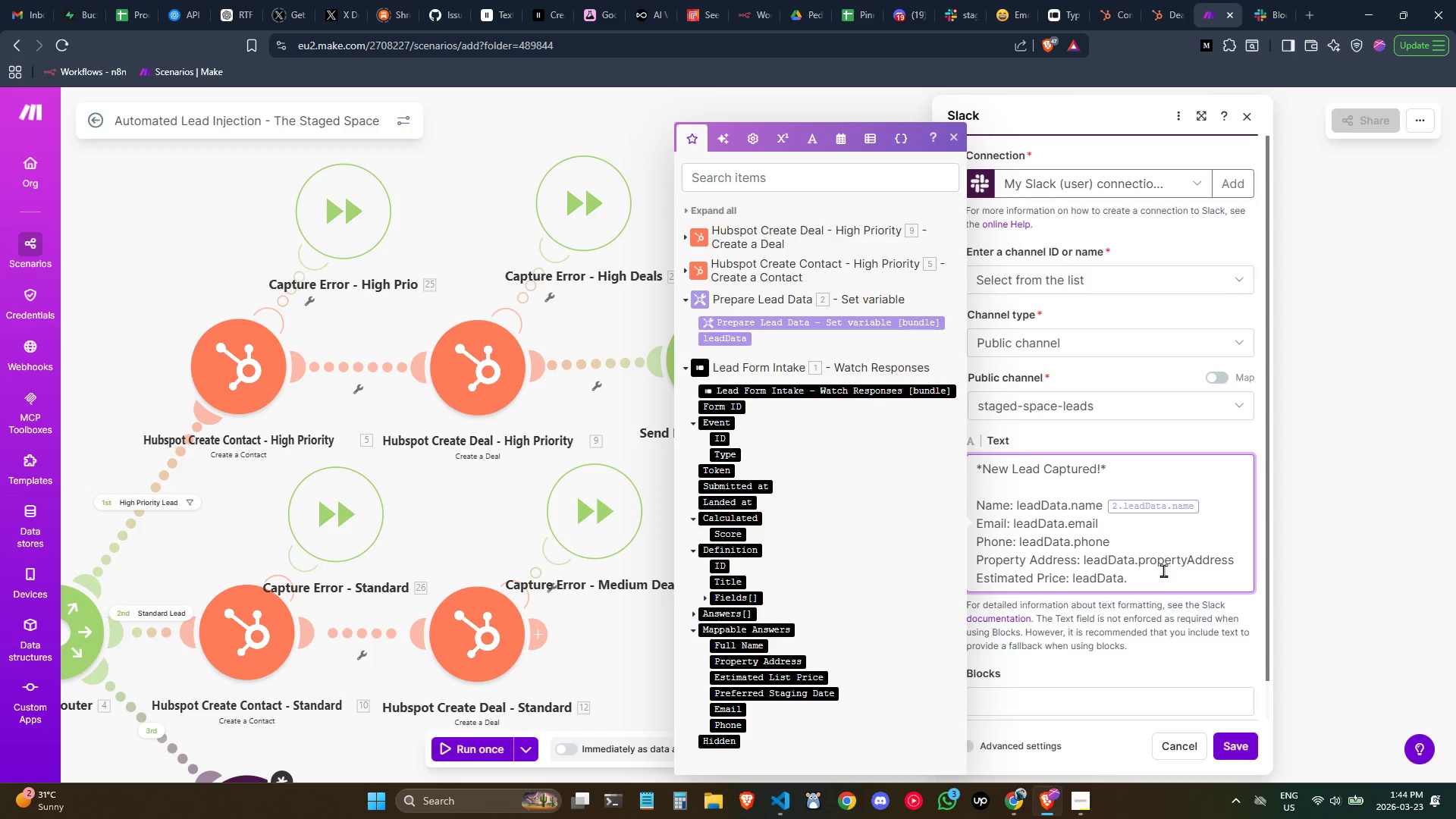 
left_click([1163, 576])
 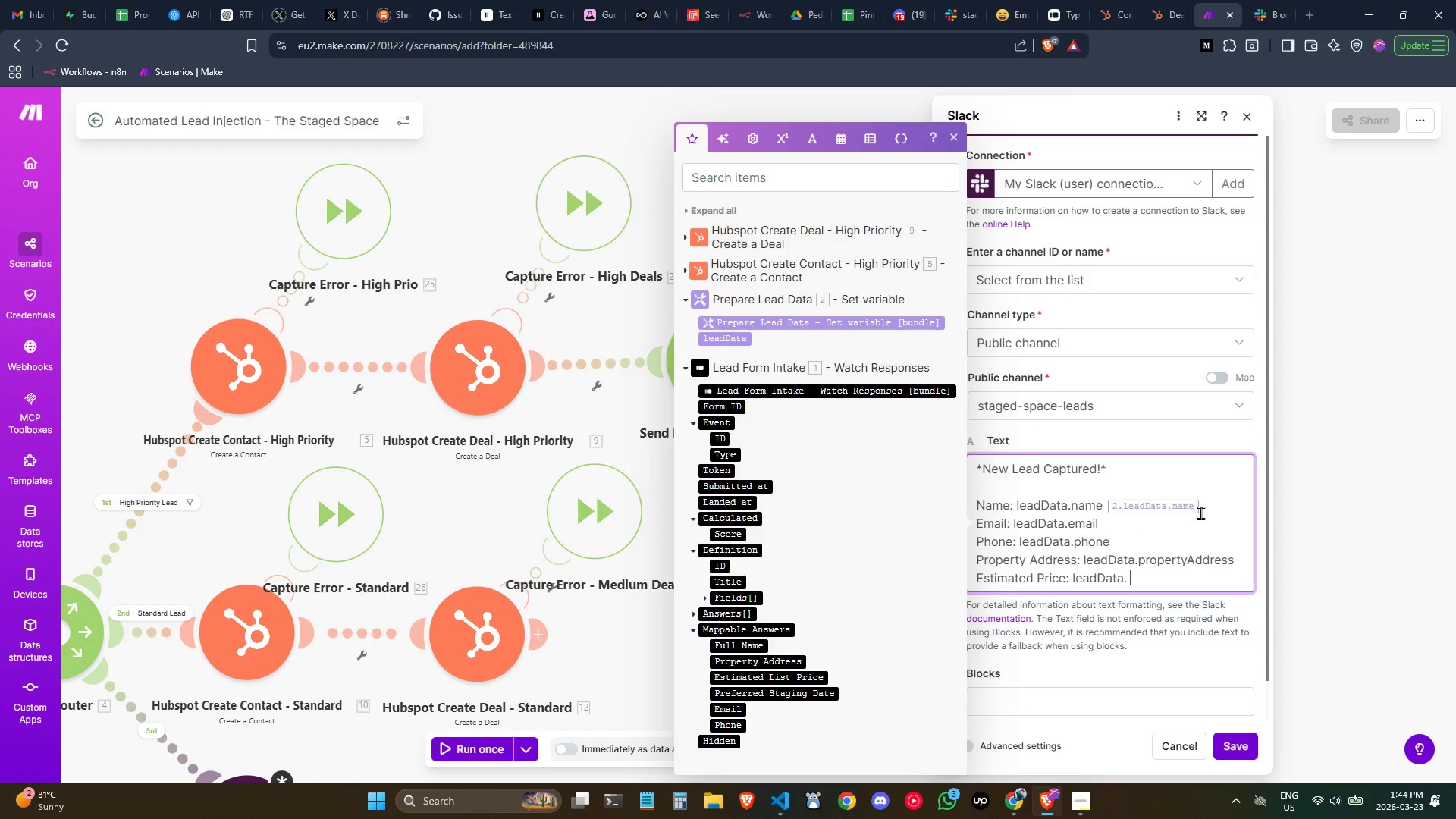 
left_click([1208, 504])
 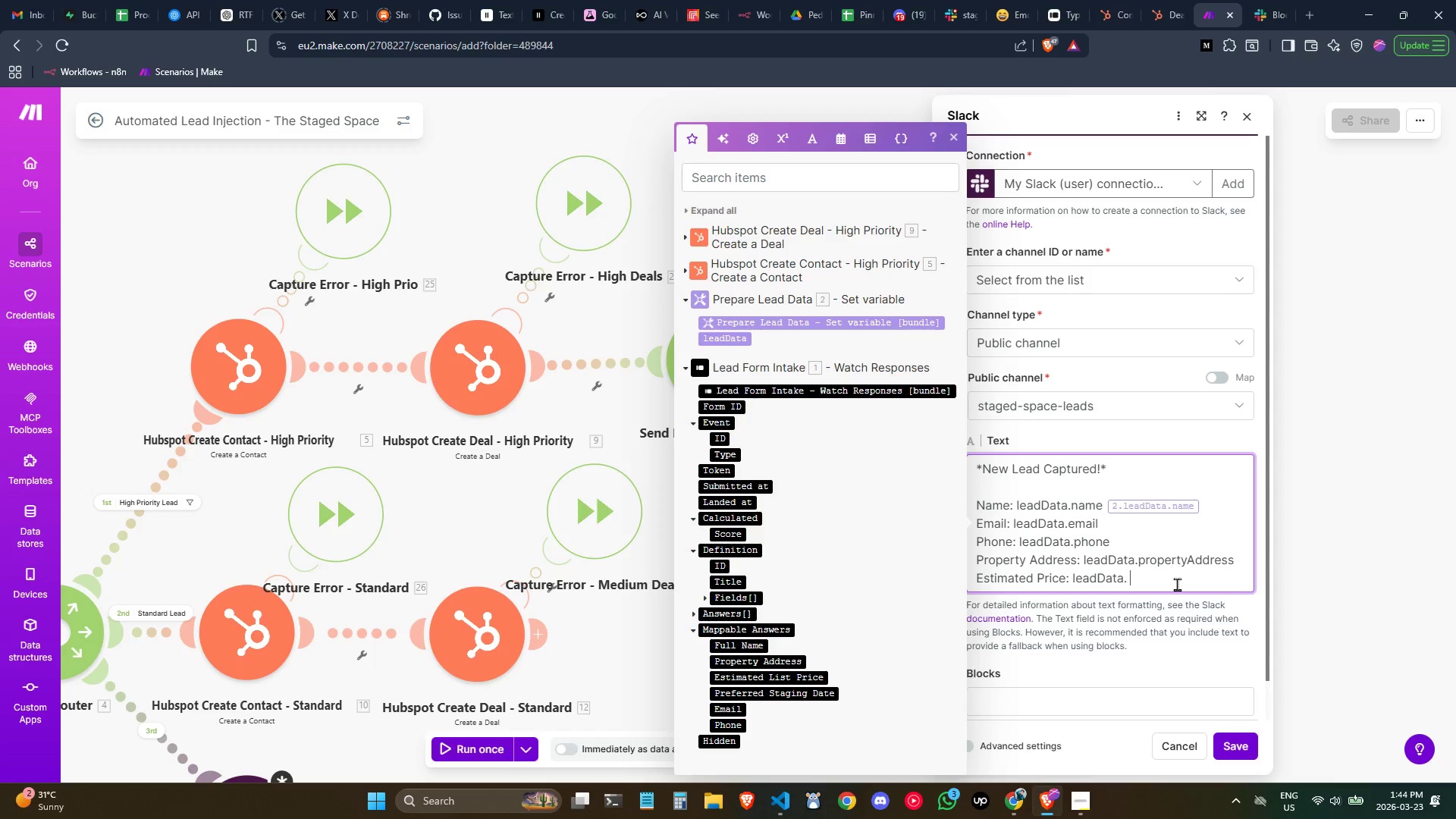 
key(Backspace)
 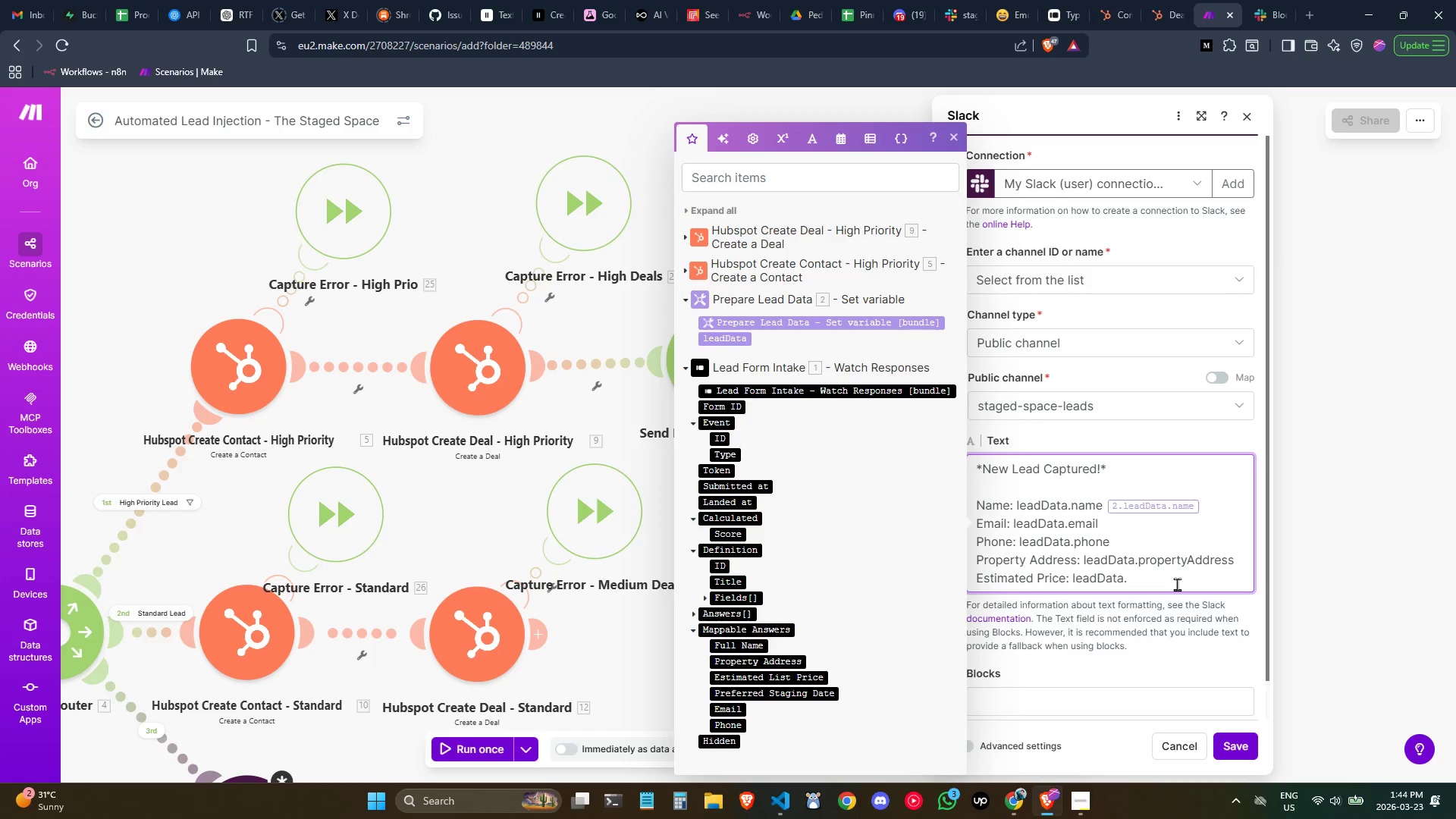 
type(ee)
key(Backspace)
type(stimda)
key(Backspace)
key(Backspace)
type(atedList )
key(Backspace)
type(Price)
 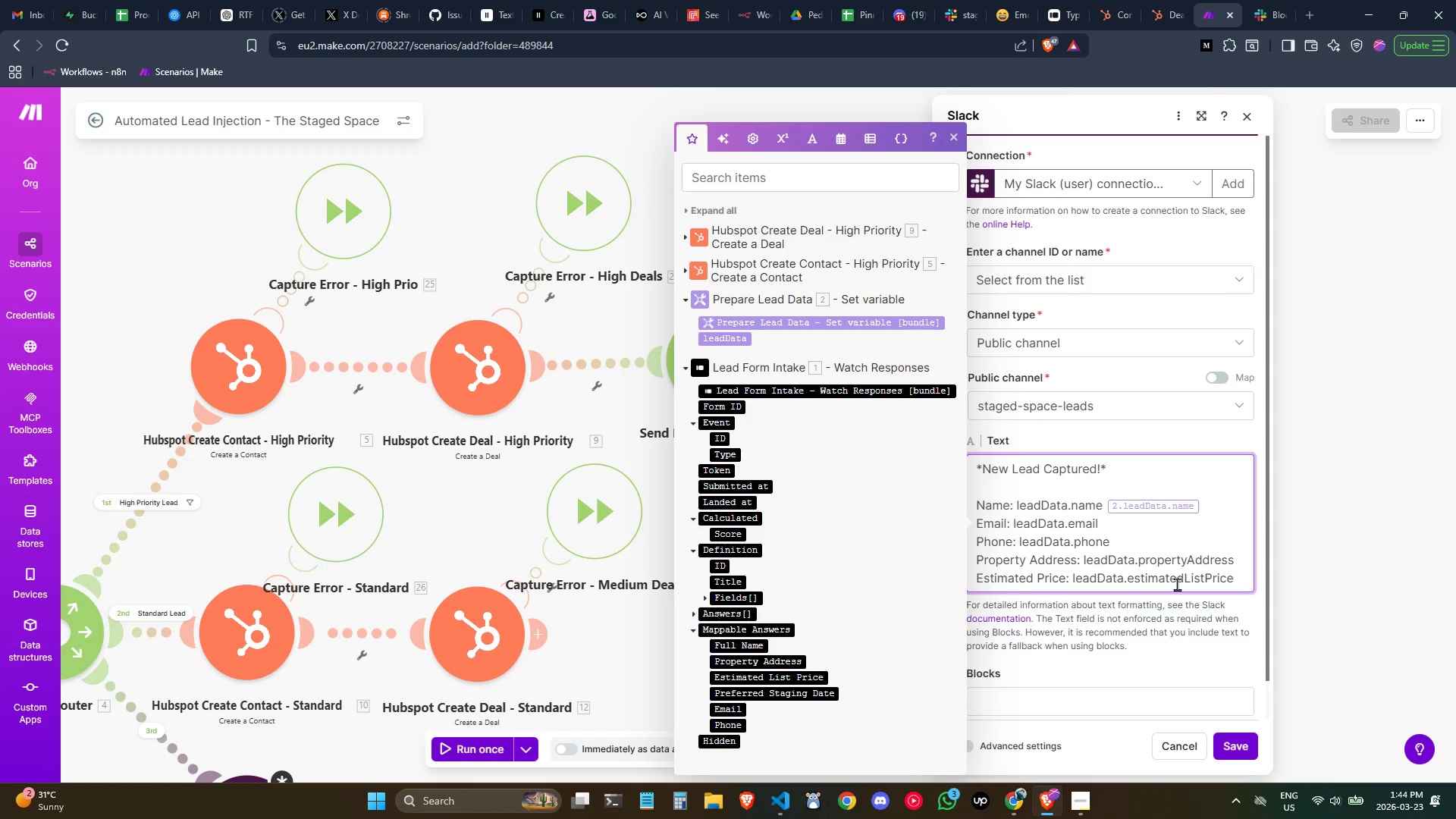 
key(Enter)
 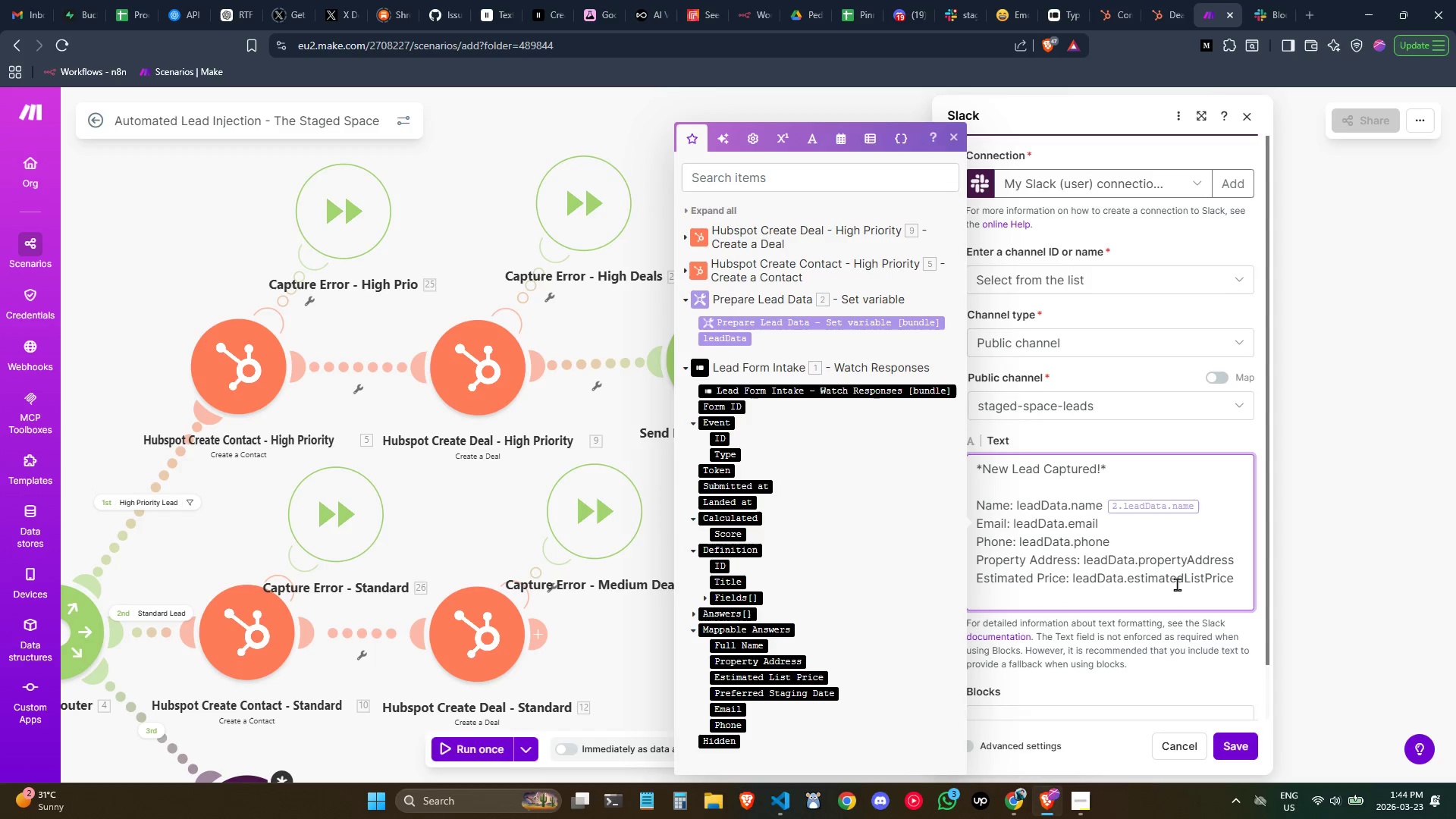 
type(Prefre)
key(Backspace)
key(Backspace)
type(erred Staging Date: leadData.stagingData)
key(Backspace)
type(e)
 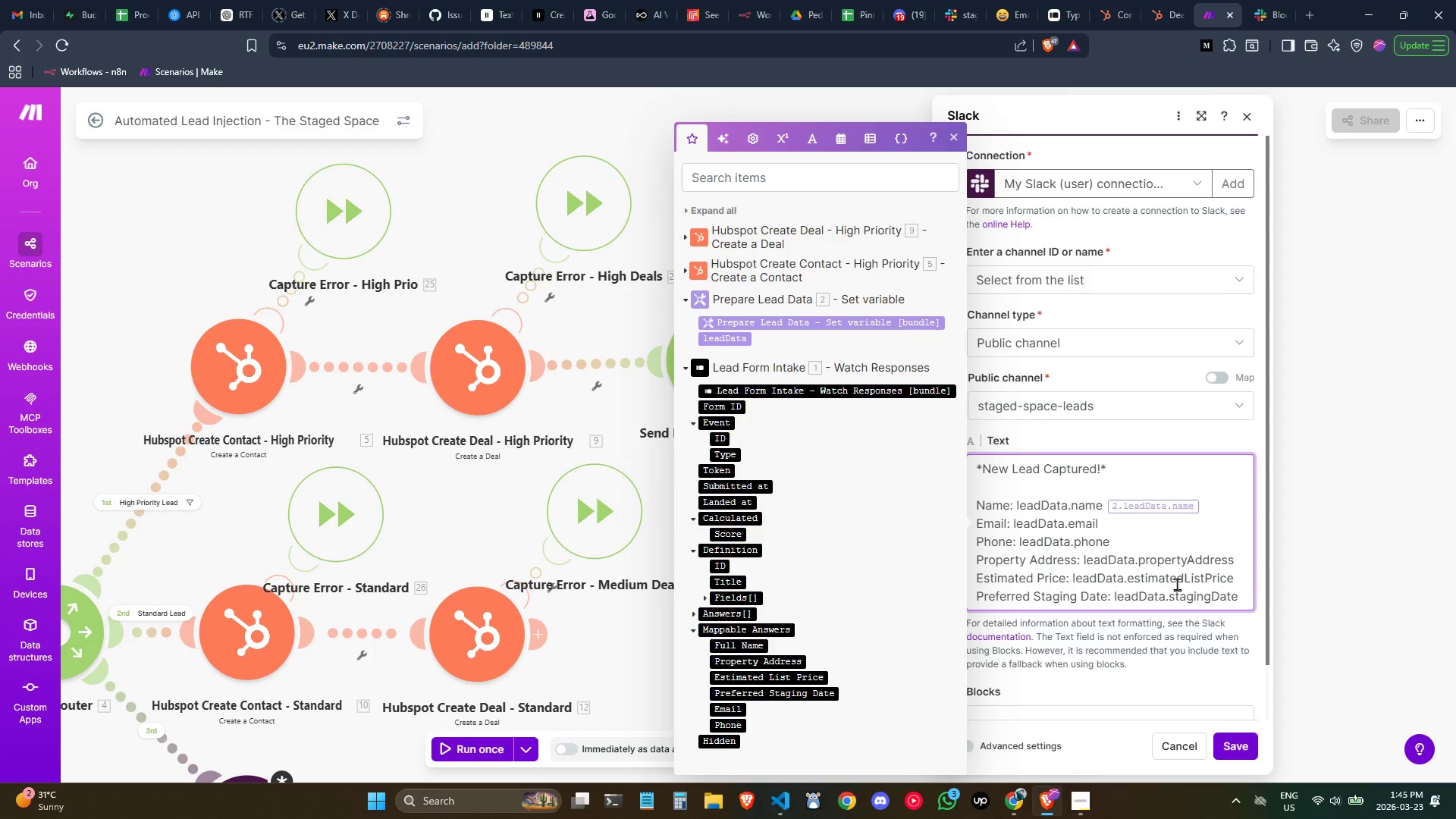 
left_click([177, 265])
 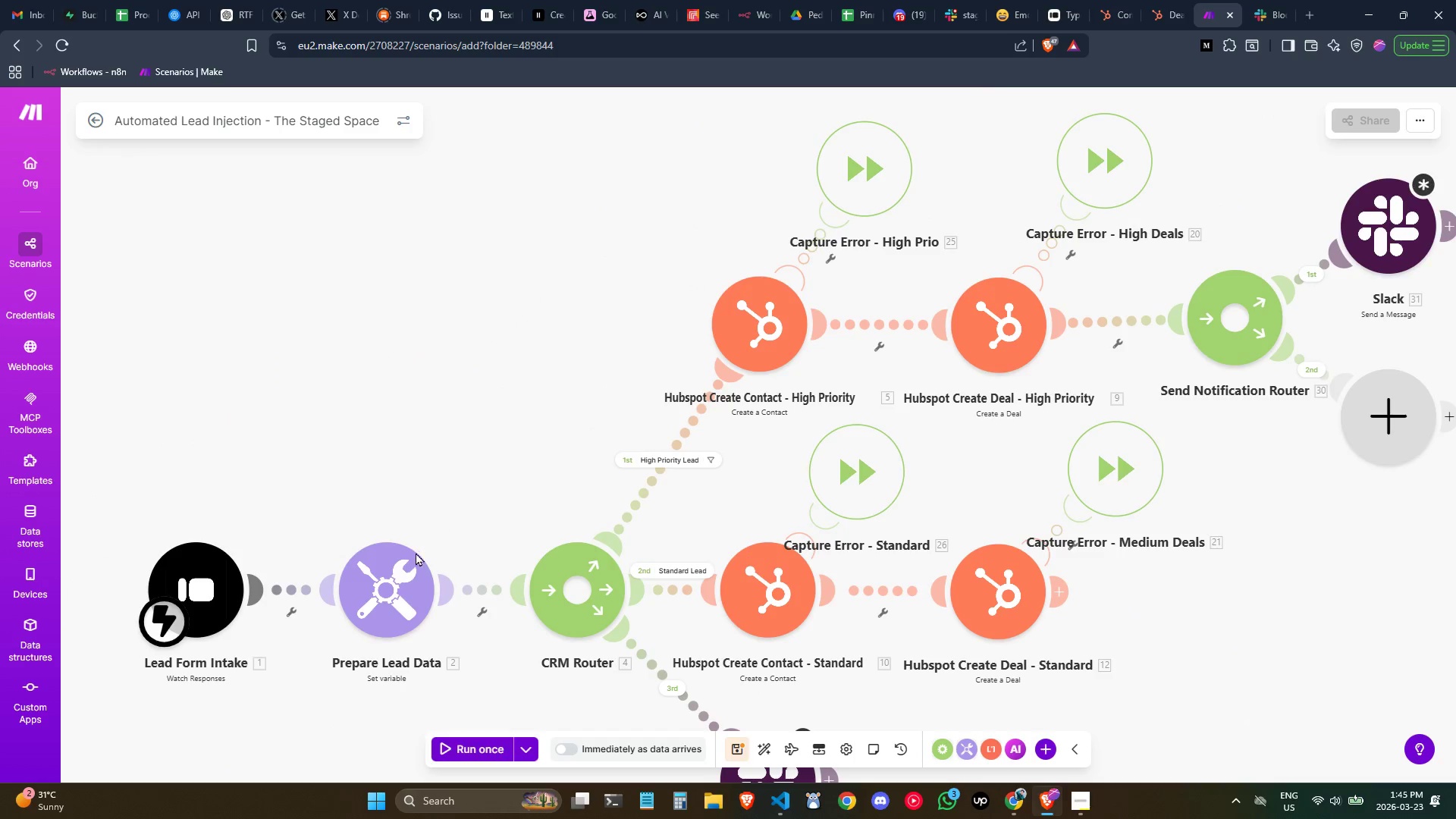 
double_click([409, 582])
 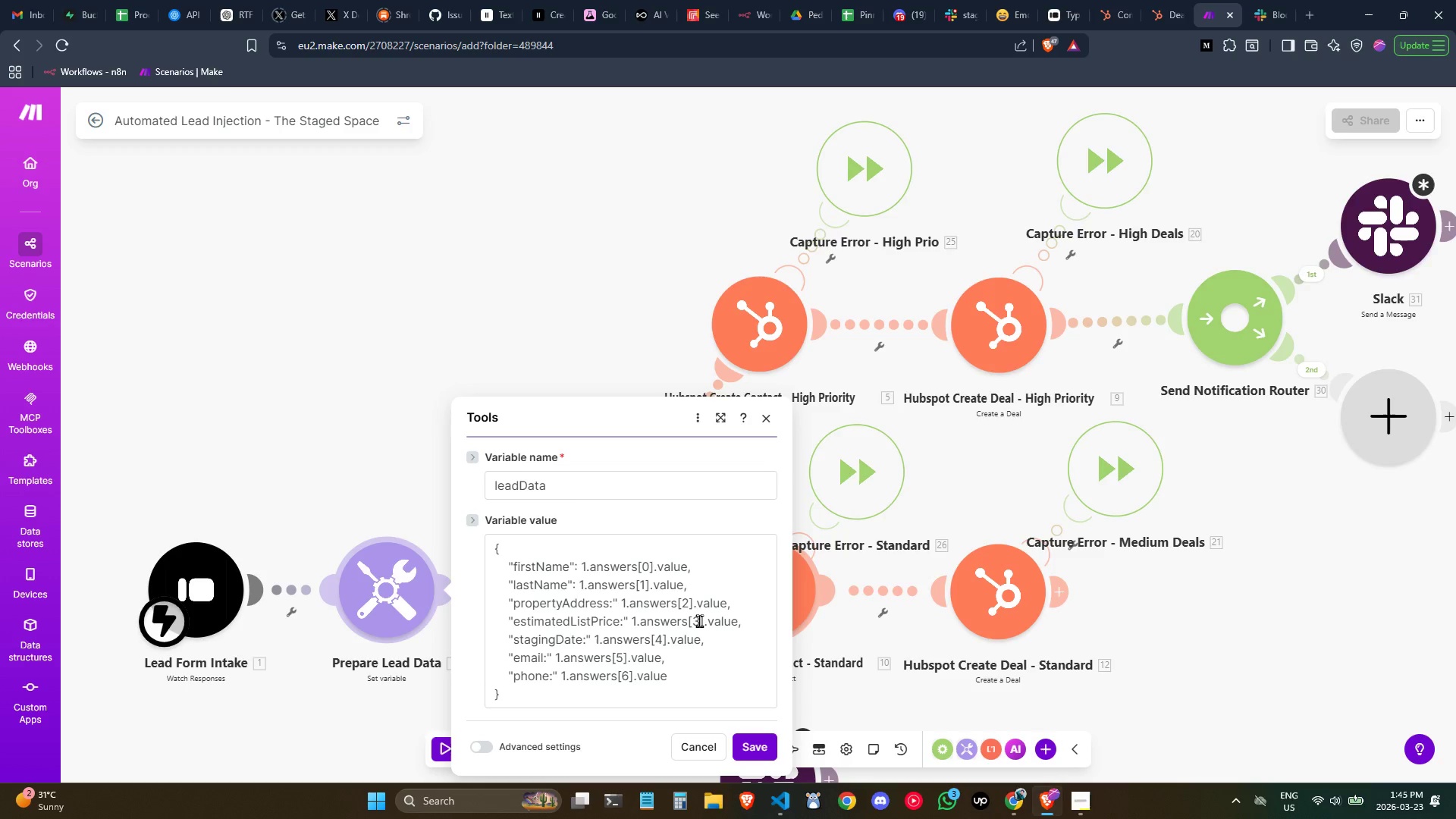 
left_click([703, 654])
 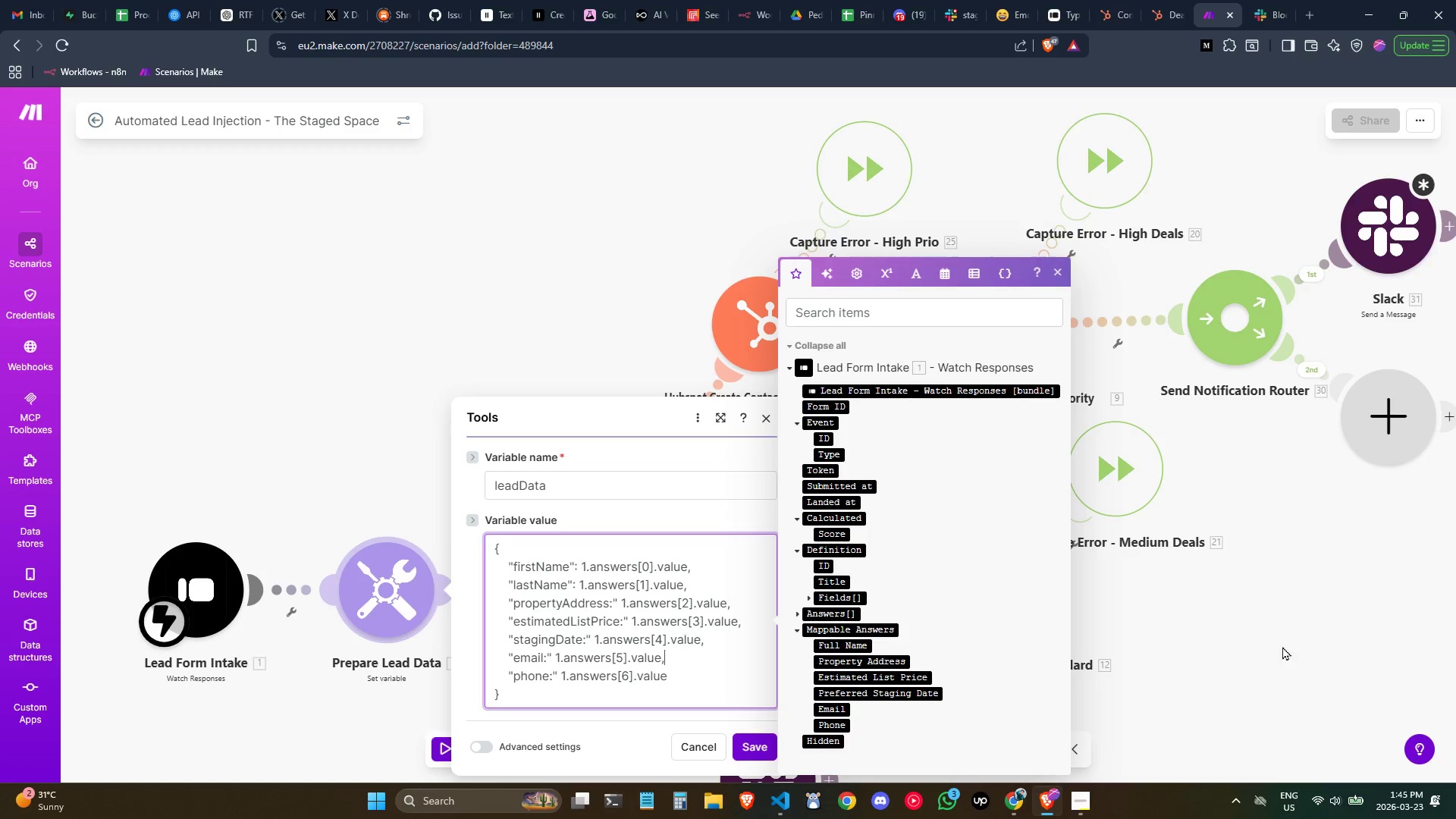 
left_click([1291, 658])
 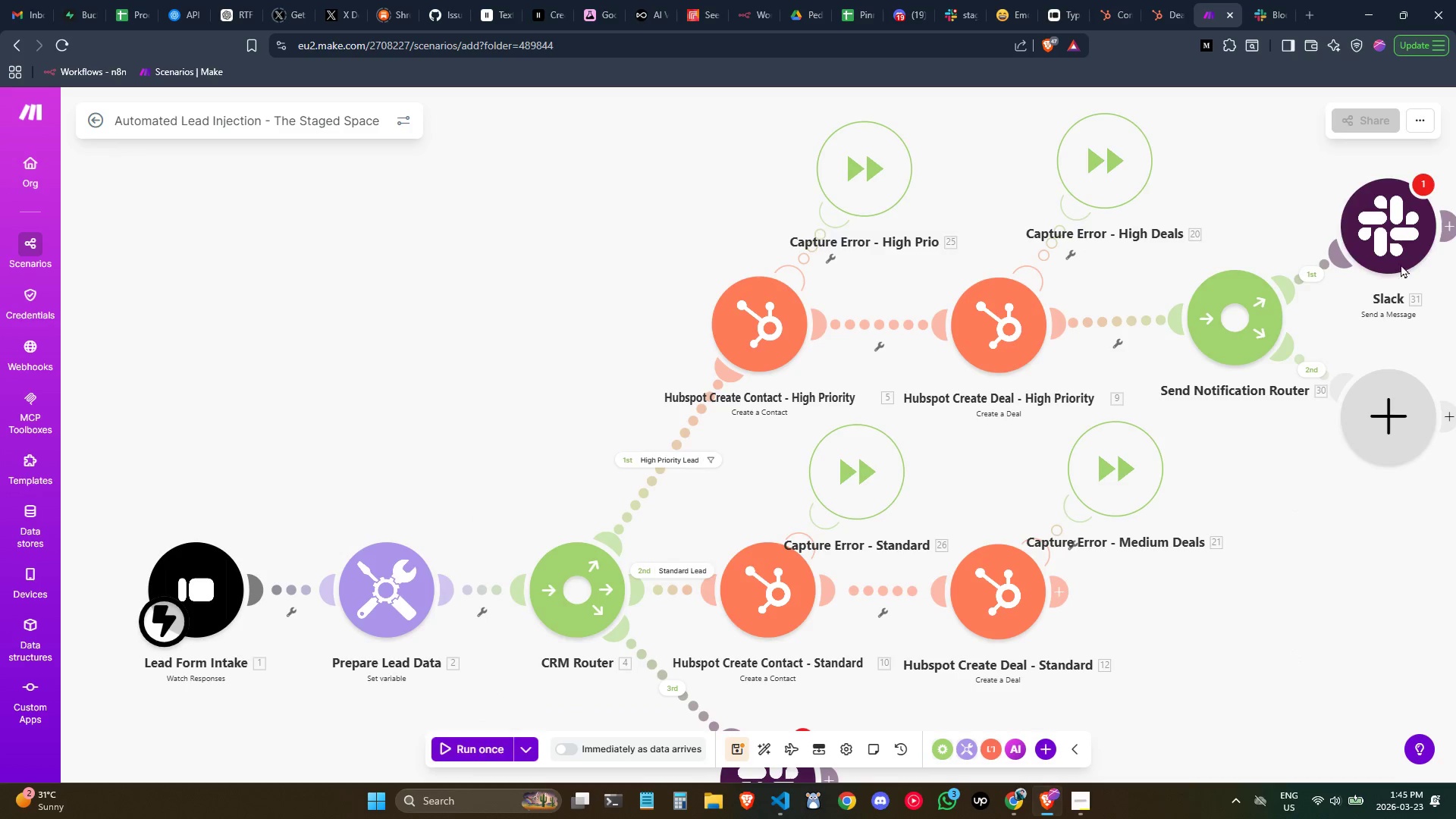 
double_click([1396, 246])
 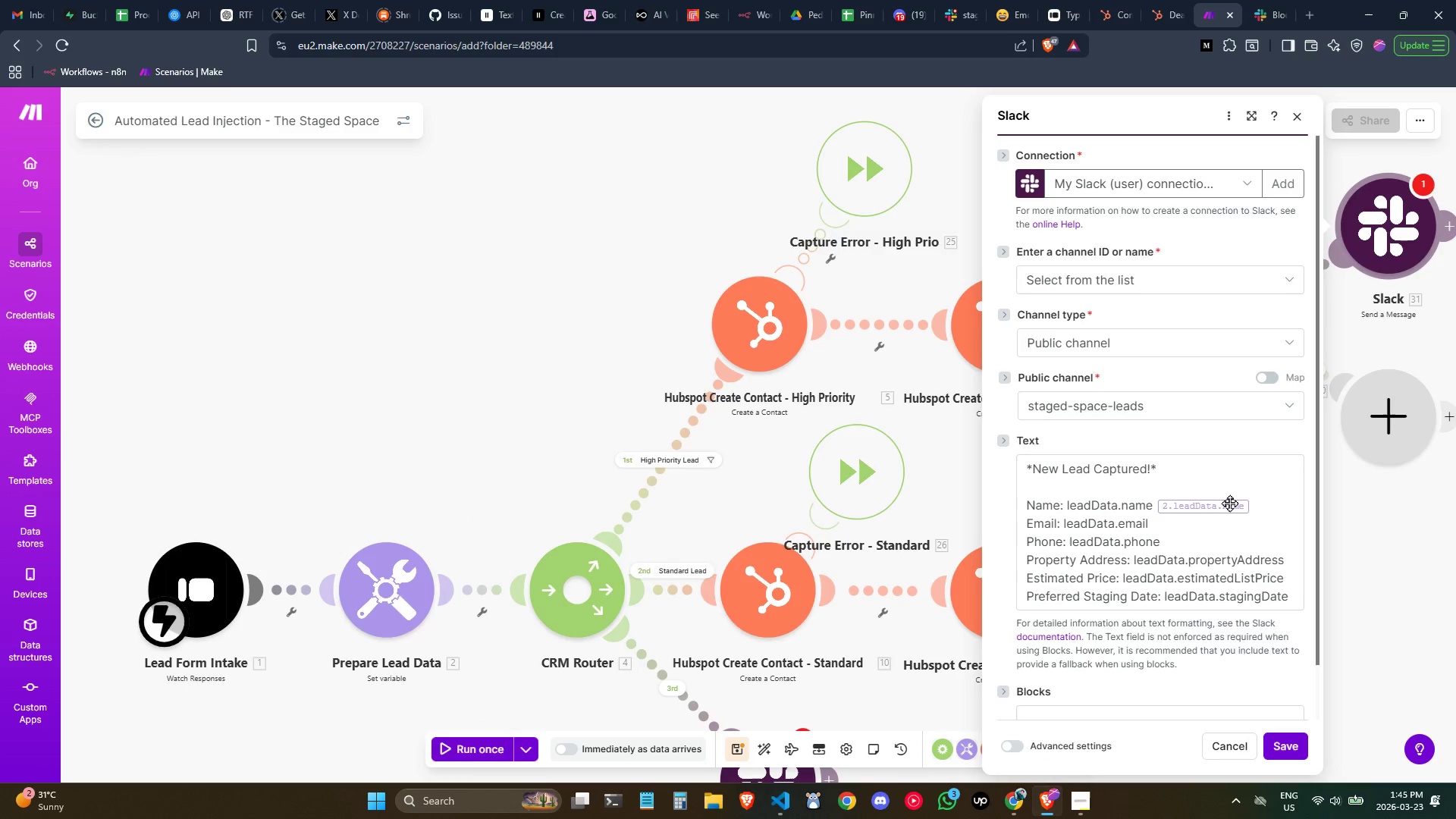 
scroll: coordinate [1235, 507], scroll_direction: down, amount: 1.0
 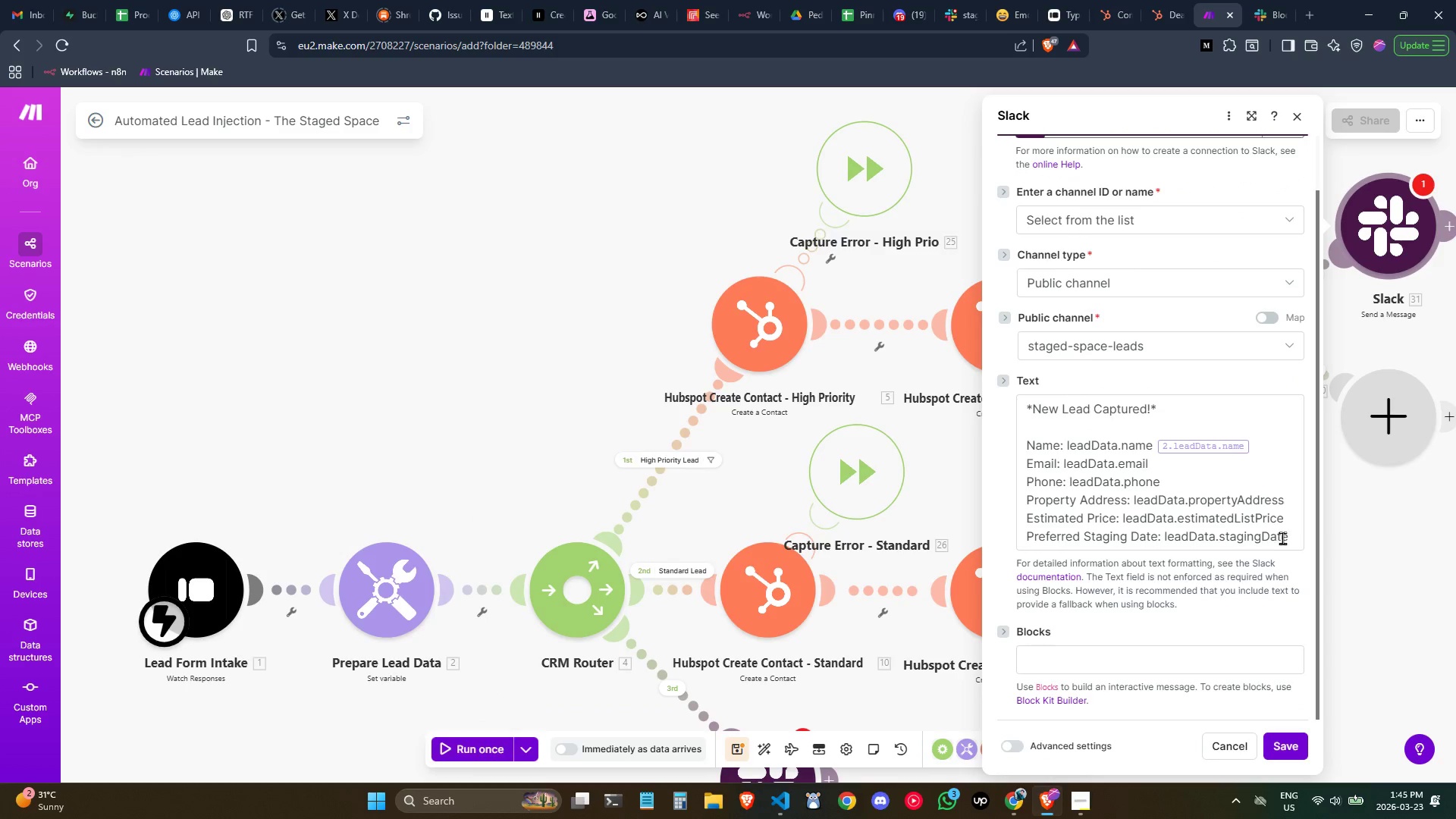 
left_click([1288, 540])
 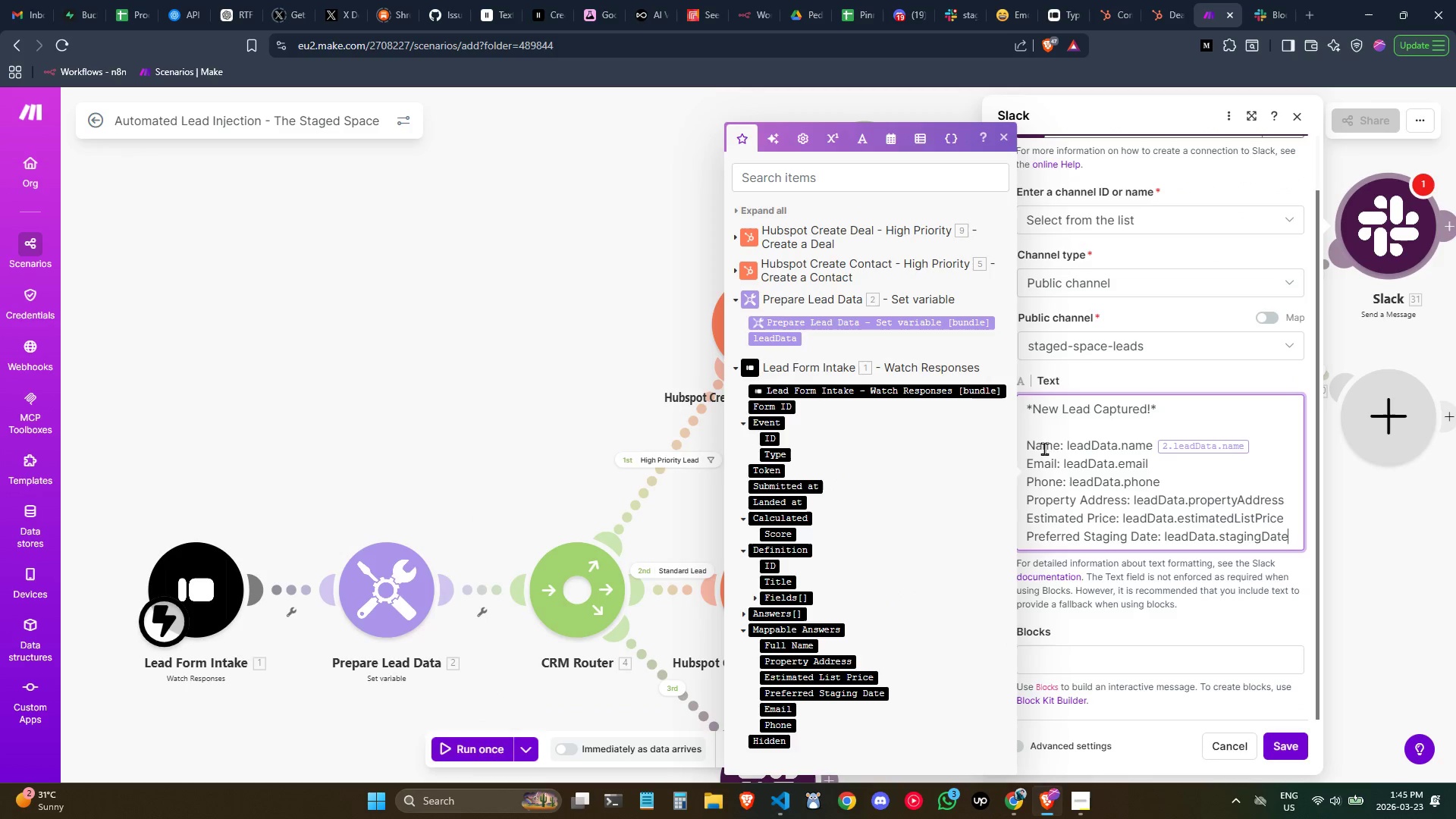 
left_click([1035, 445])
 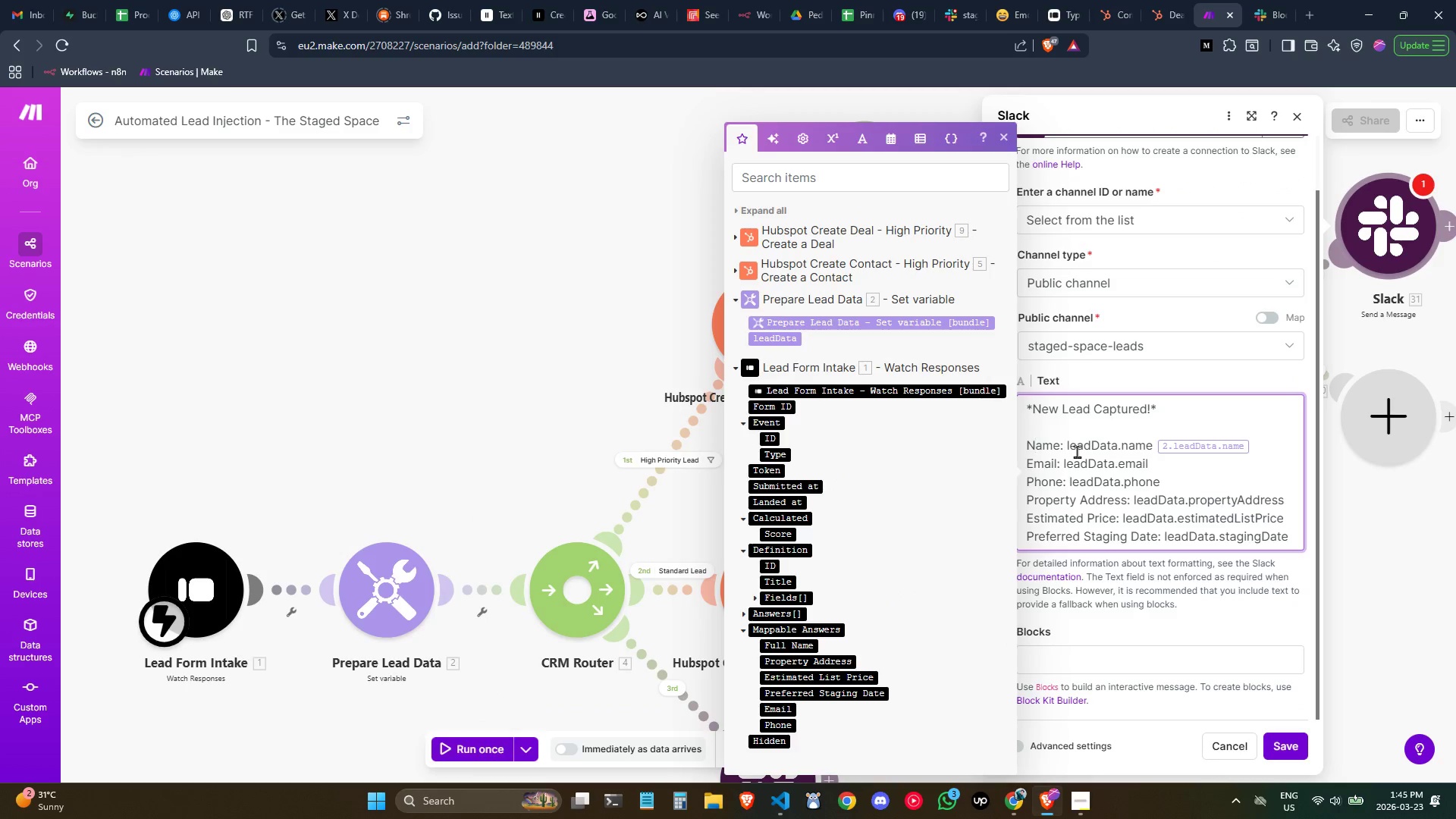 
key(ArrowLeft)
 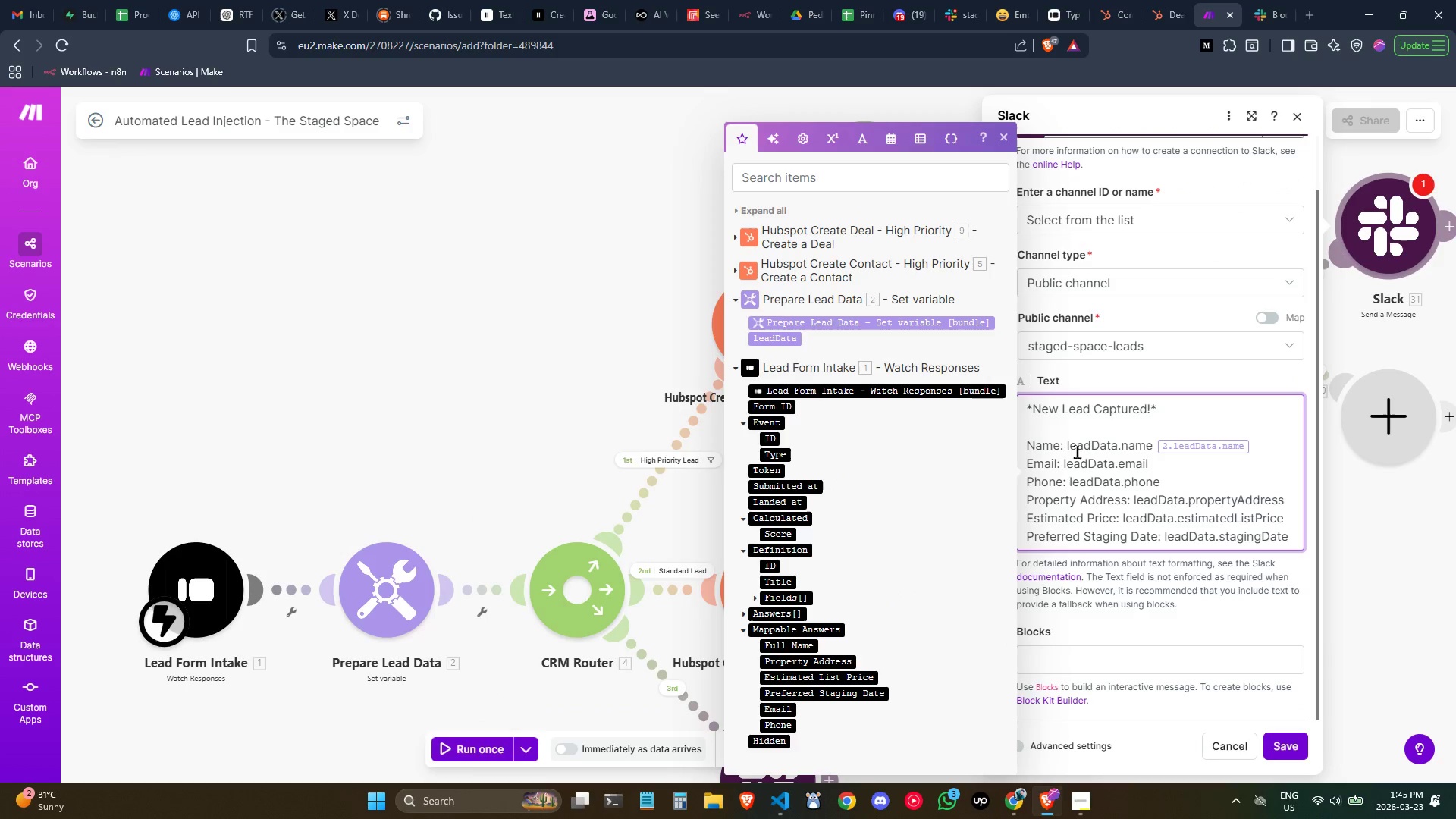 
key(Shift+Quote)
 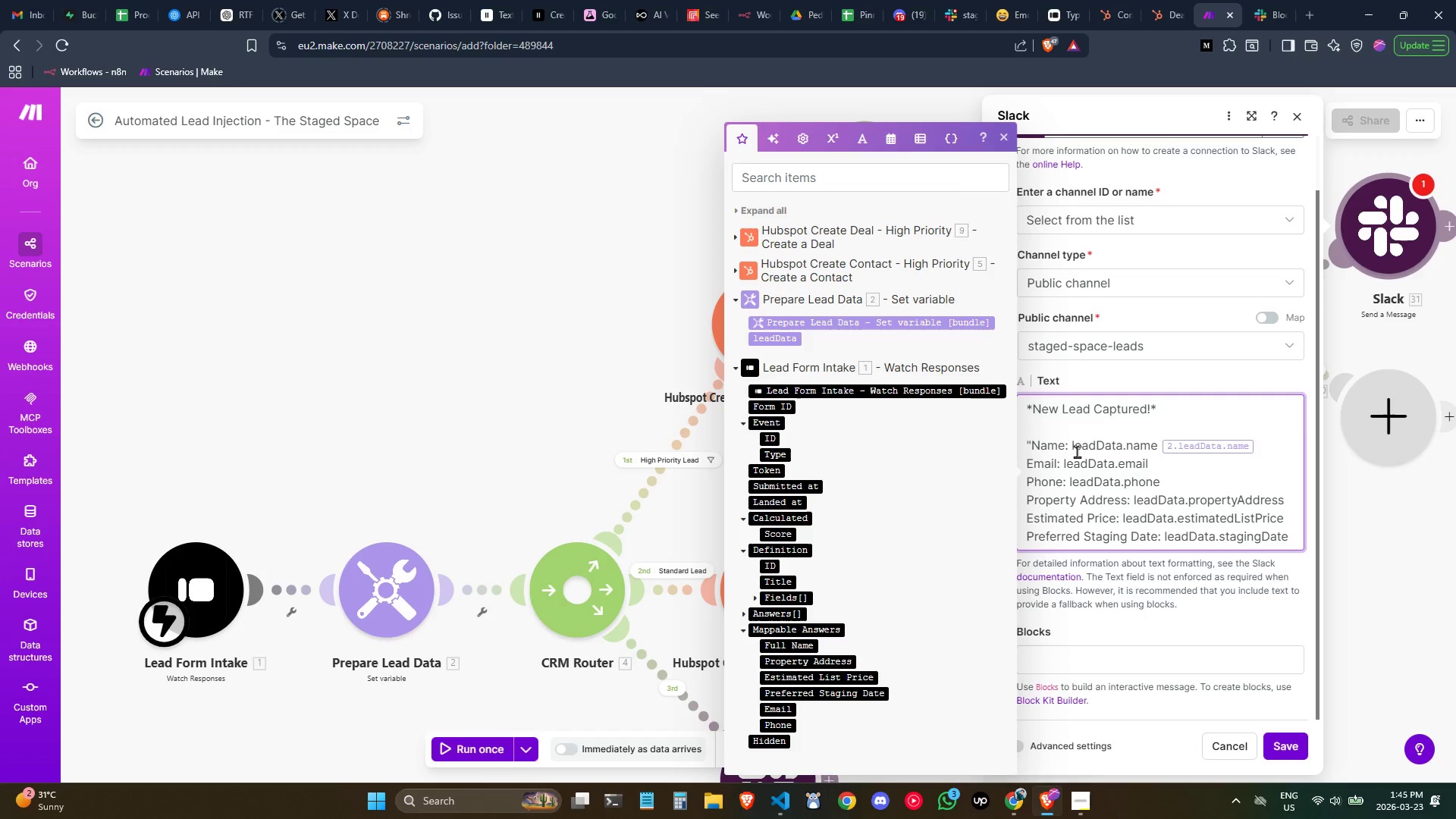 
key(Backspace)
 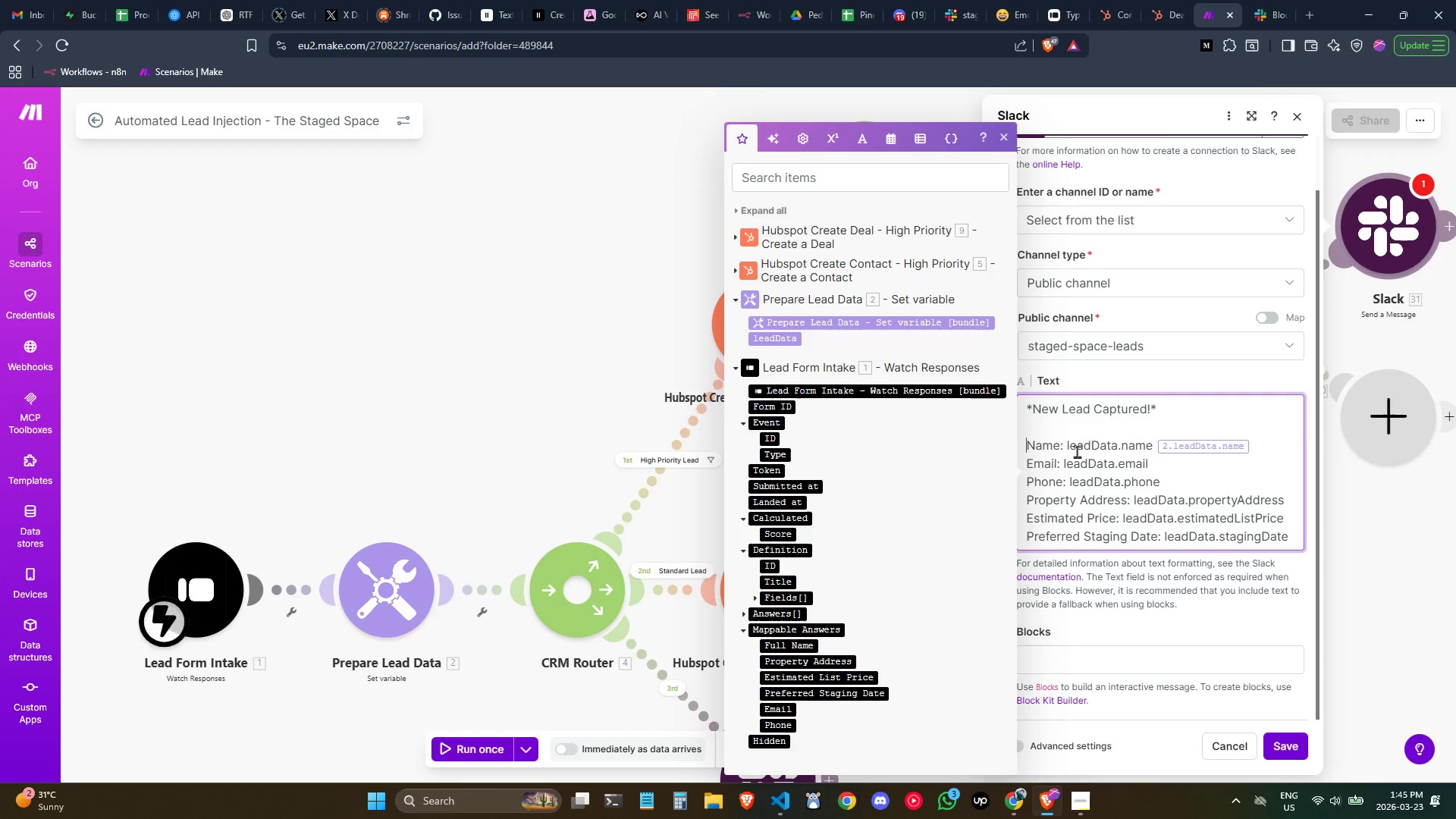 
key(Shift+8)
 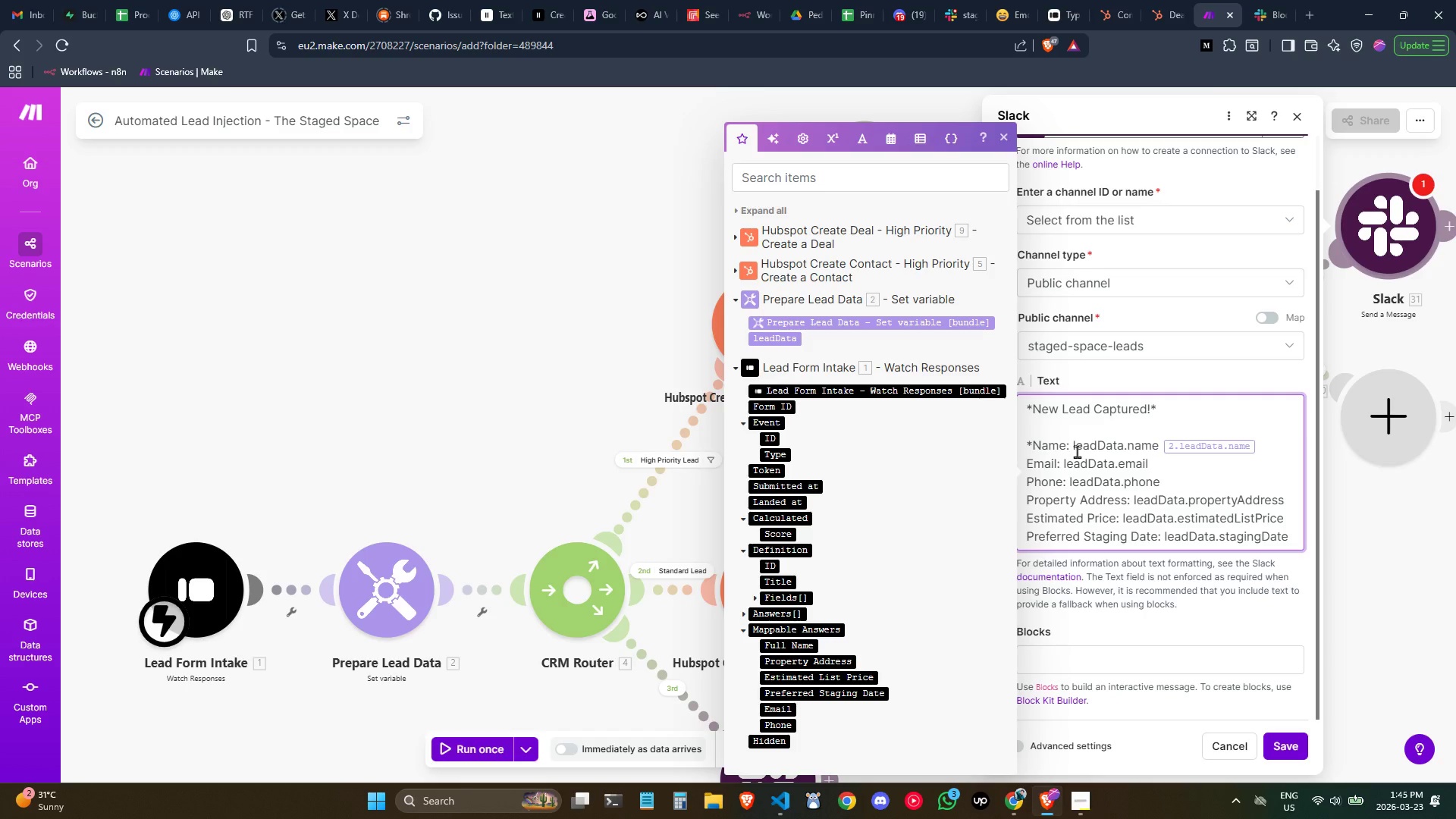 
key(ArrowRight)
 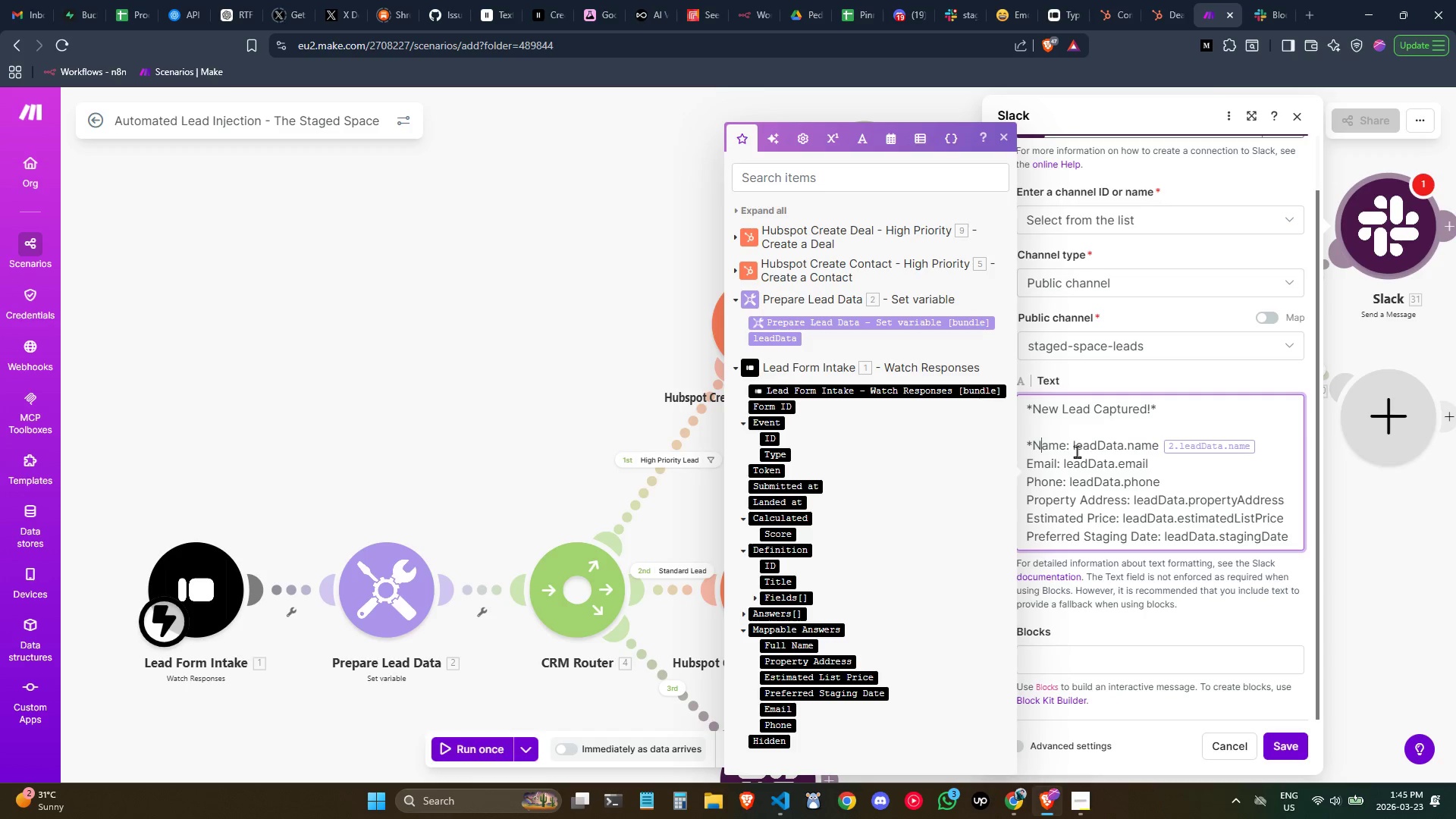 
key(ArrowRight)
 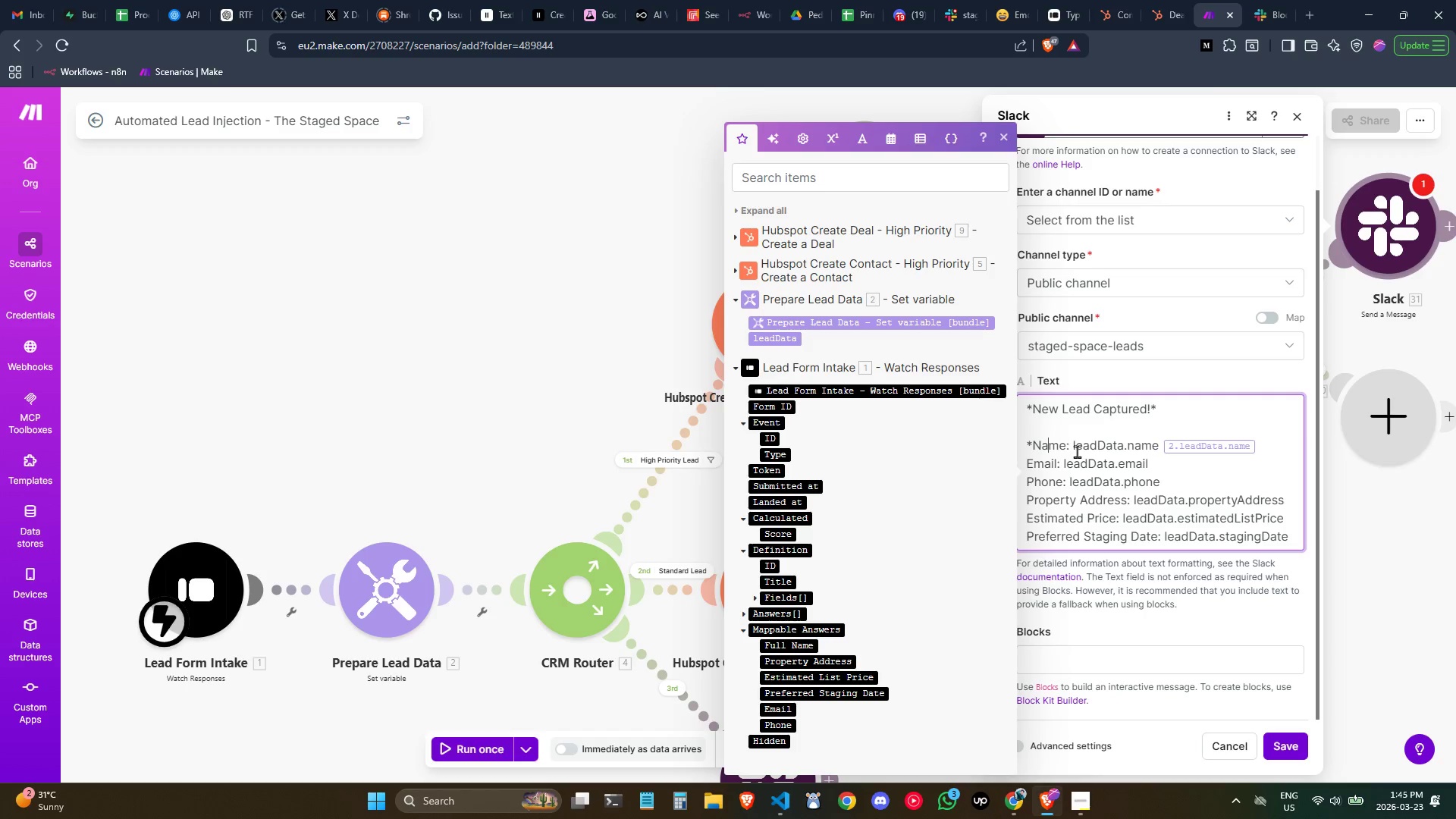 
key(ArrowRight)
 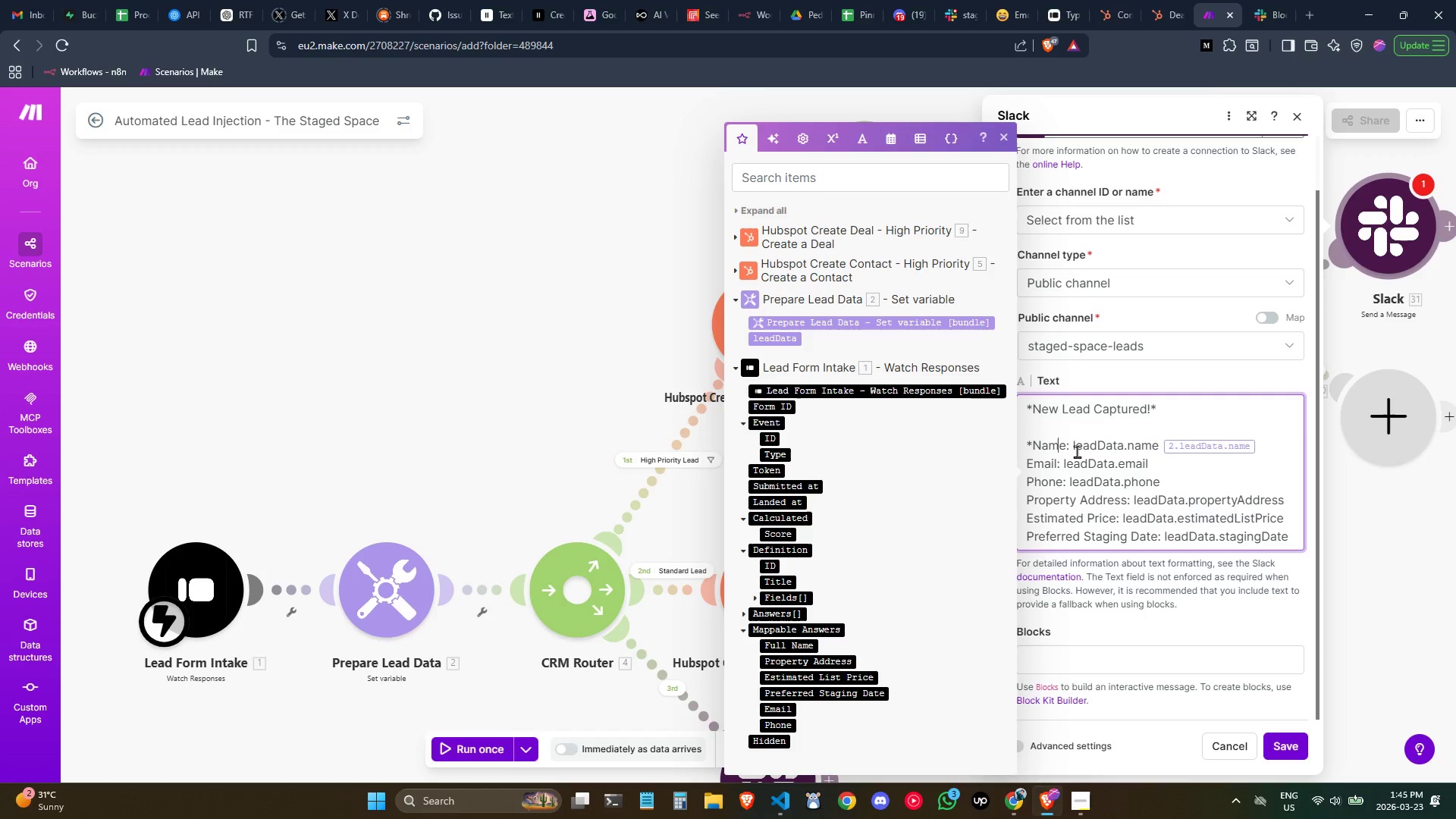 
key(ArrowRight)
 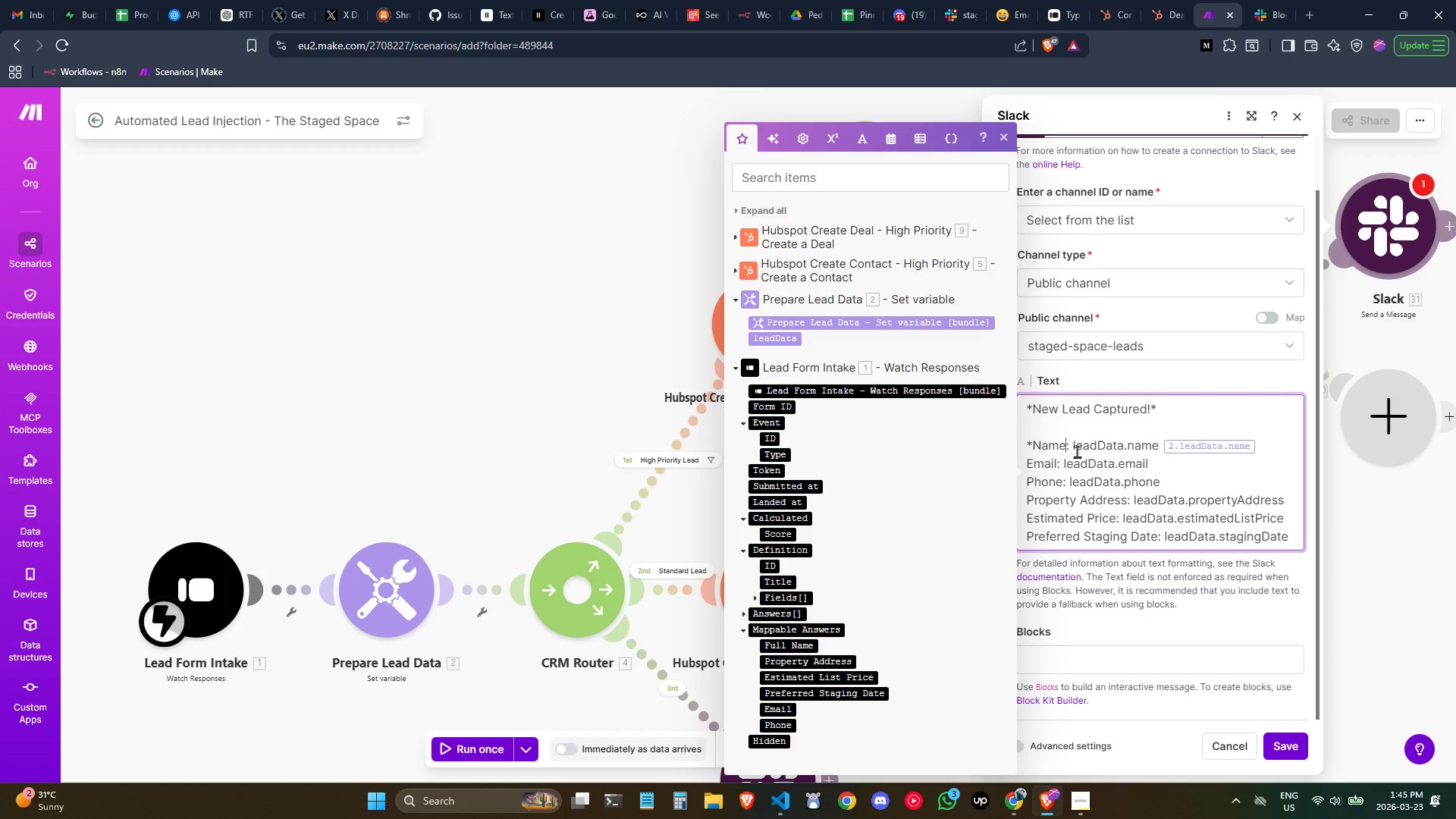 
key(ArrowRight)
 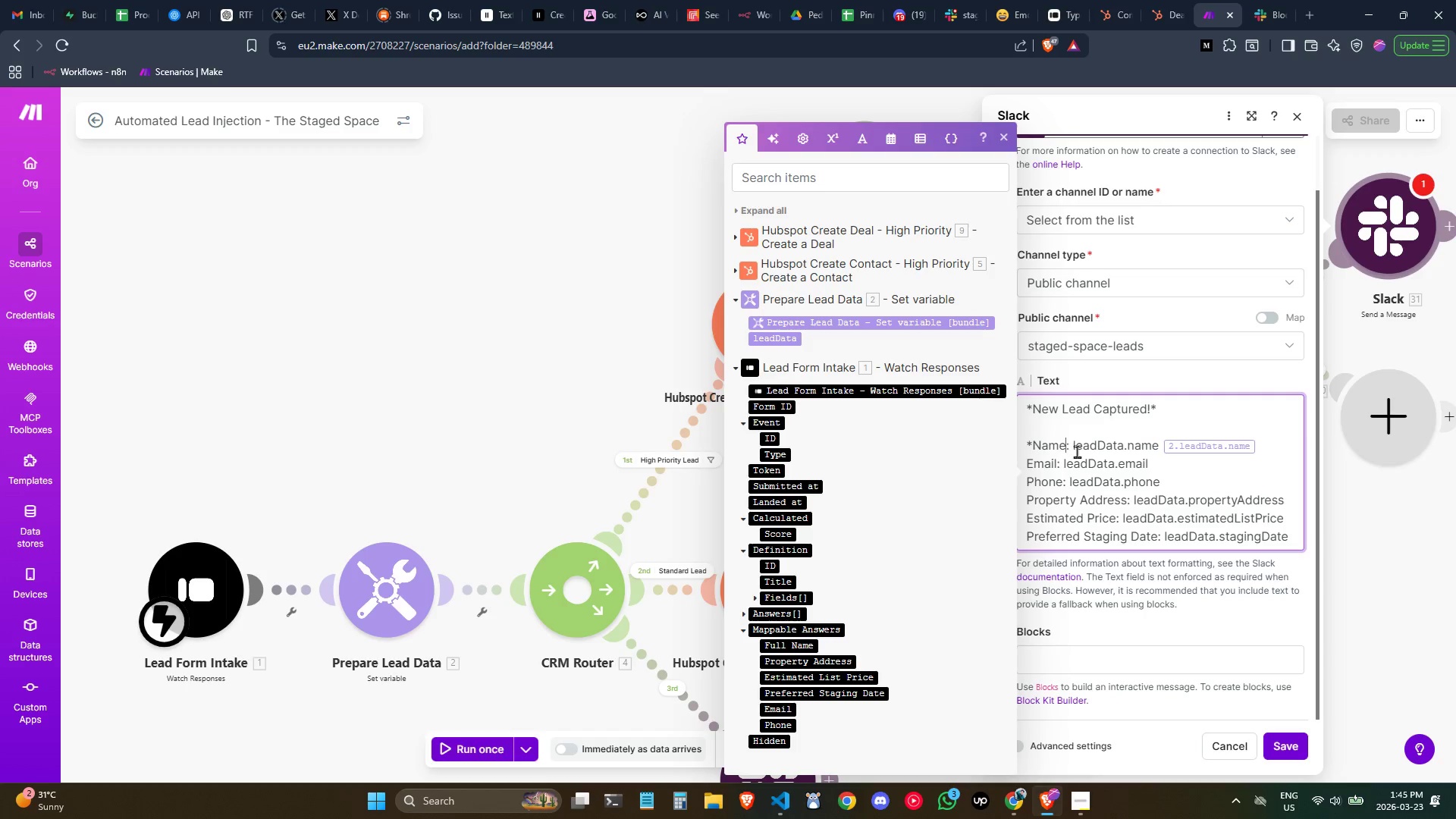 
key(ArrowLeft)
 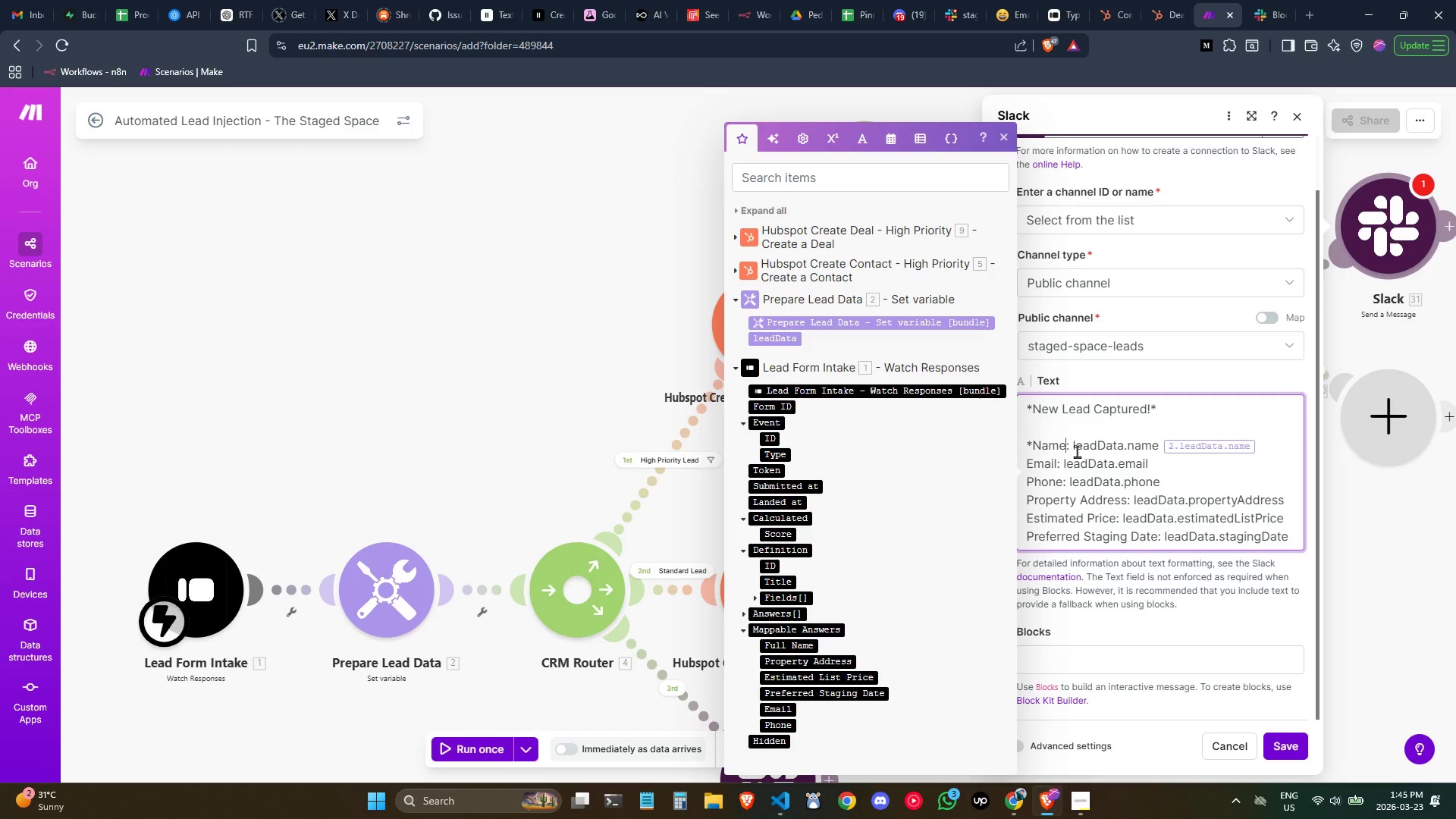 
key(Shift+Quote)
 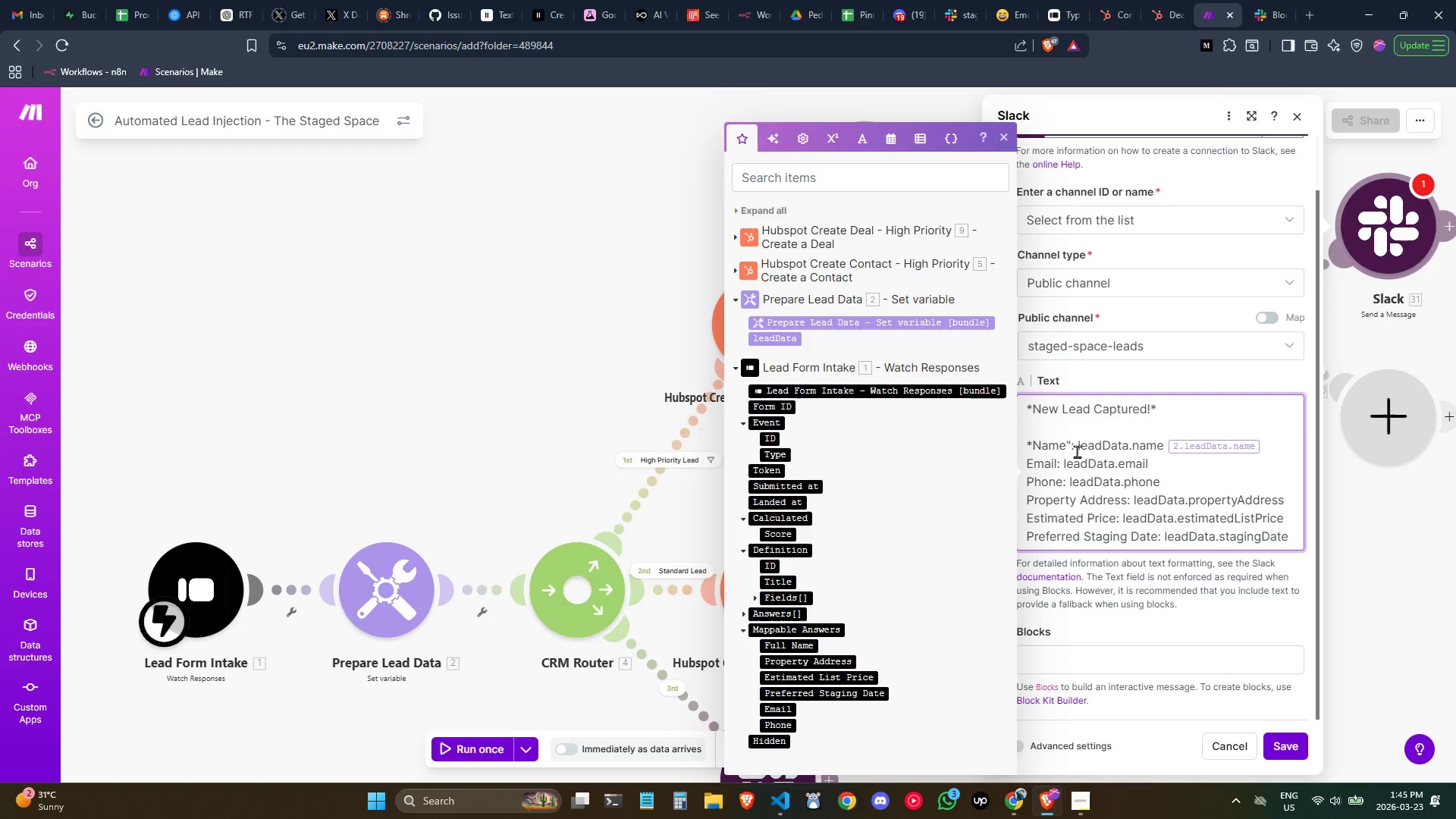 
key(Backspace)
 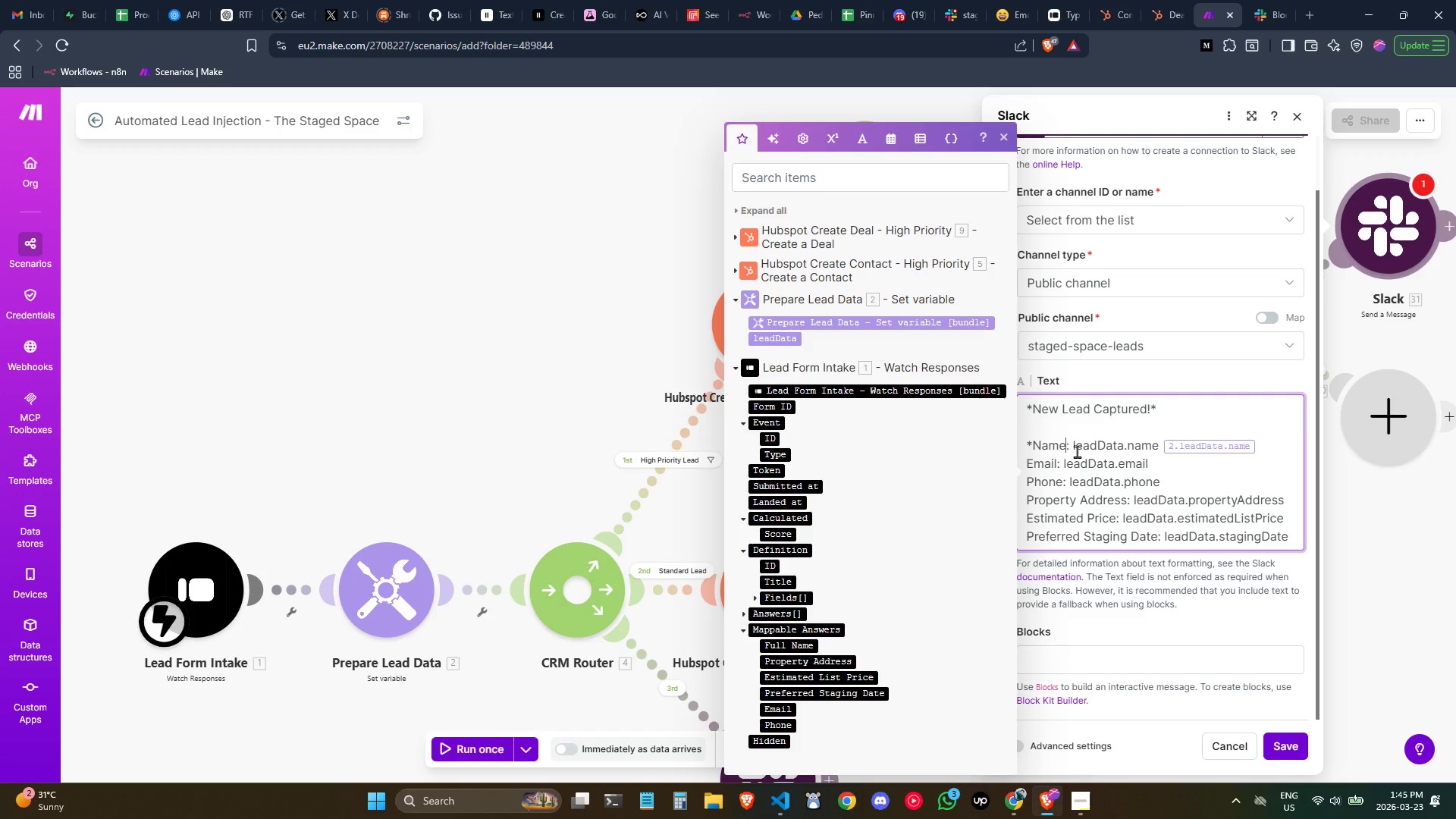 
wait(9.66)
 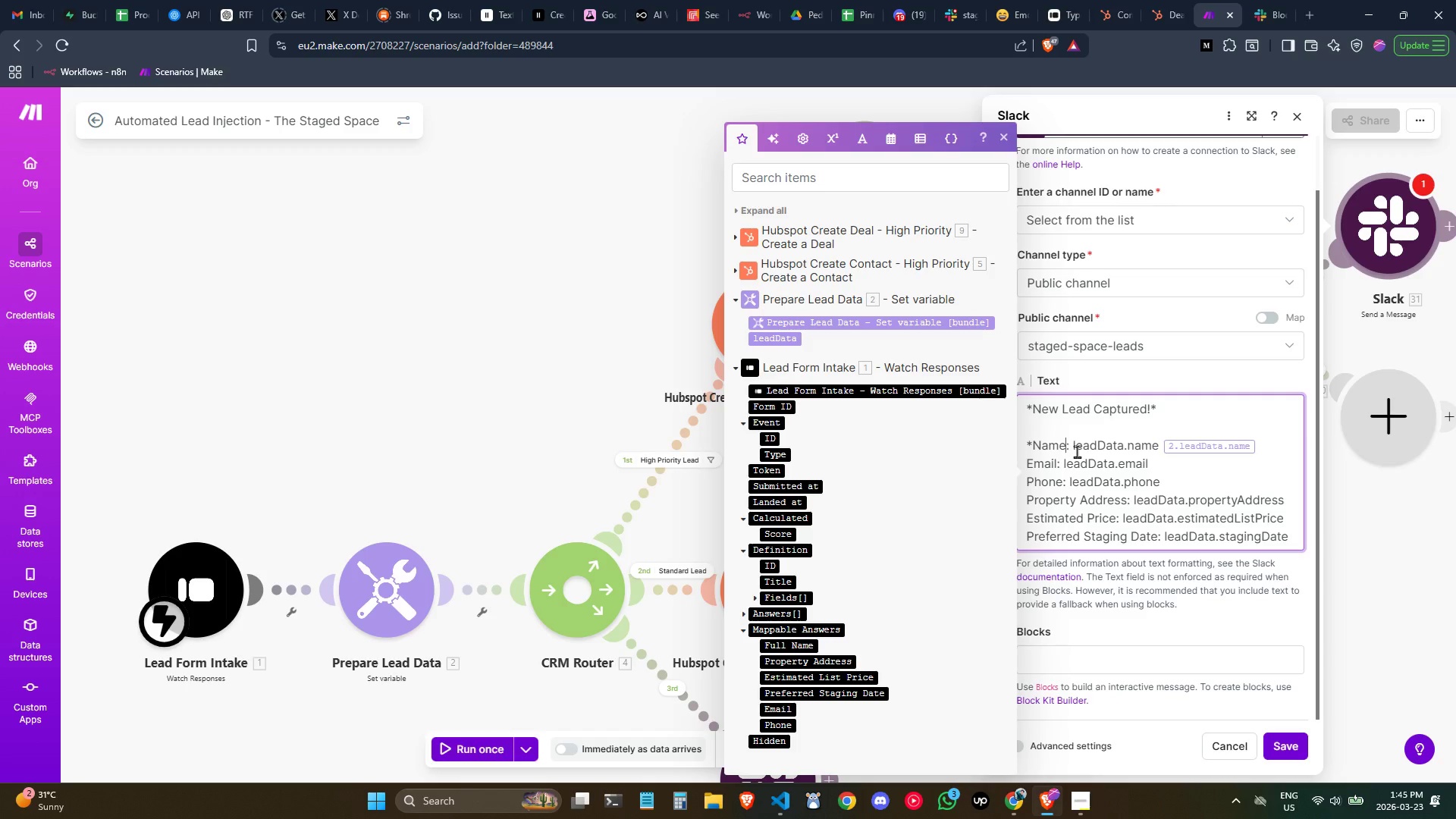 
key(ArrowRight)
 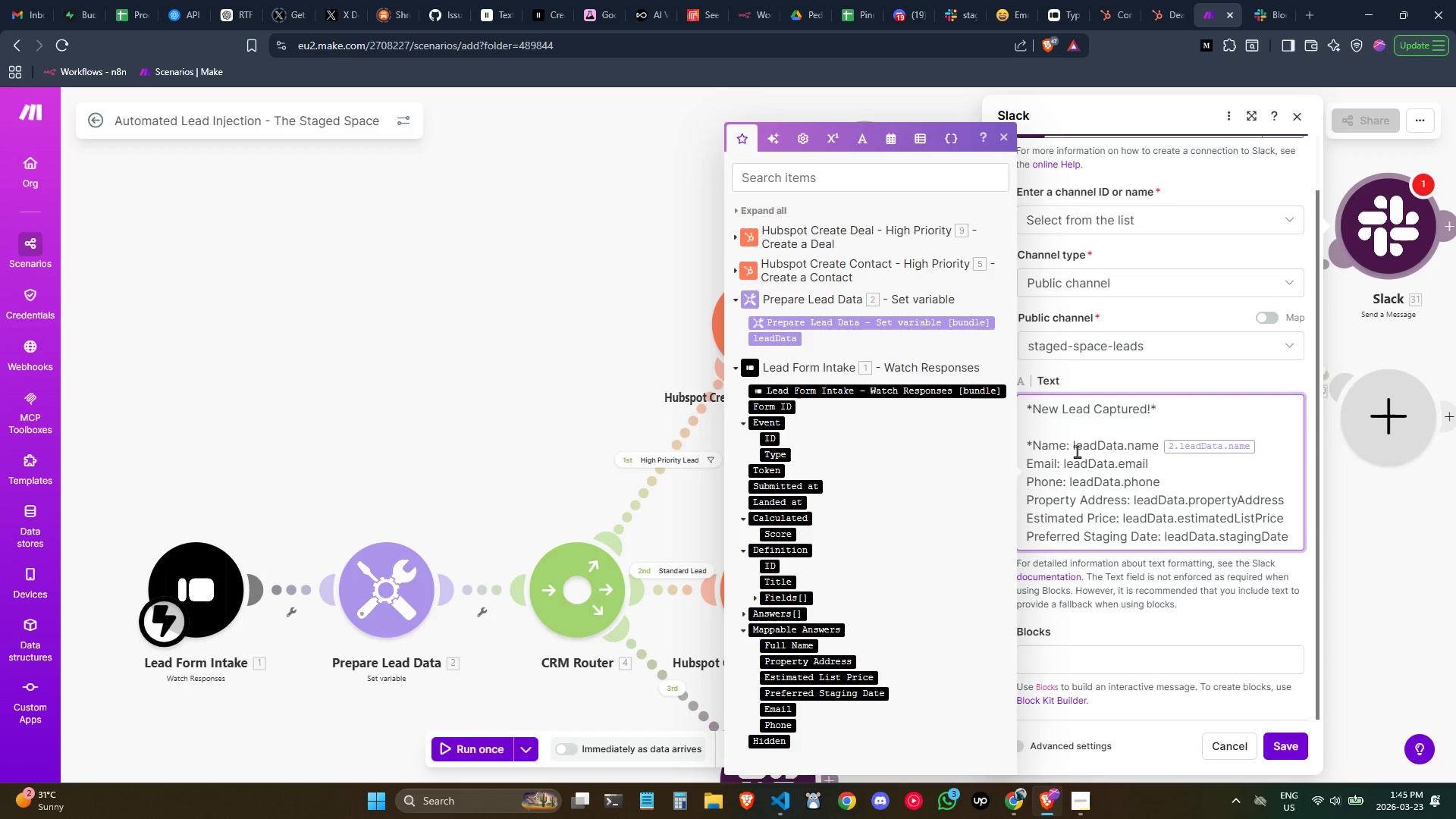 
key(Shift+8)
 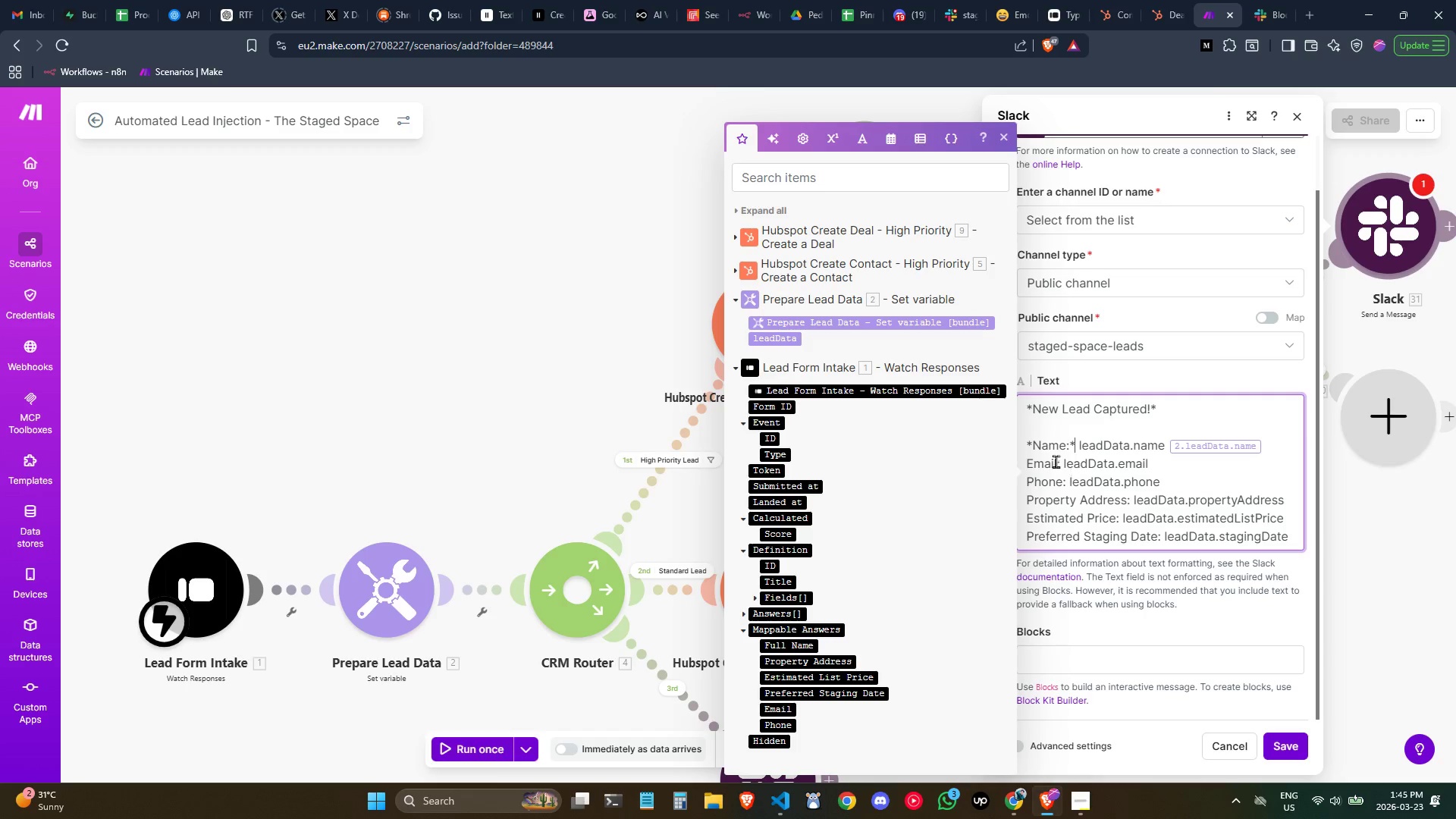 
left_click([1027, 460])
 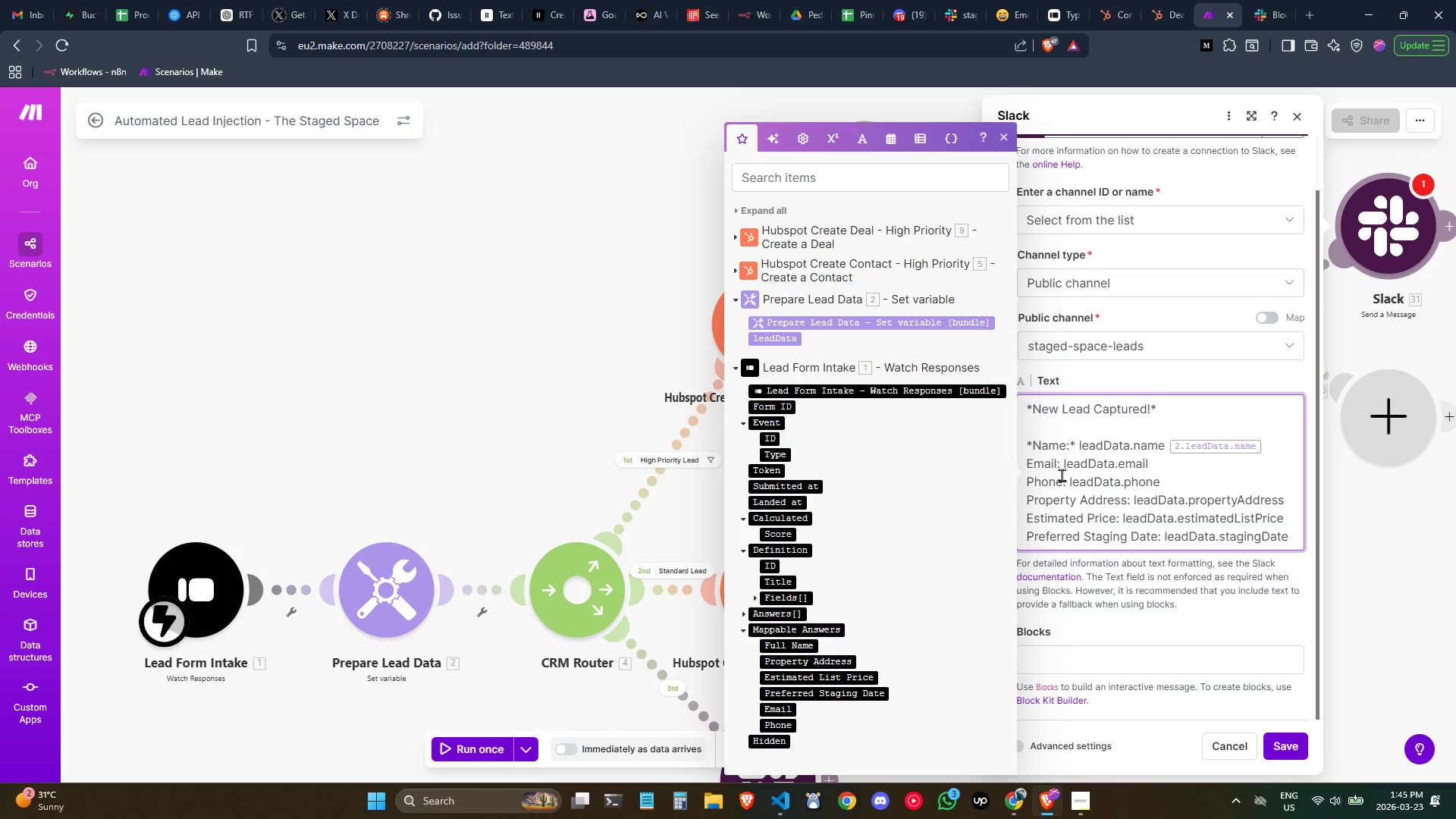 
key(Shift+8)
 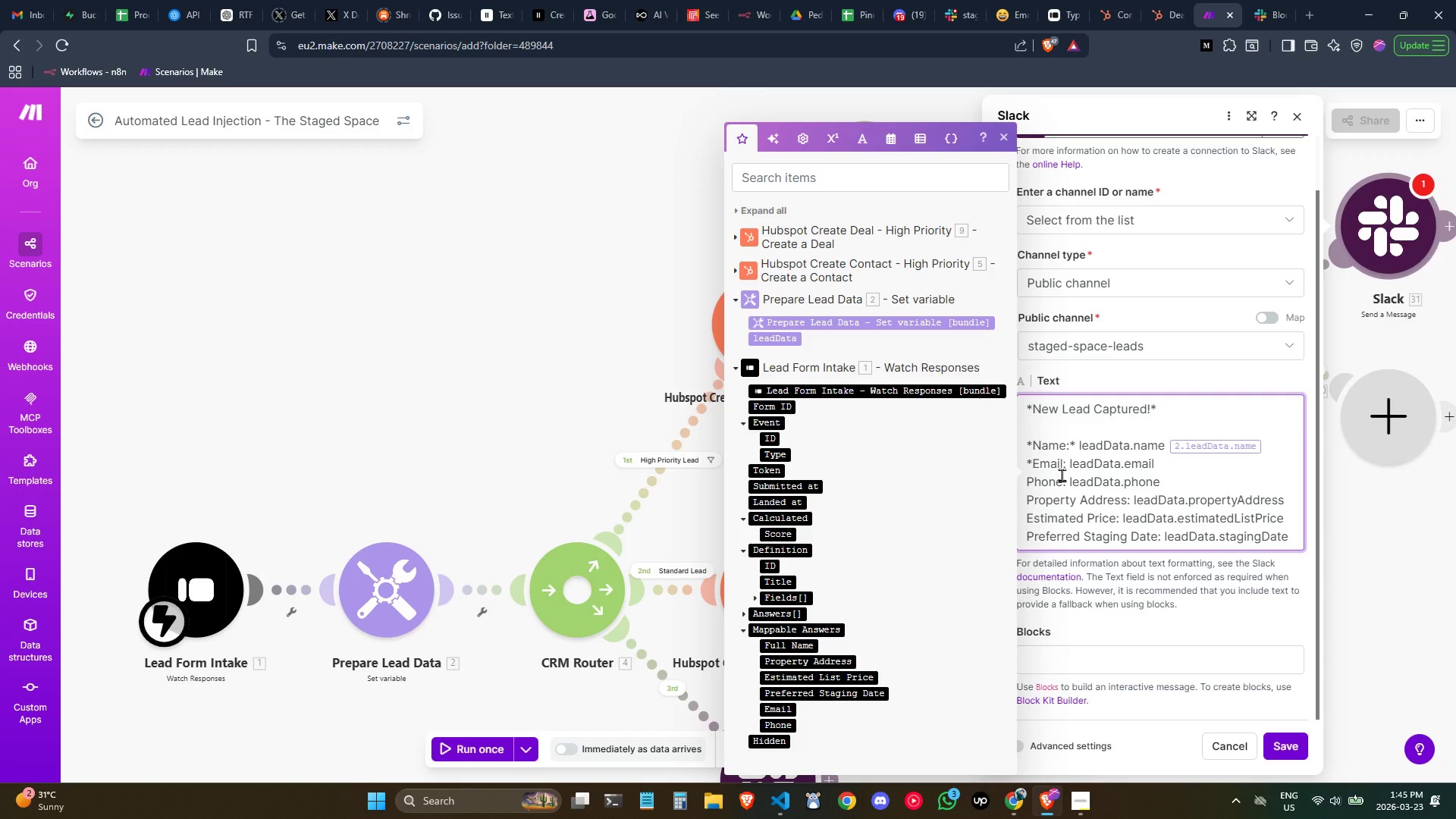 
key(ArrowRight)
 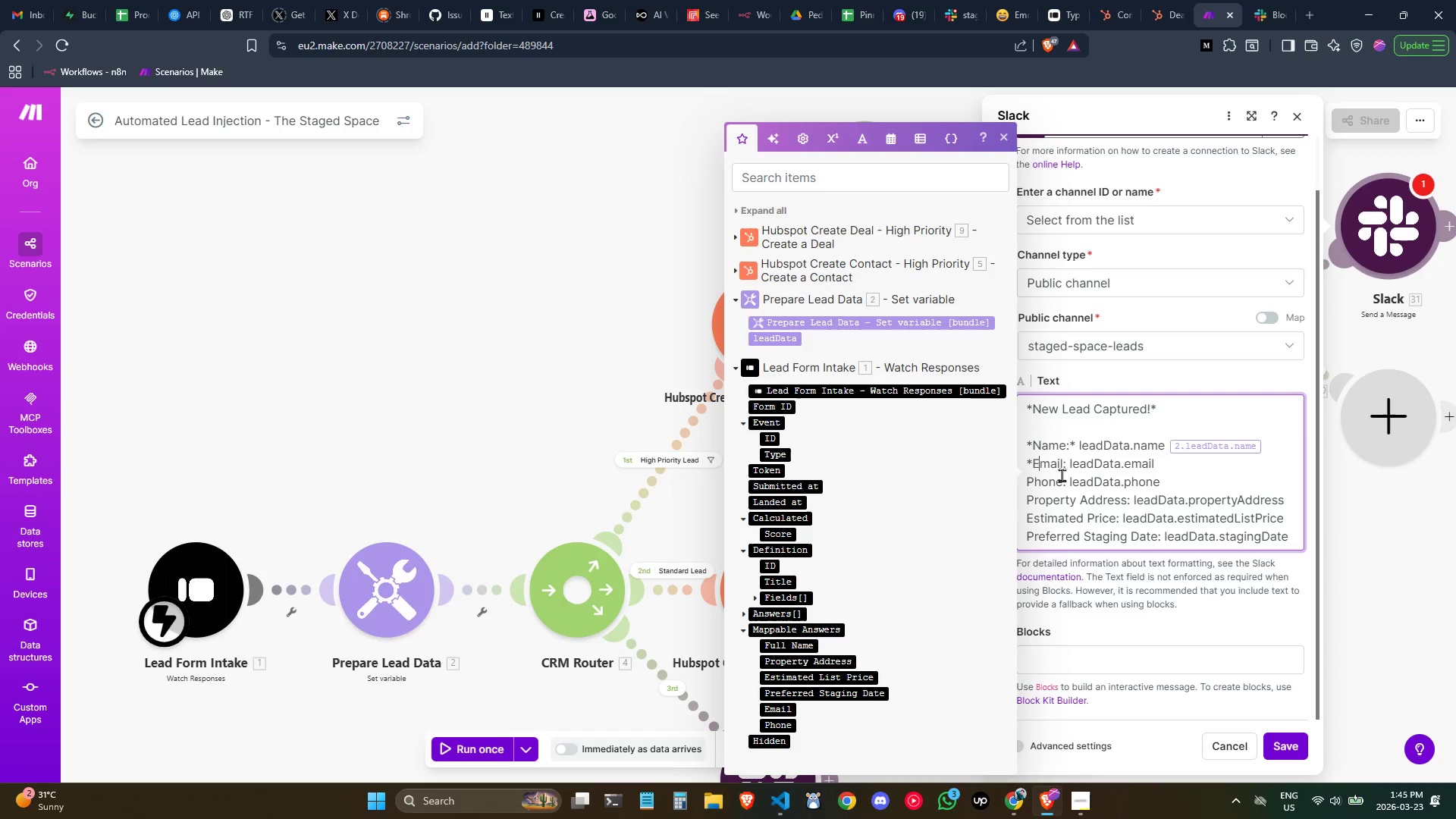 
key(ArrowRight)
 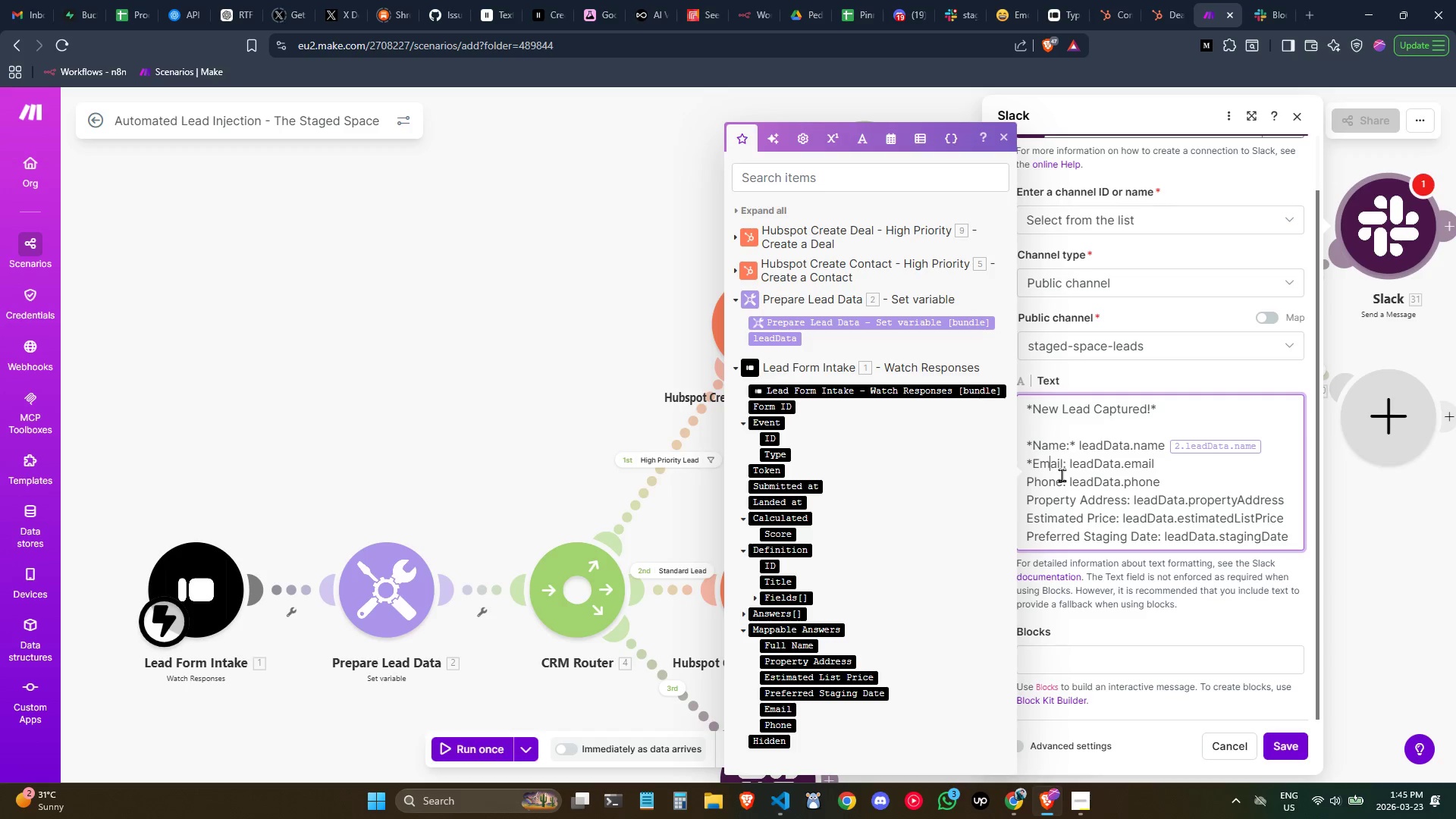 
key(ArrowRight)
 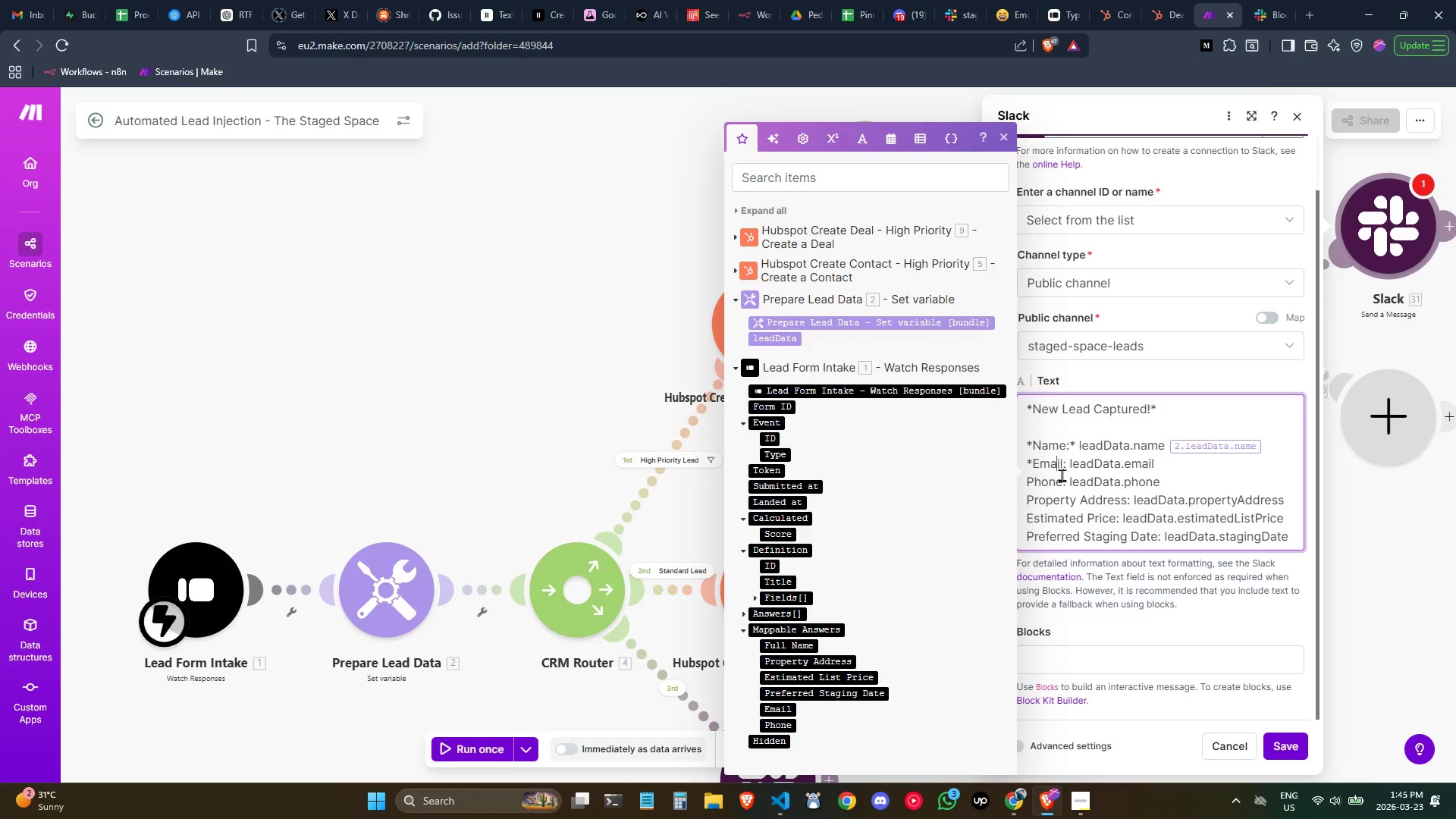 
key(ArrowRight)
 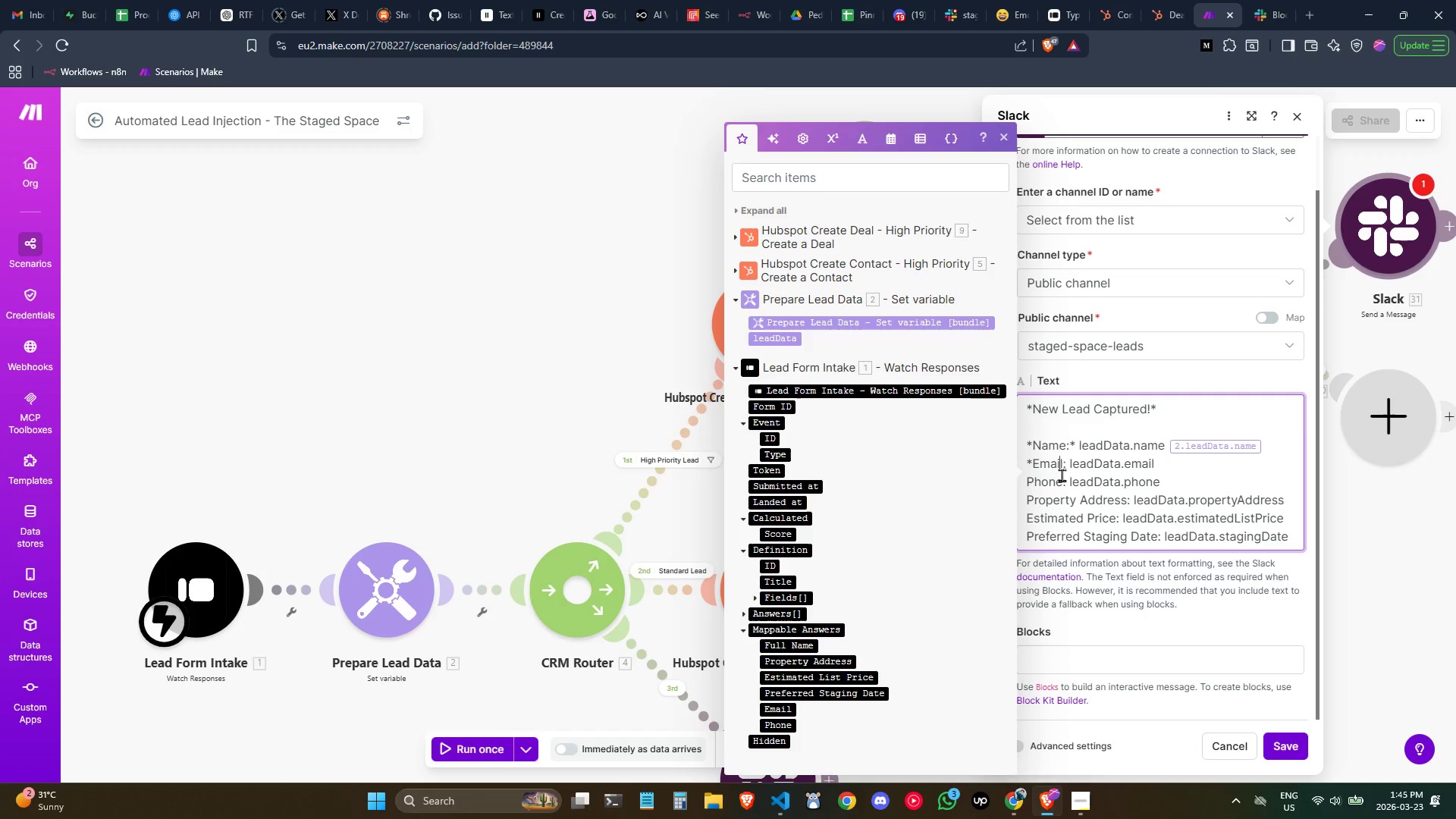 
key(ArrowRight)
 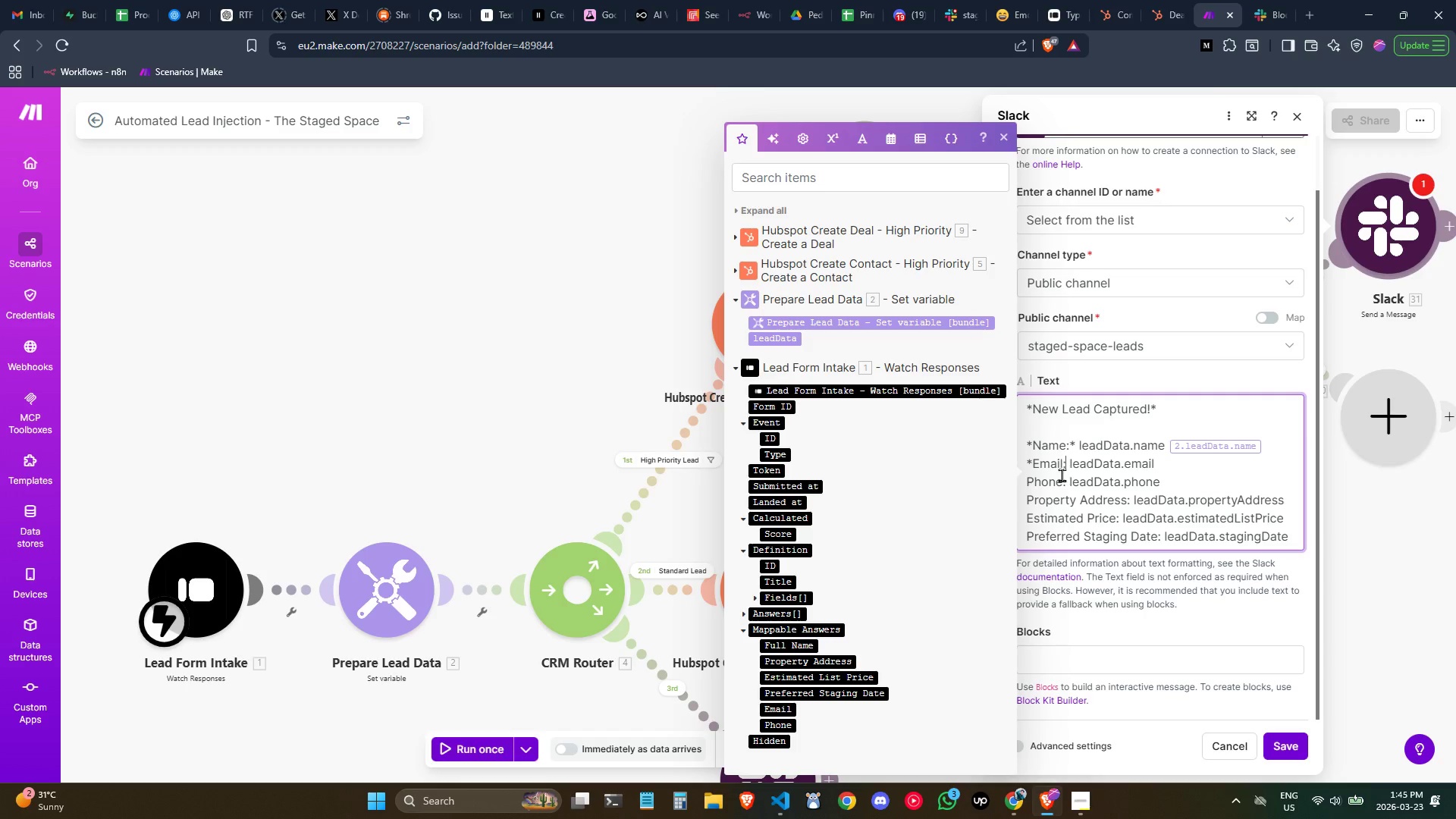 
key(ArrowRight)
 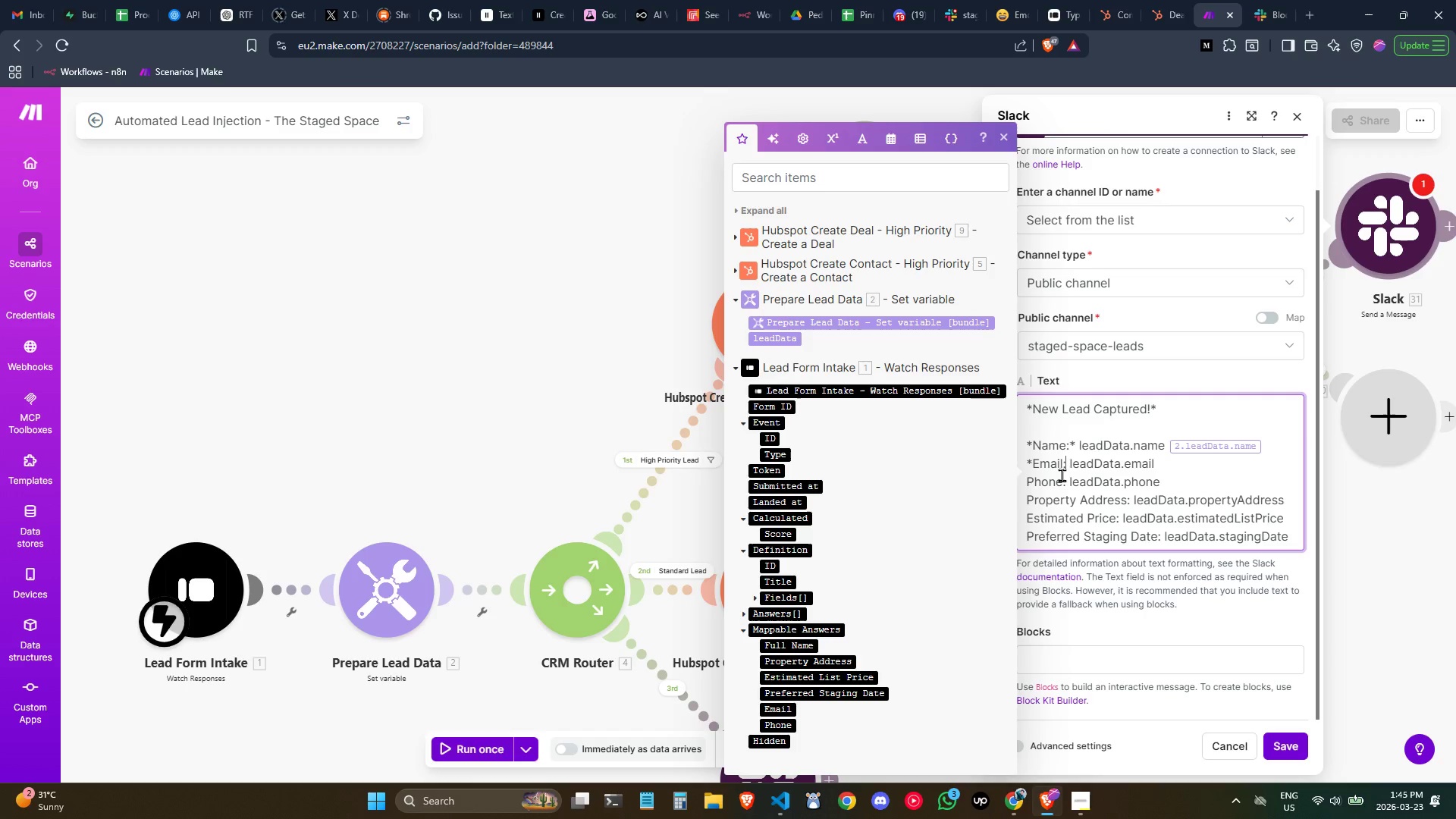 
key(Shift+8)
 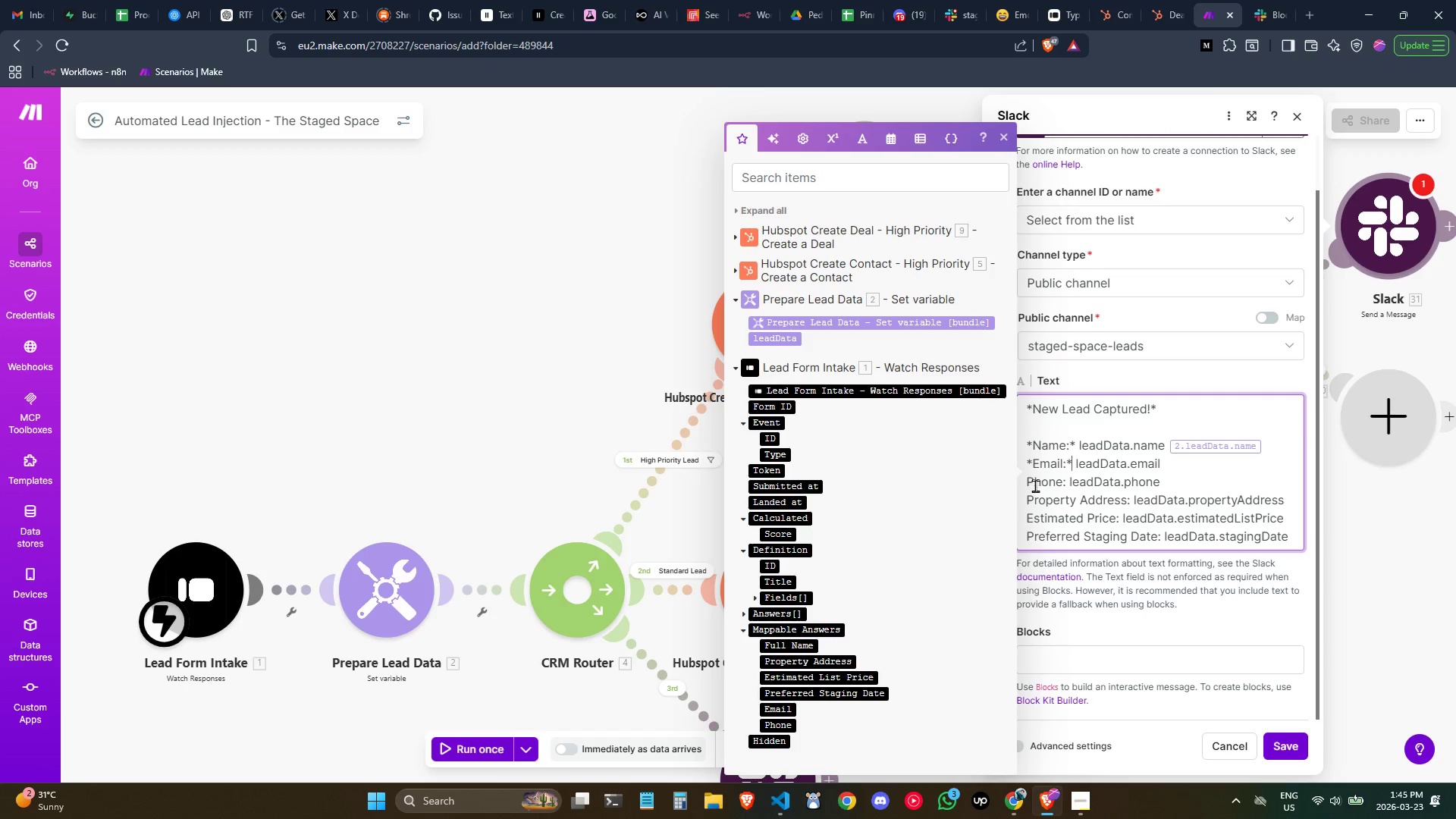 
left_click([1026, 483])
 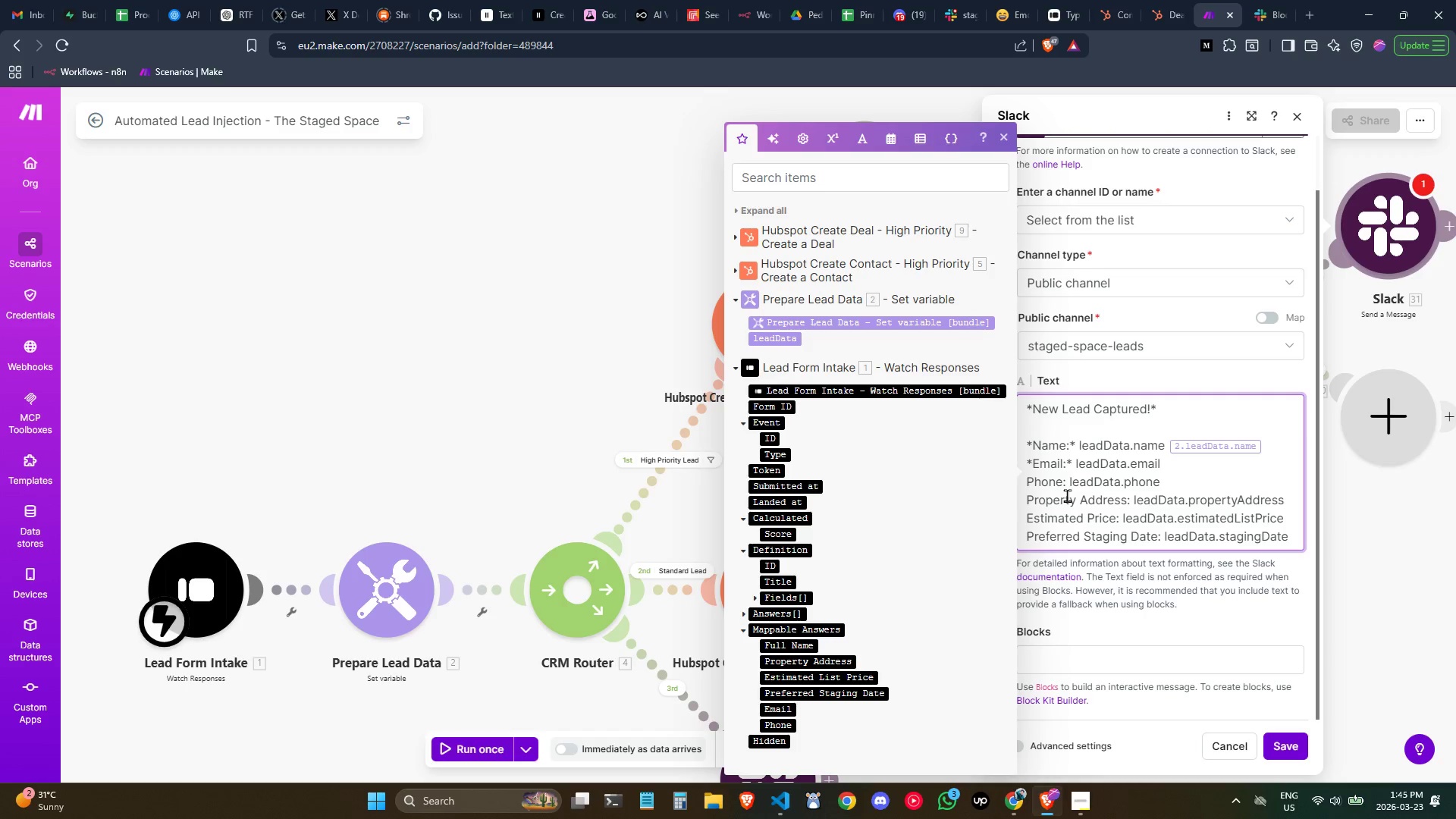 
key(Shift+8)
 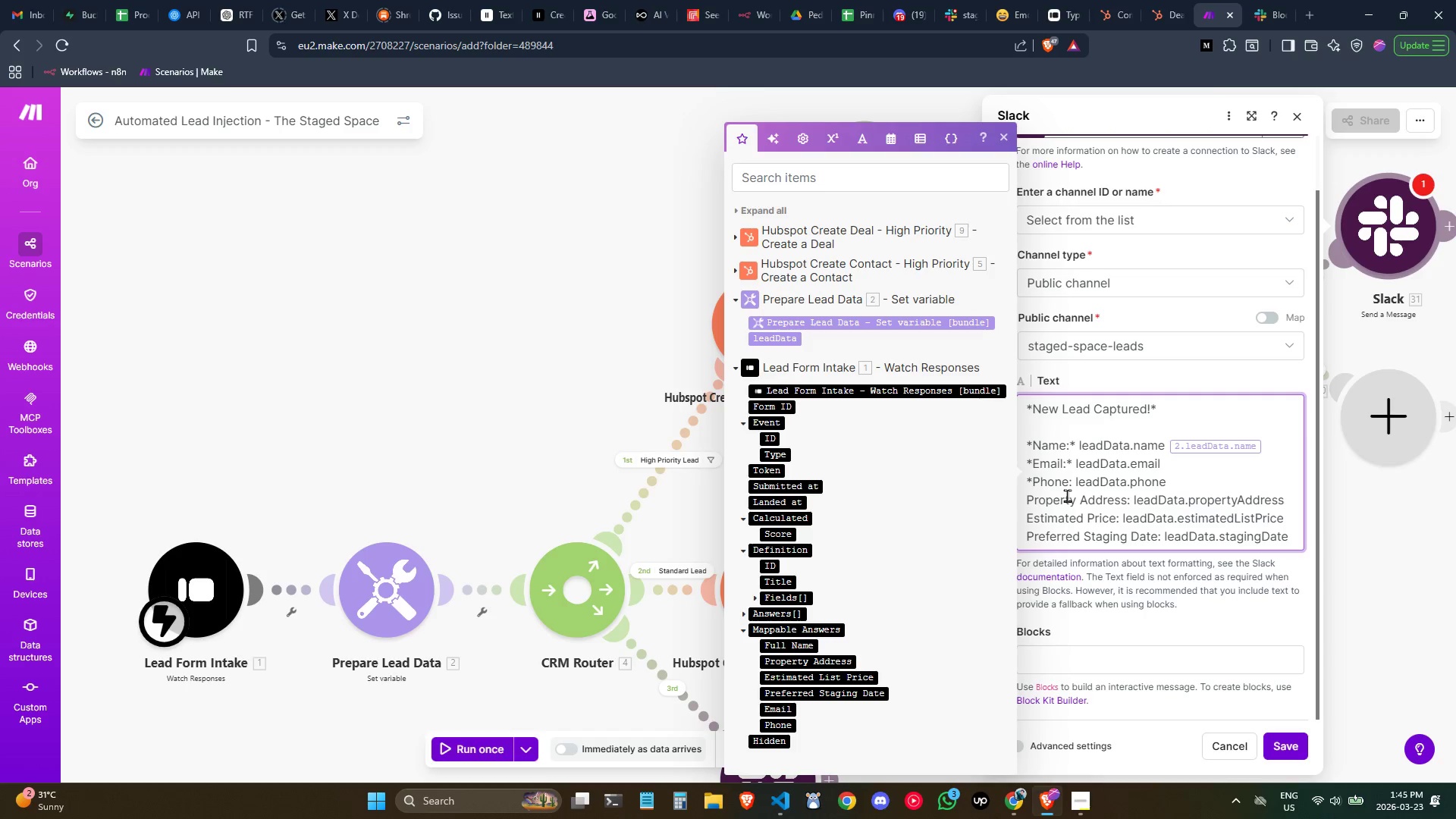 
key(ArrowRight)
 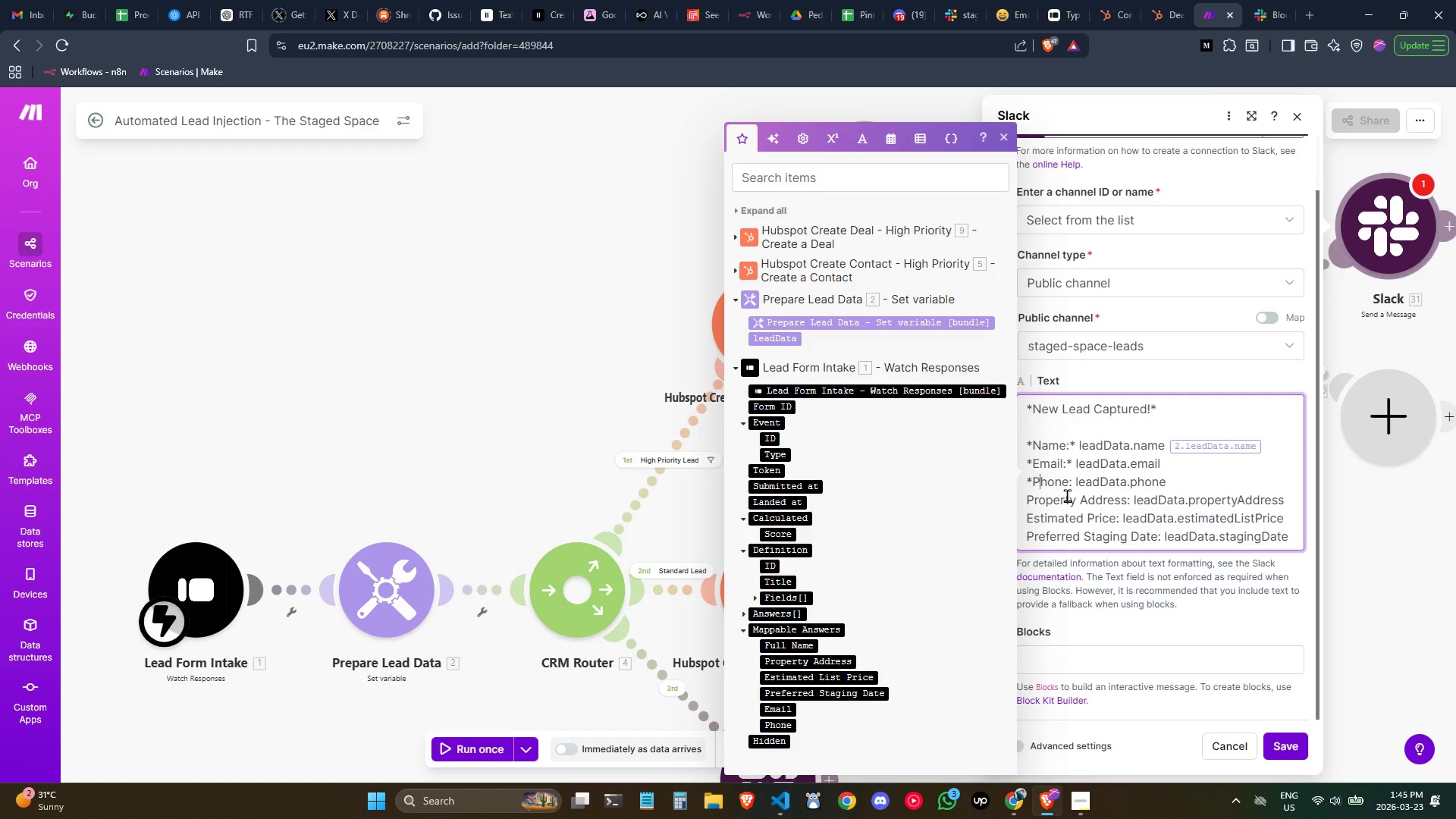 
key(ArrowRight)
 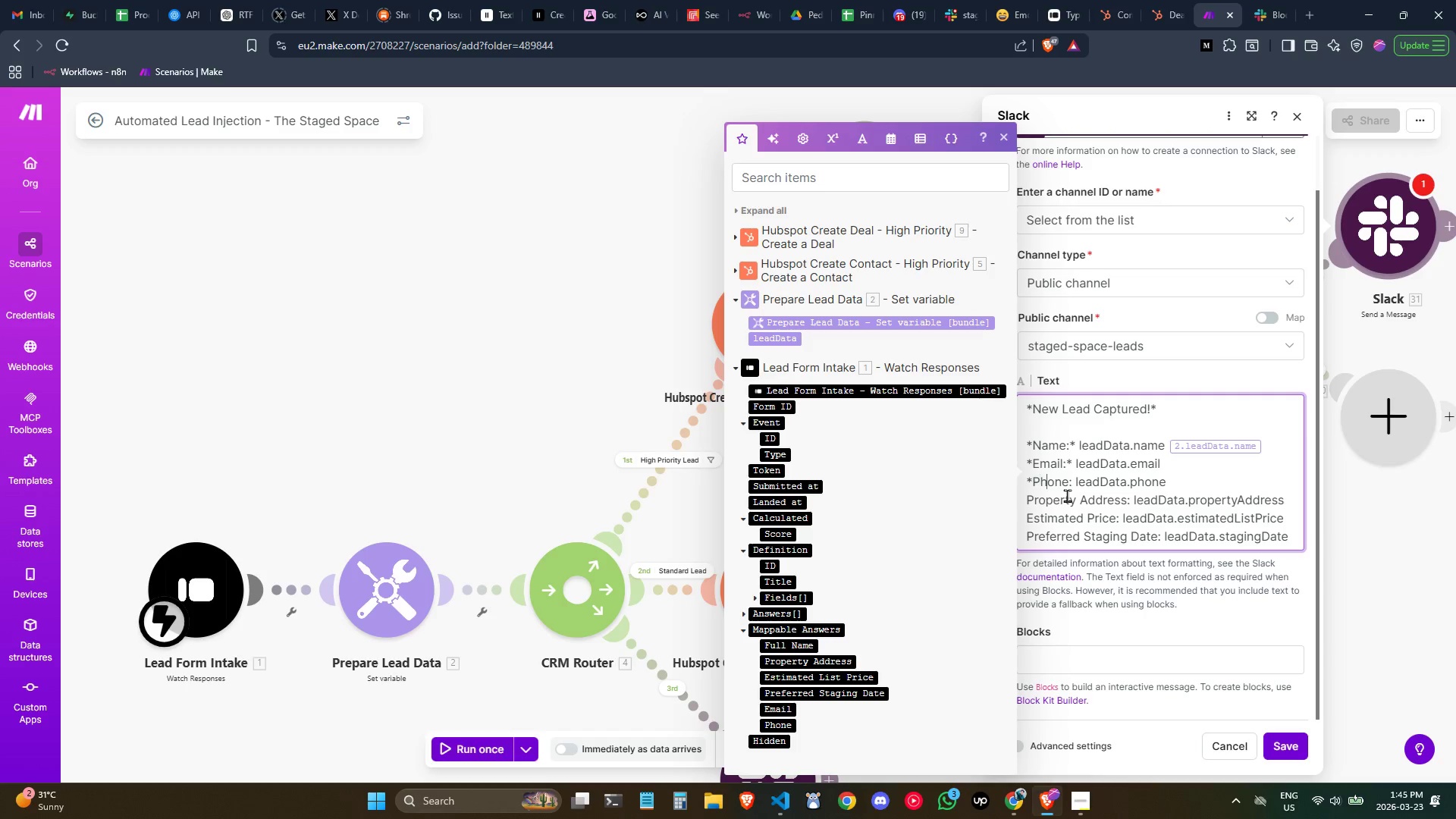 
key(ArrowRight)
 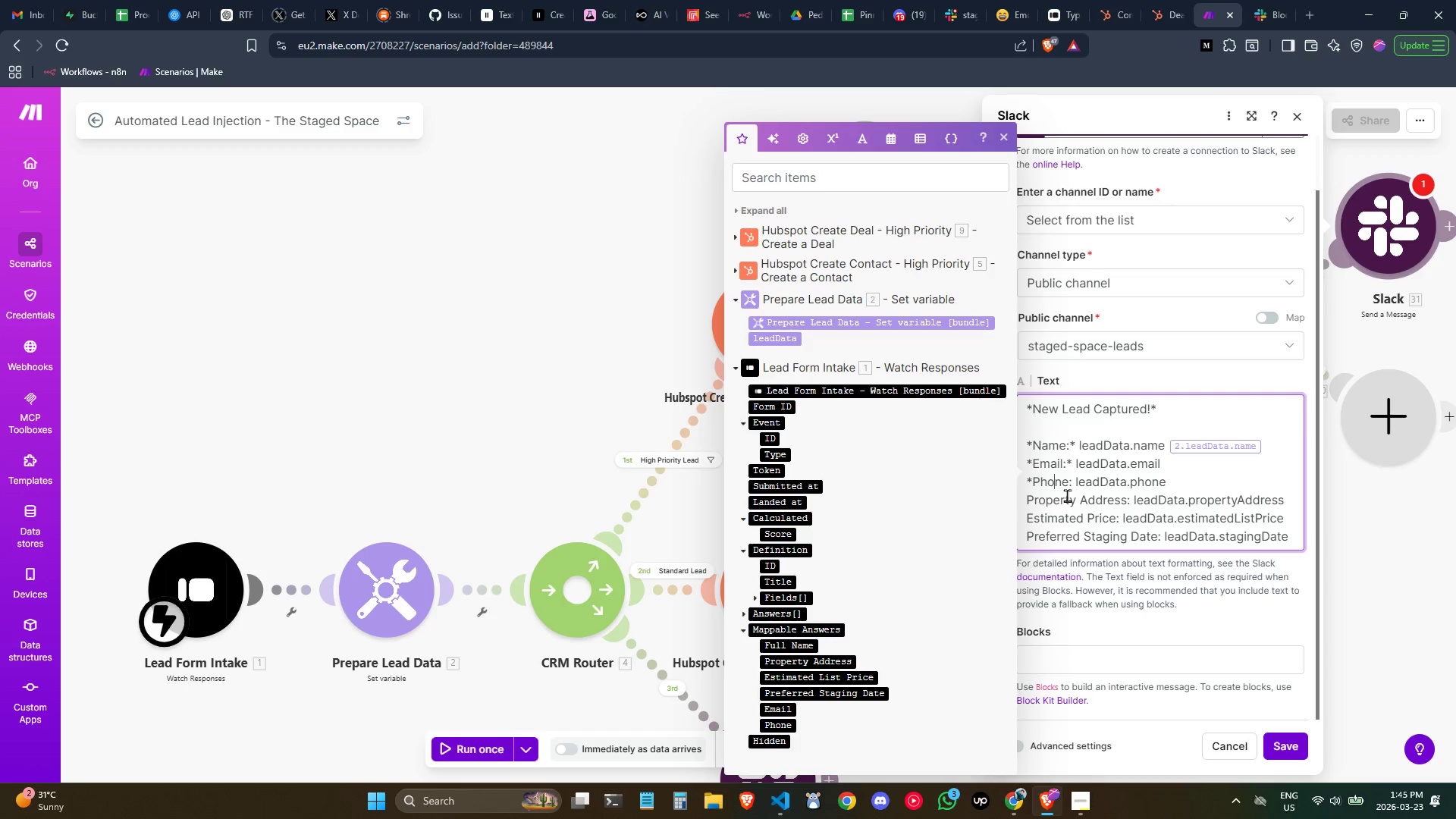 
key(ArrowRight)
 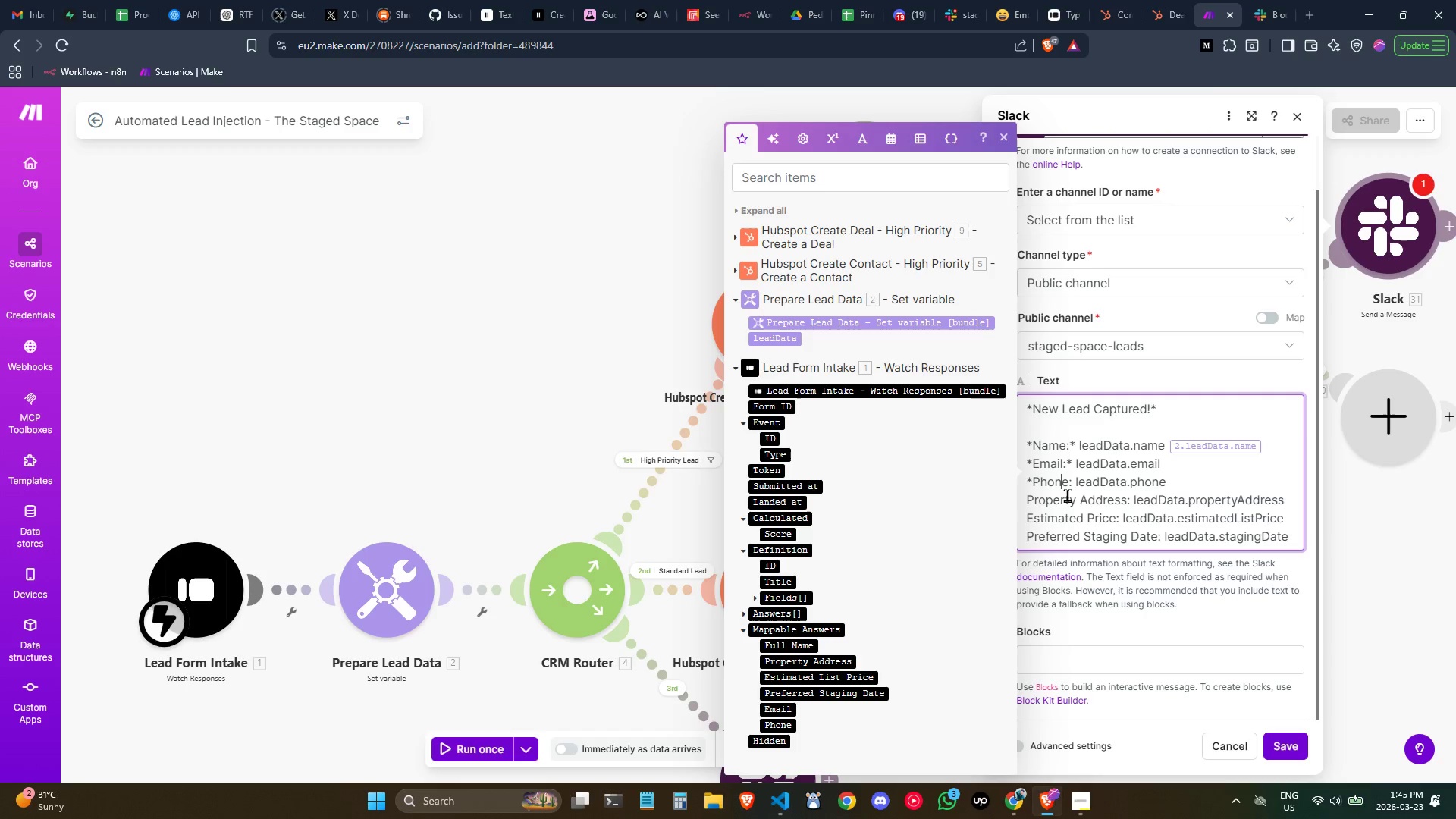 
key(ArrowRight)
 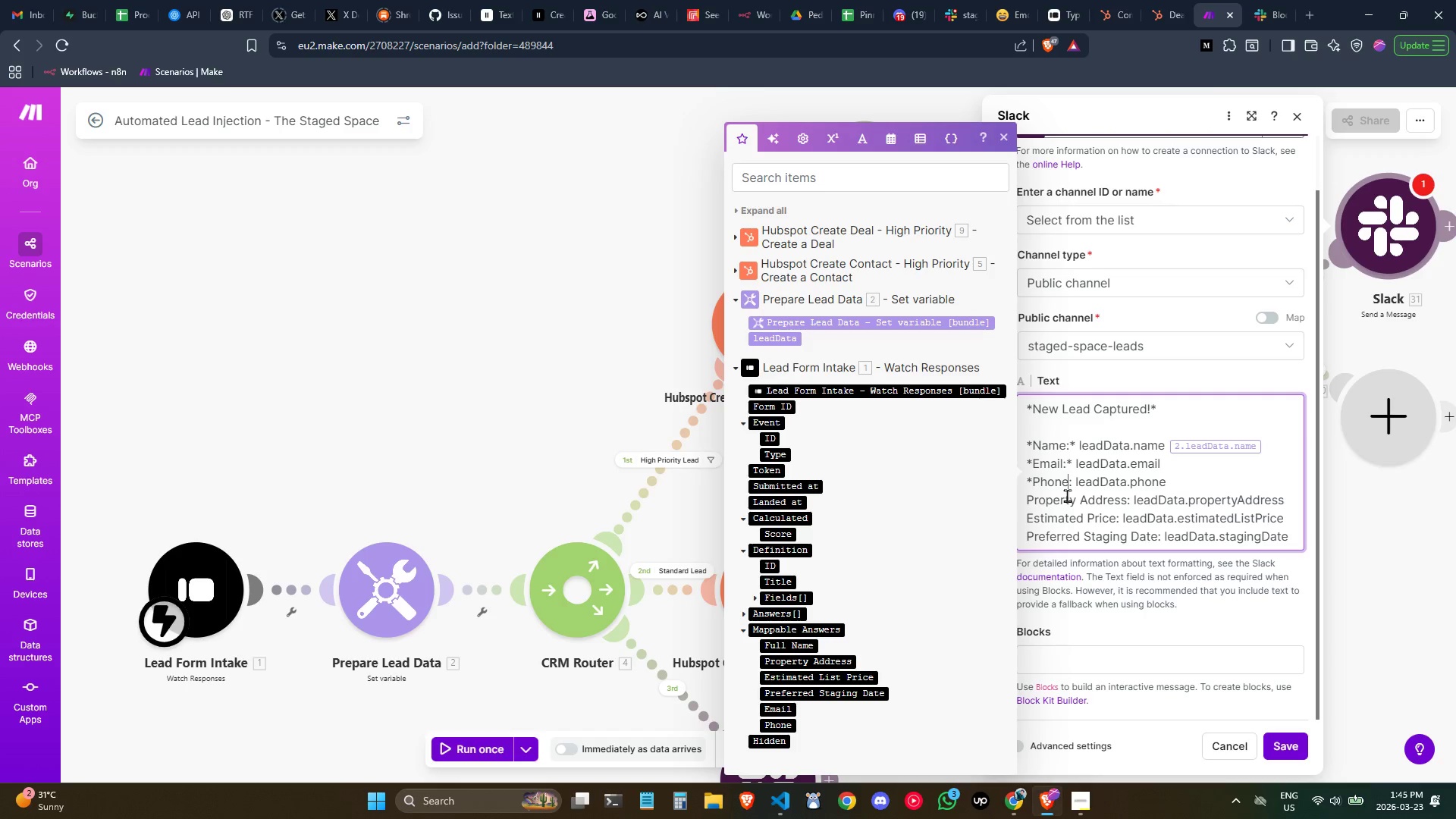 
key(ArrowRight)
 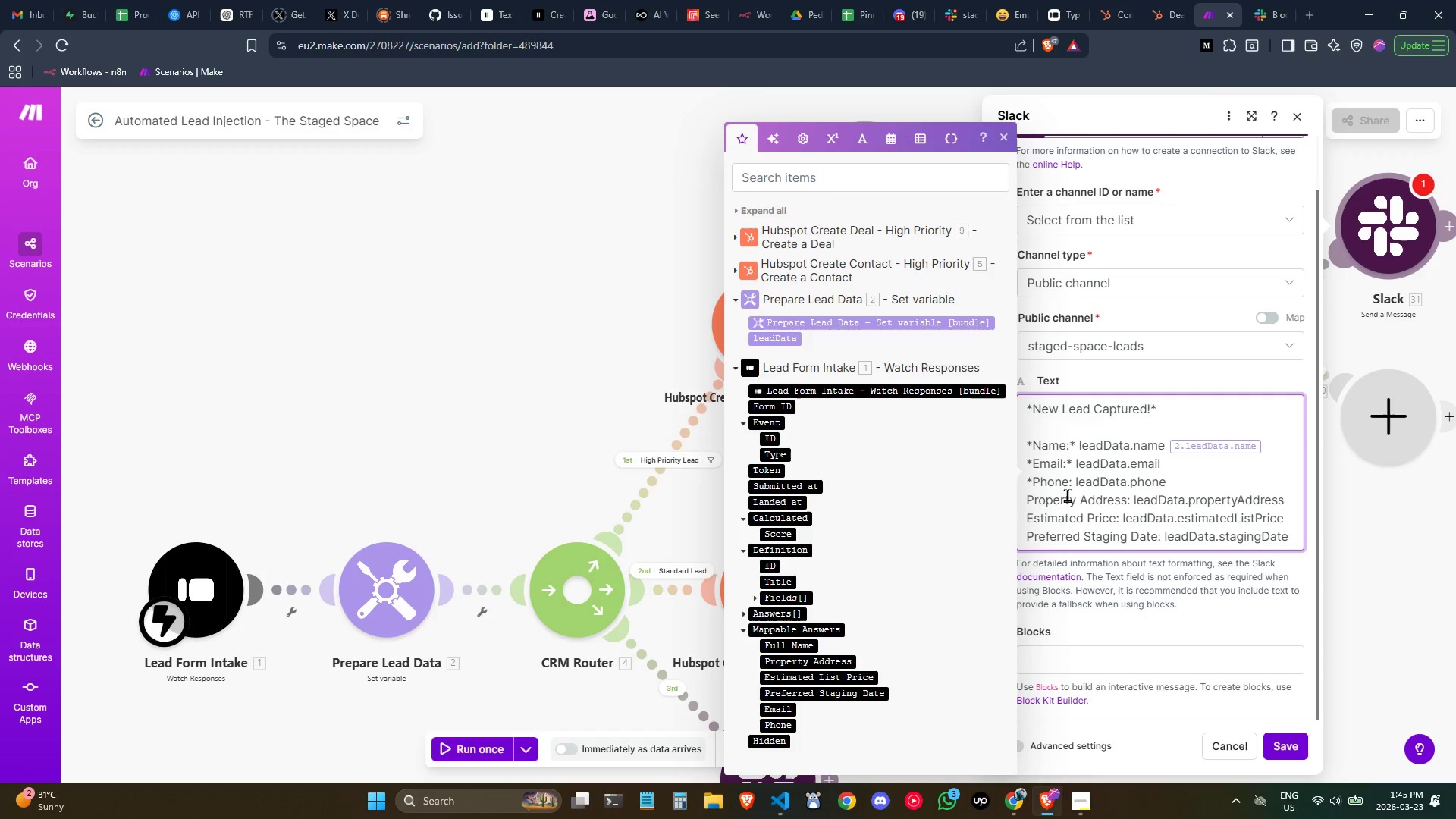 
key(Shift+8)
 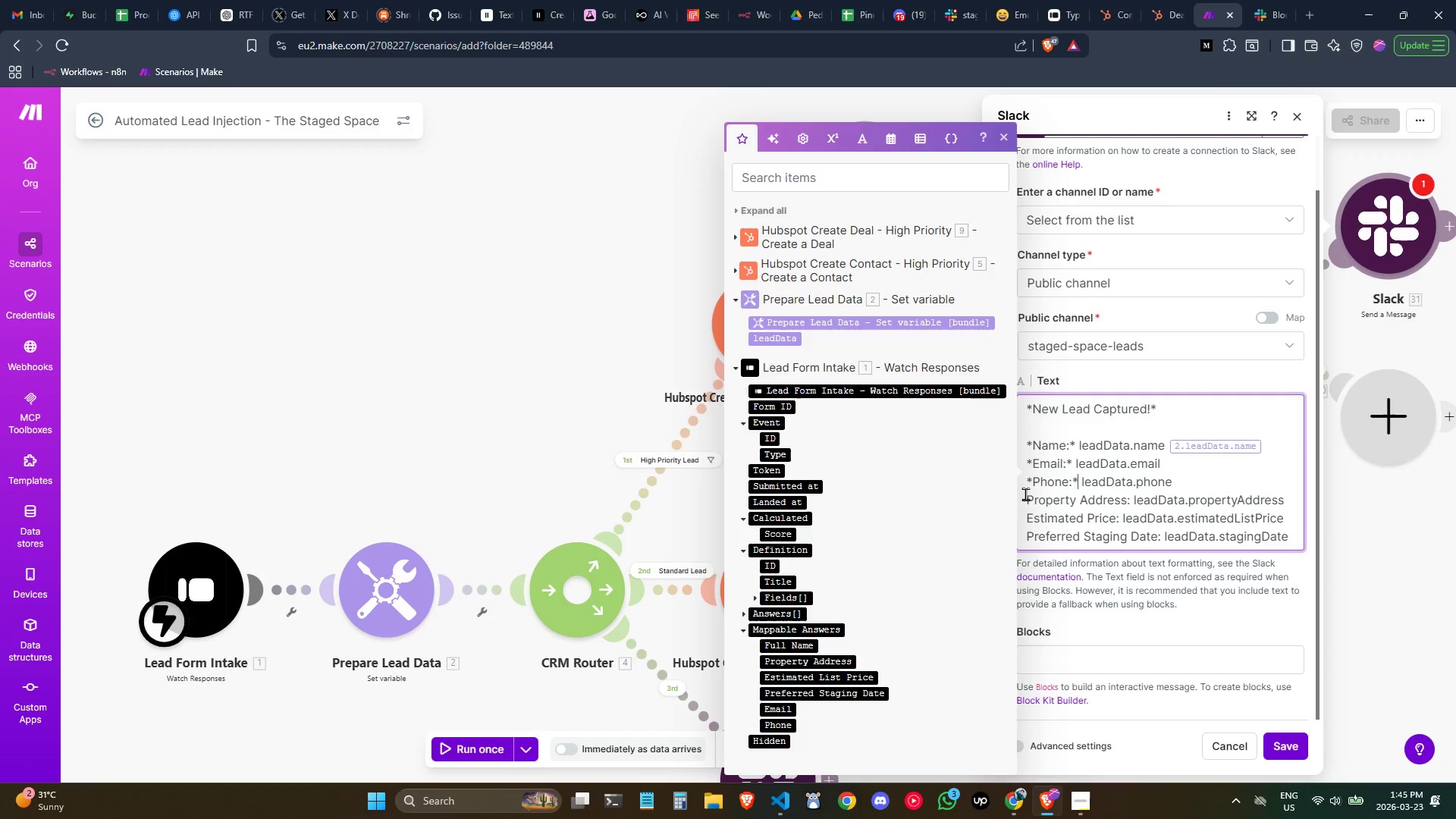 
left_click([1029, 496])
 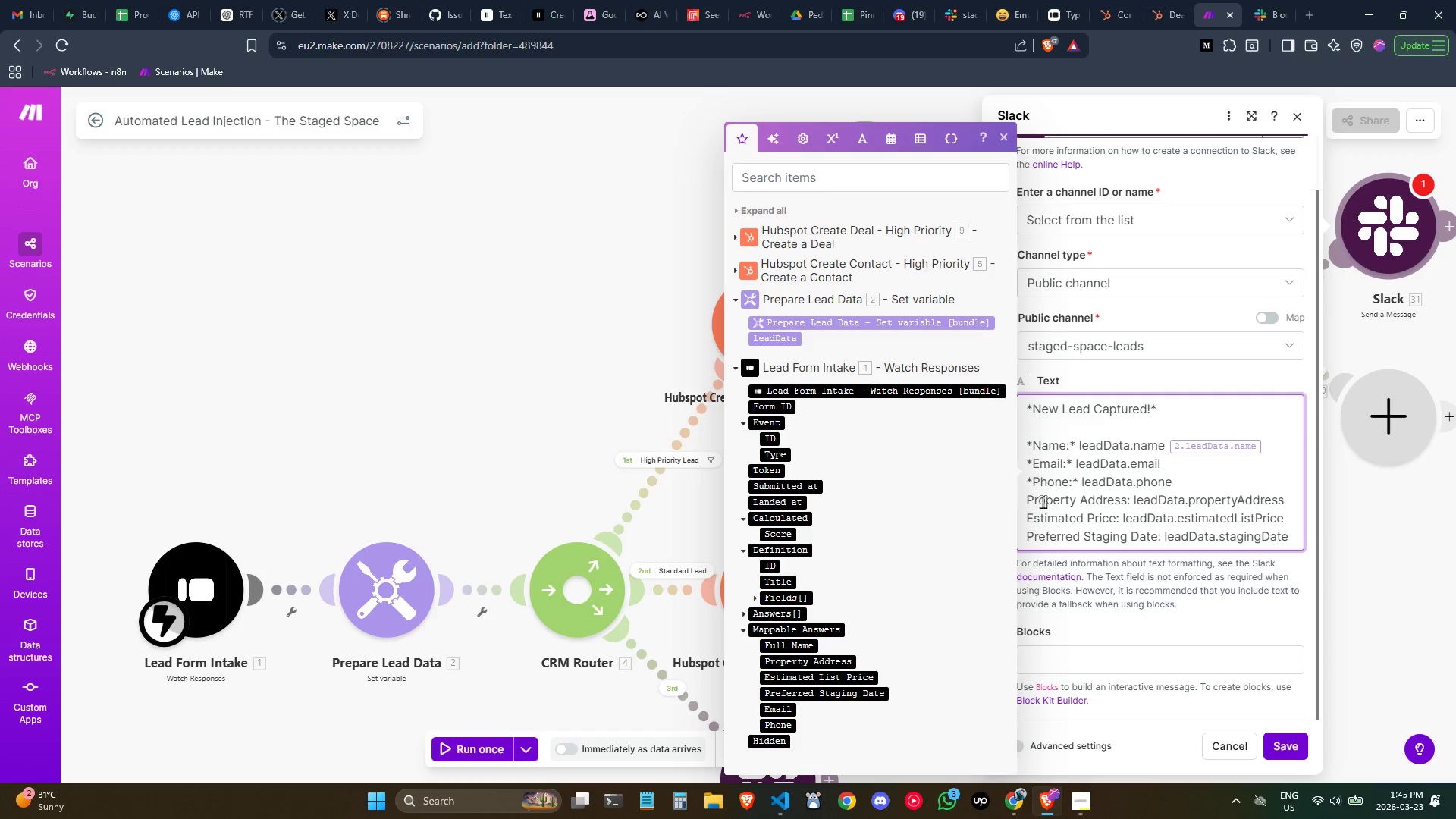 
key(Shift+8)
 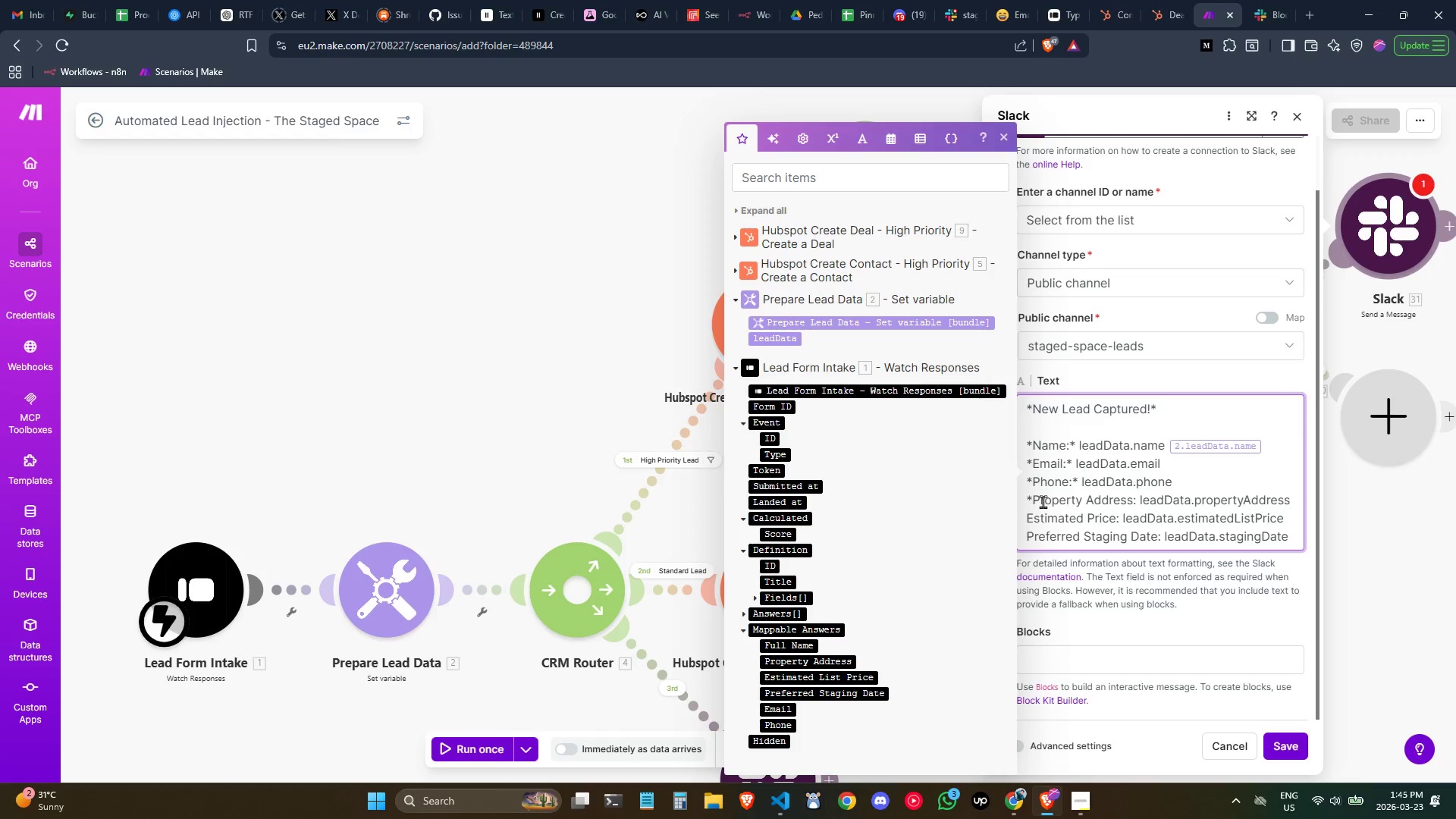 
key(ArrowRight)
 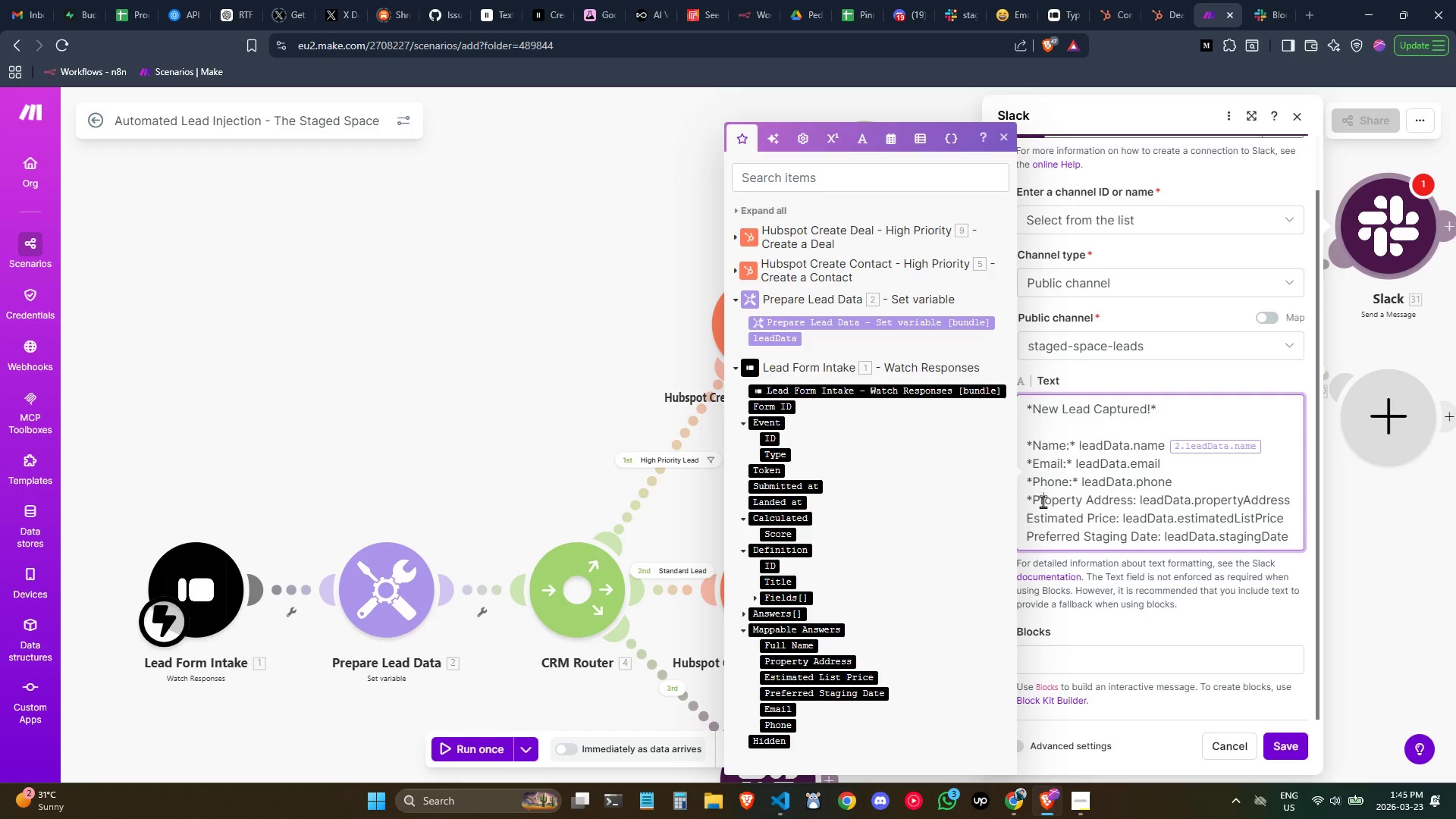 
key(ArrowRight)
 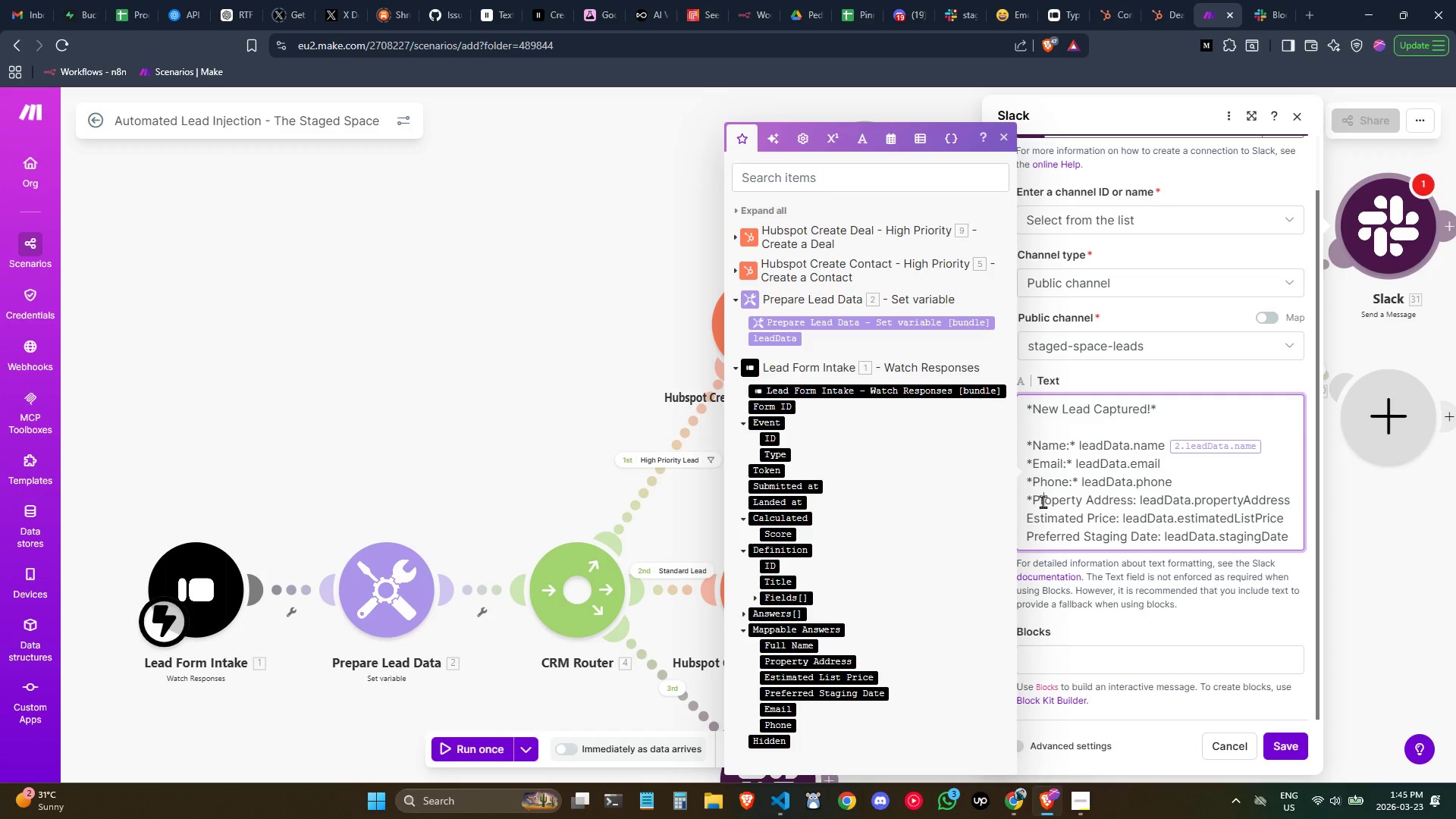 
key(ArrowRight)
 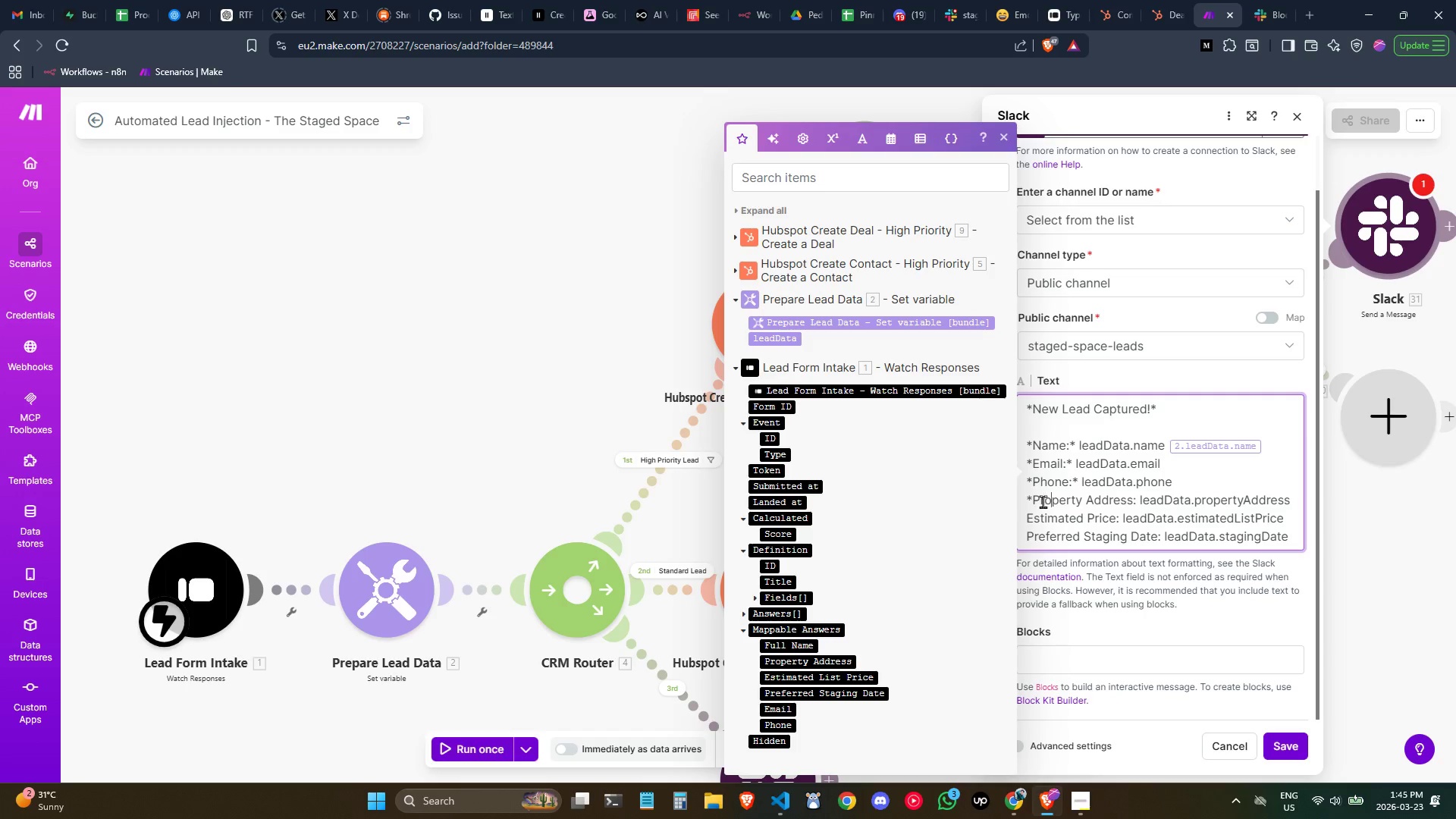 
key(Control+ArrowRight)
 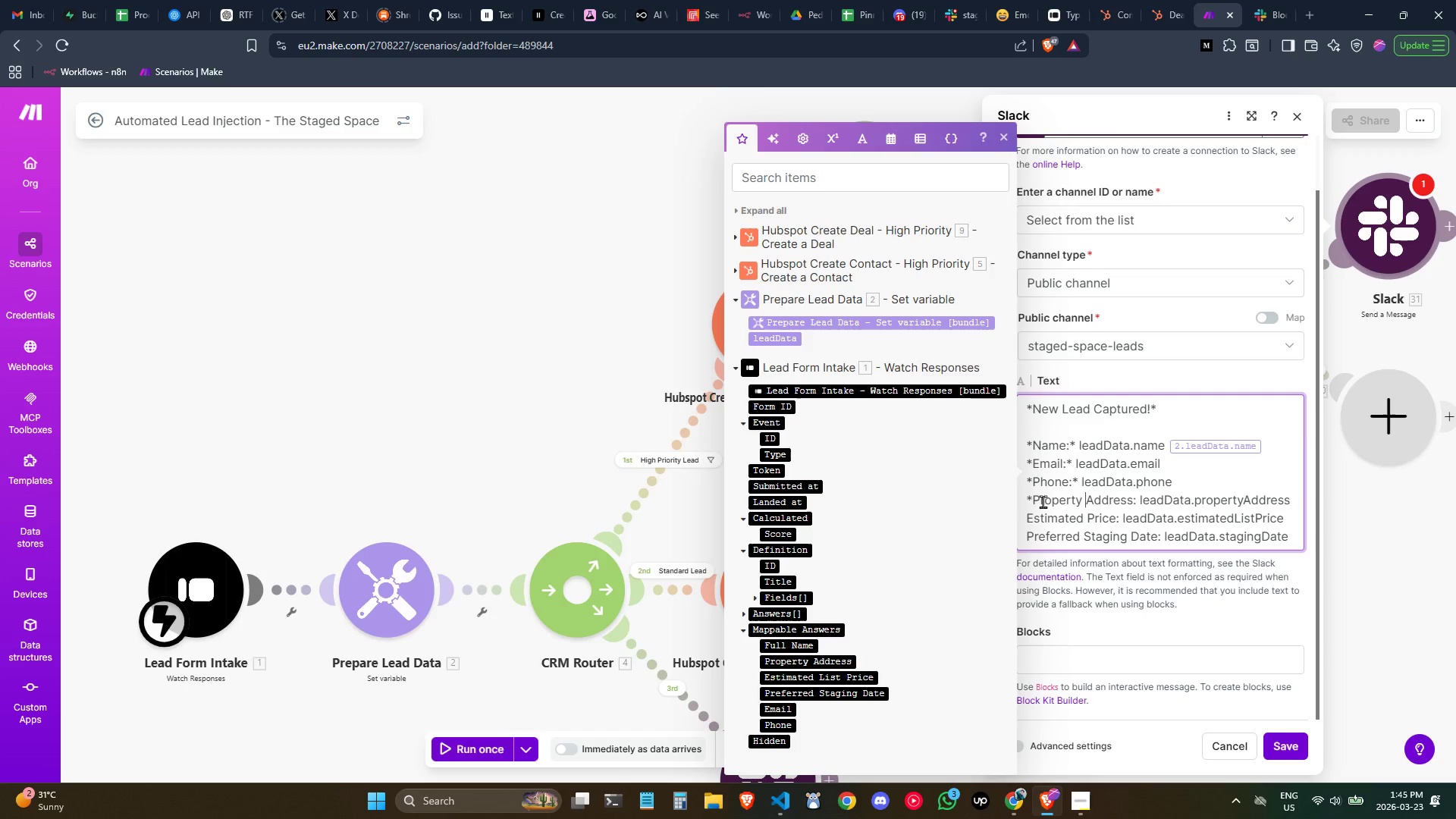 
key(Control+ArrowRight)
 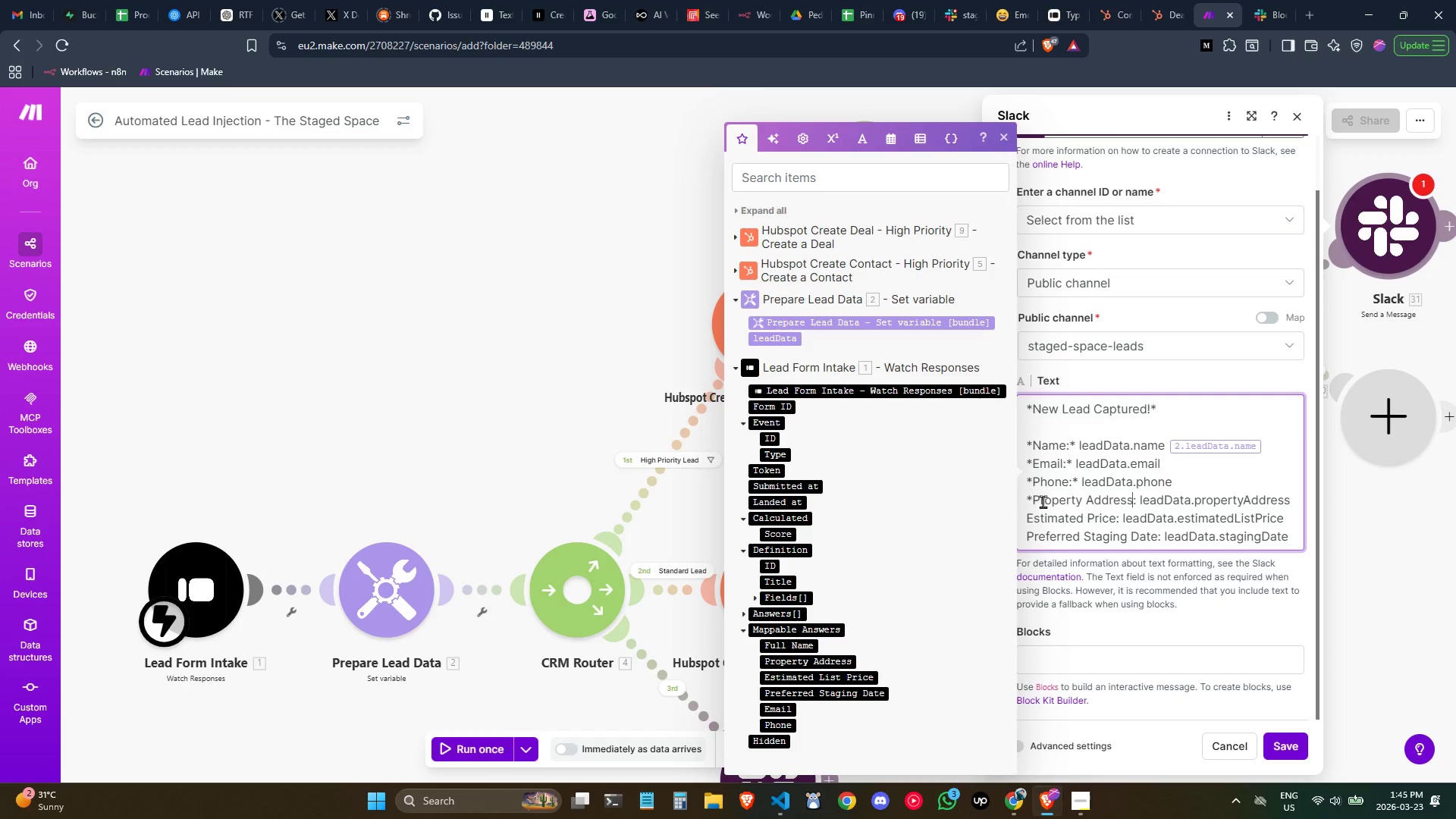 
key(ArrowRight)
 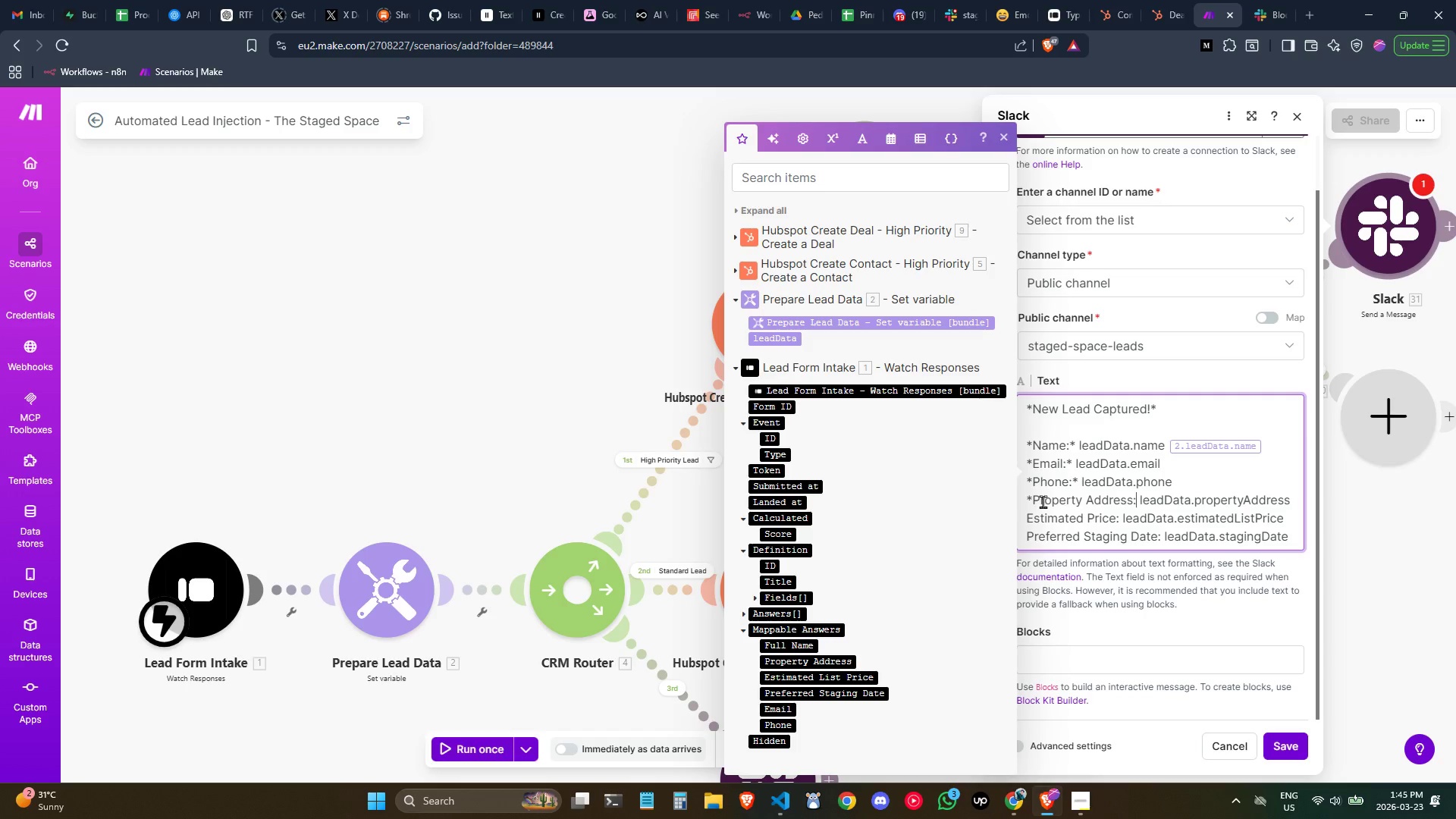 
key(Shift+8)
 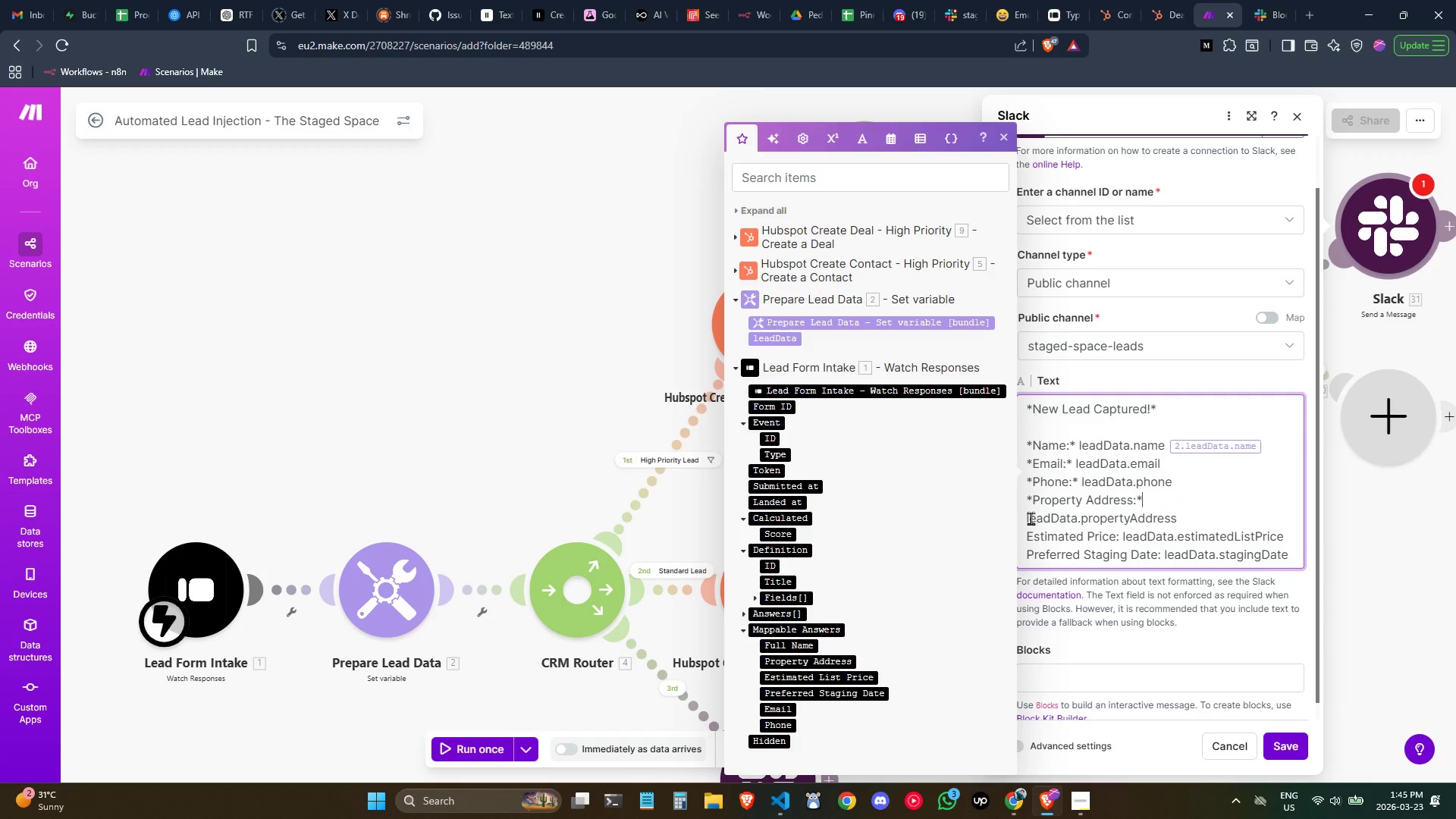 
left_click([1028, 517])
 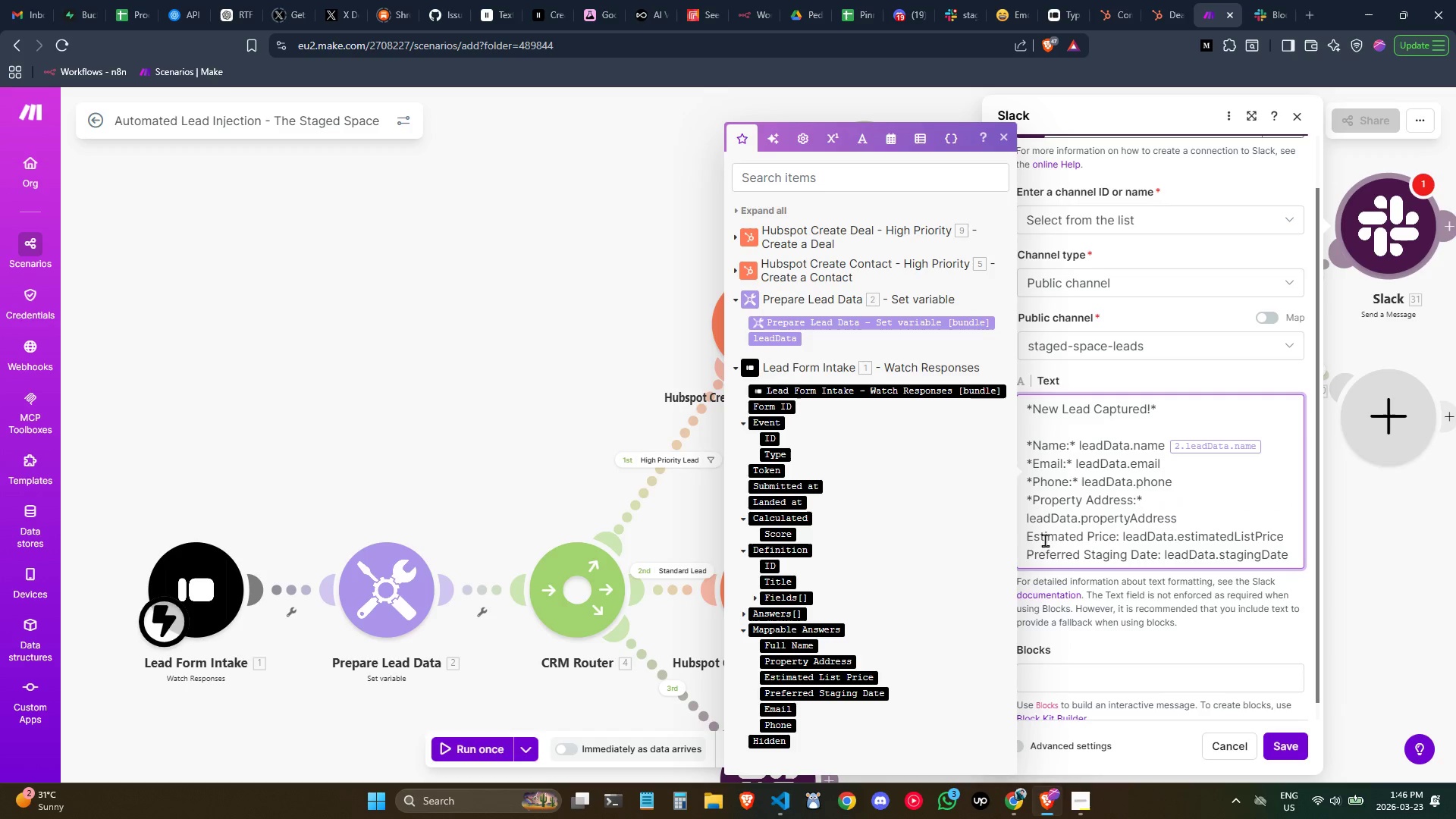 
left_click([1025, 539])
 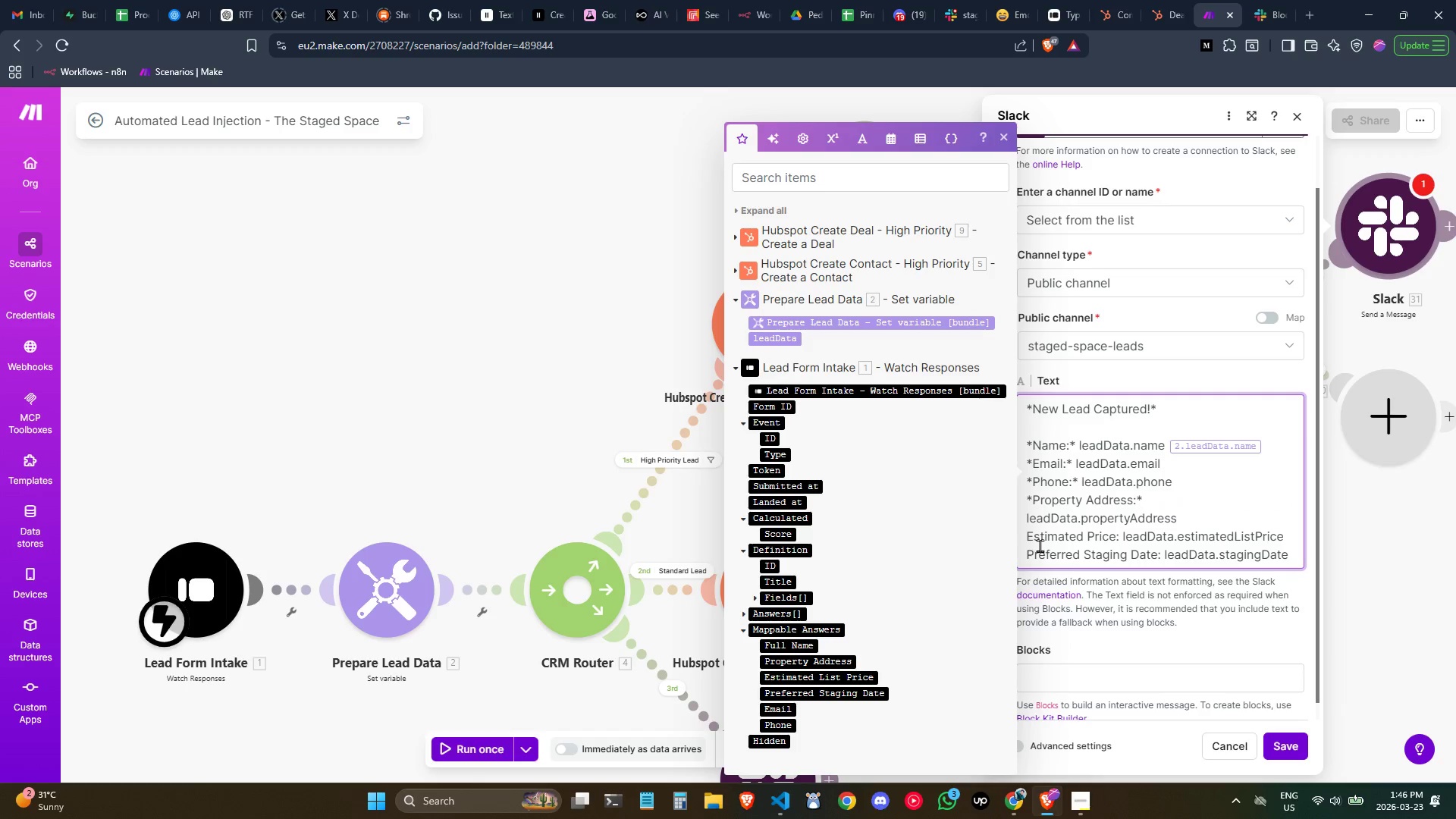 
key(Shift+8)
 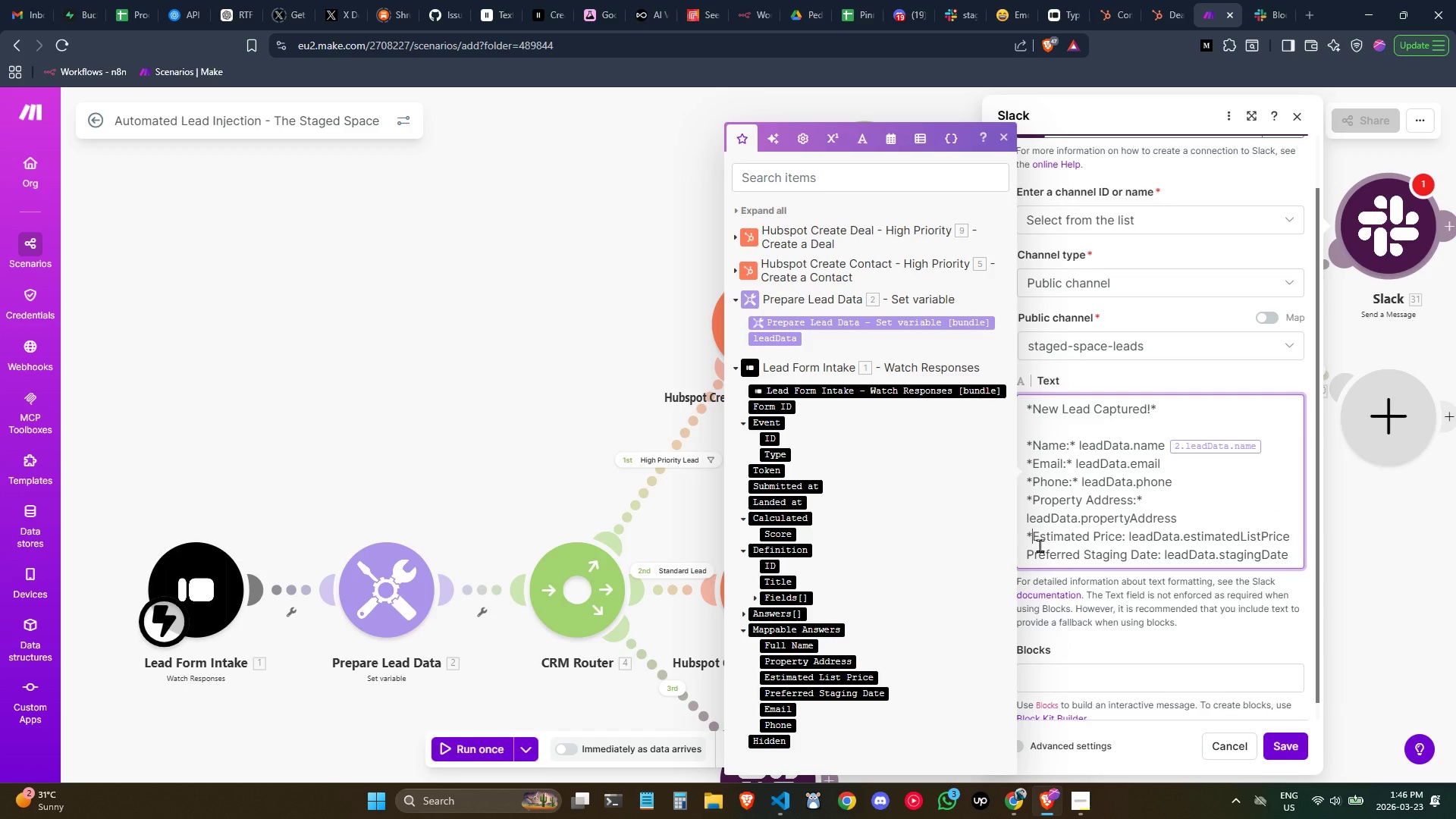 
key(Control+ArrowRight)
 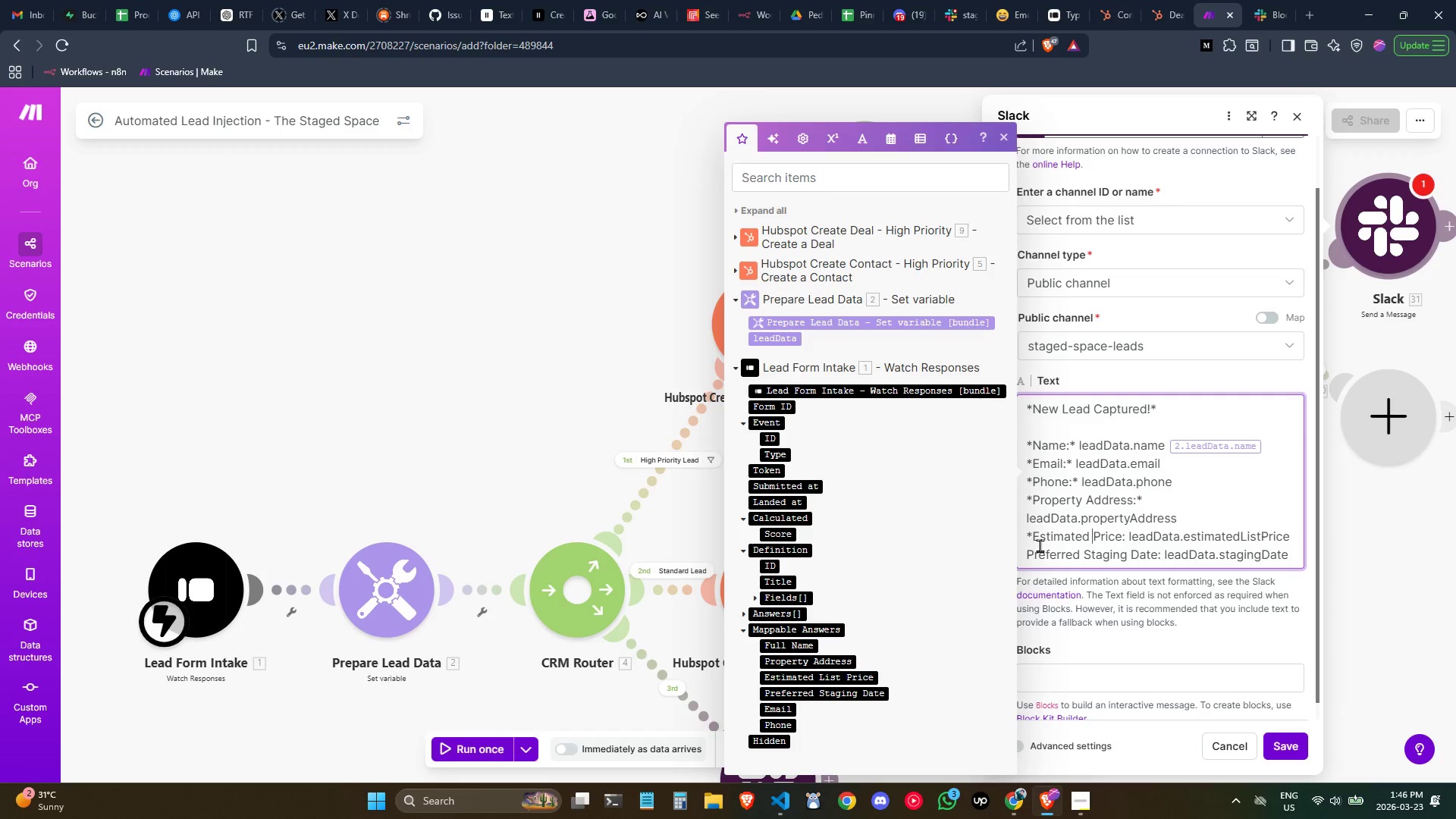 
key(ArrowRight)
 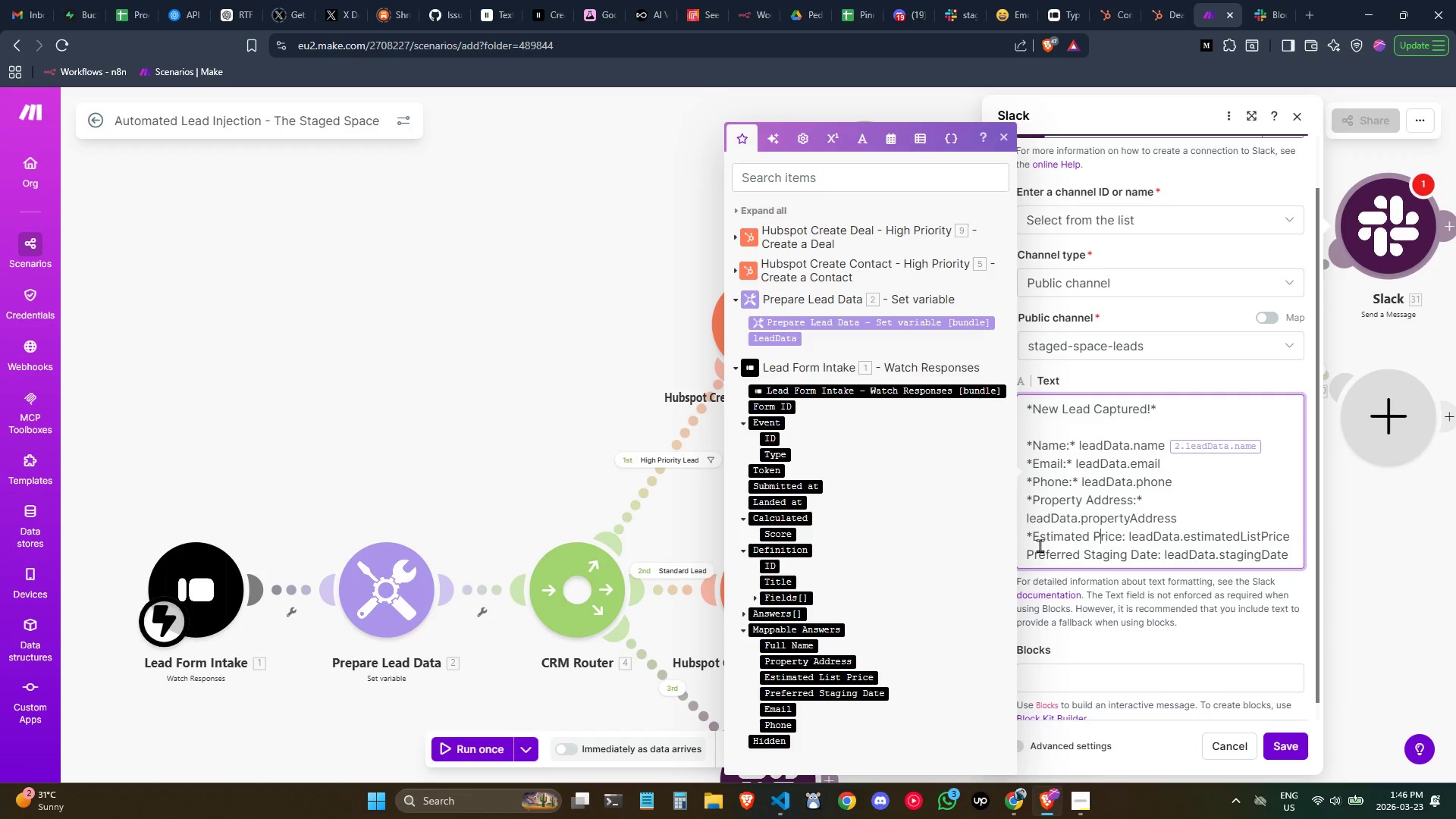 
key(ArrowRight)
 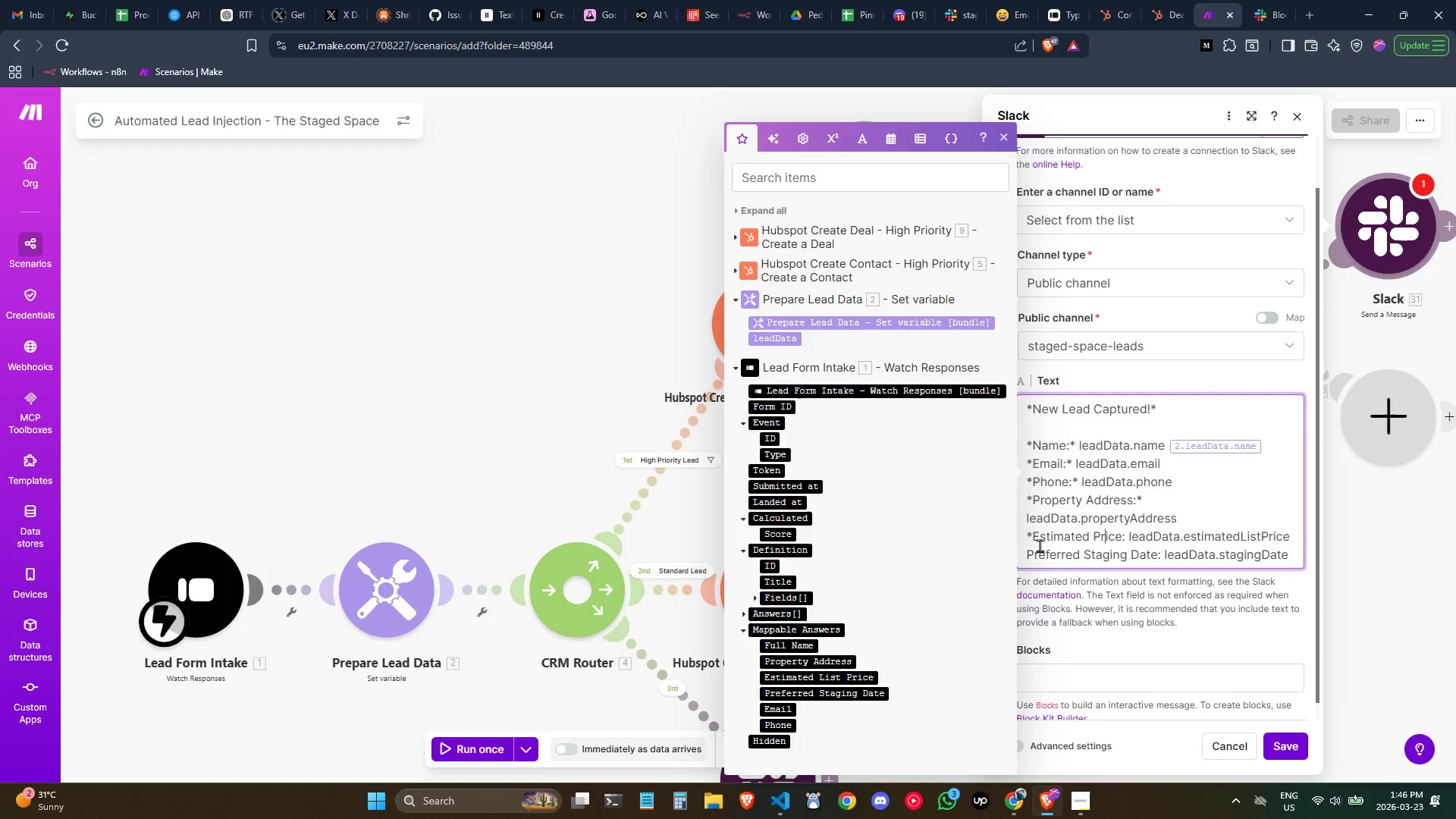 
key(ArrowRight)
 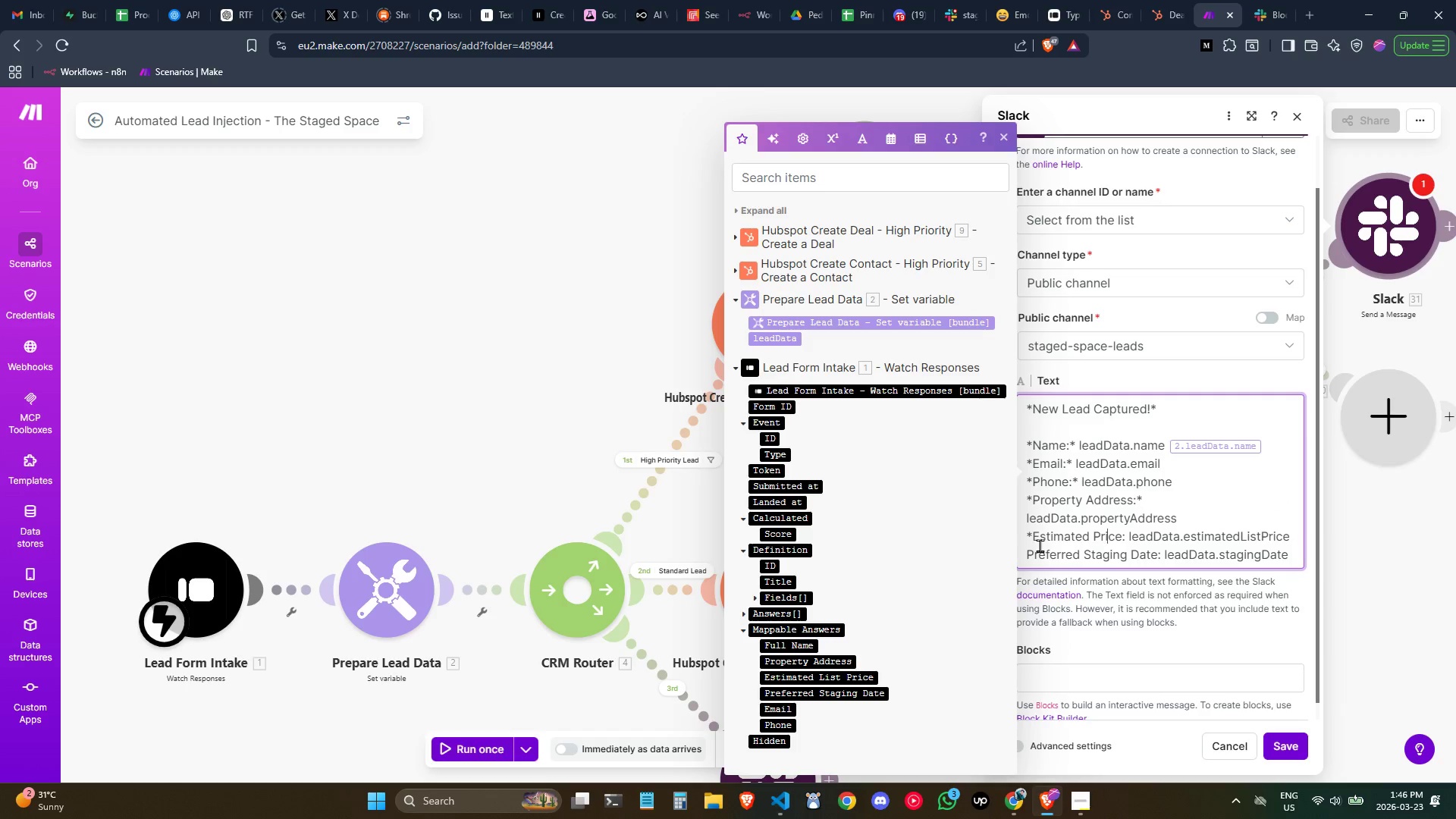 
key(ArrowRight)
 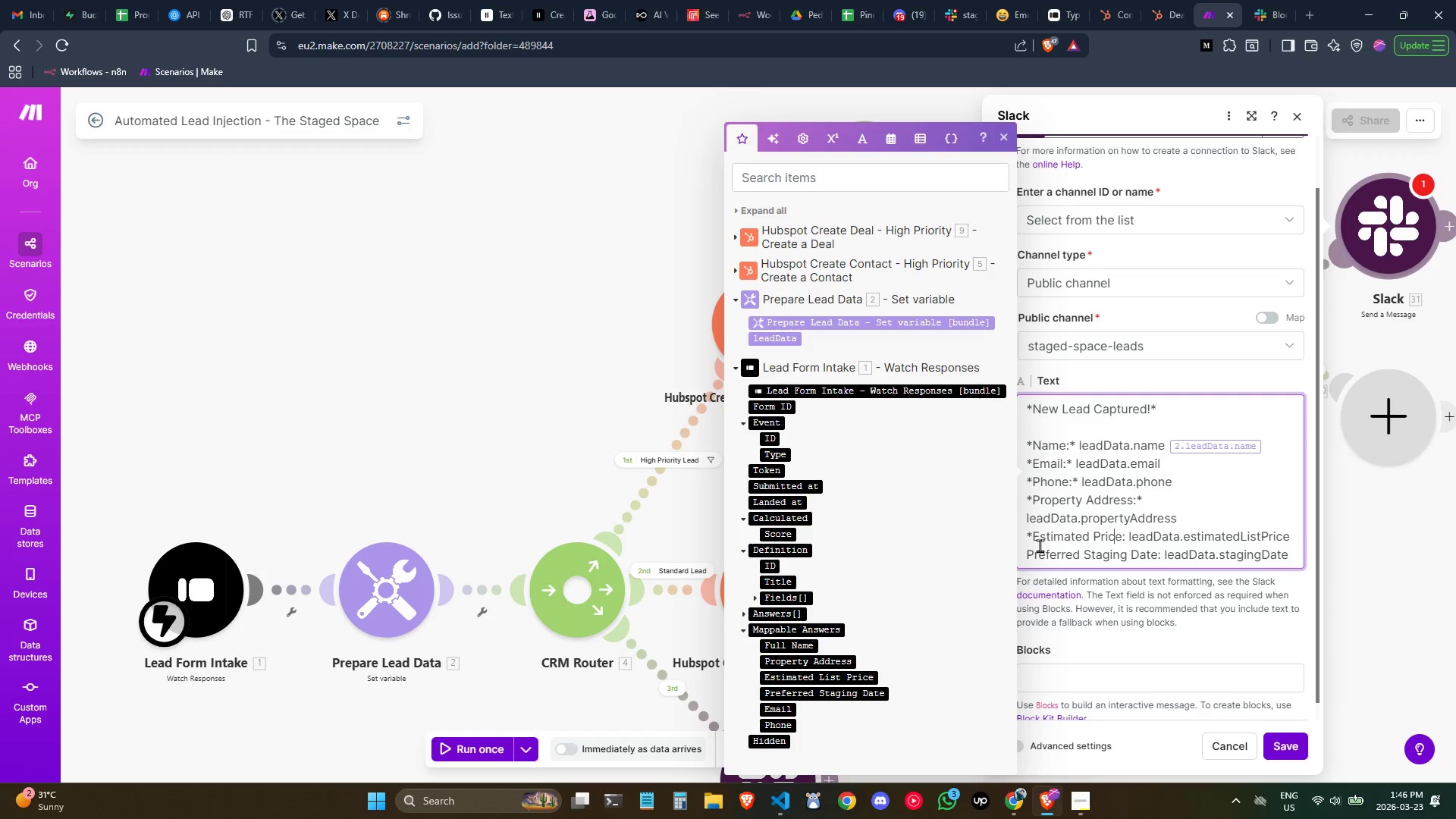 
key(ArrowRight)
 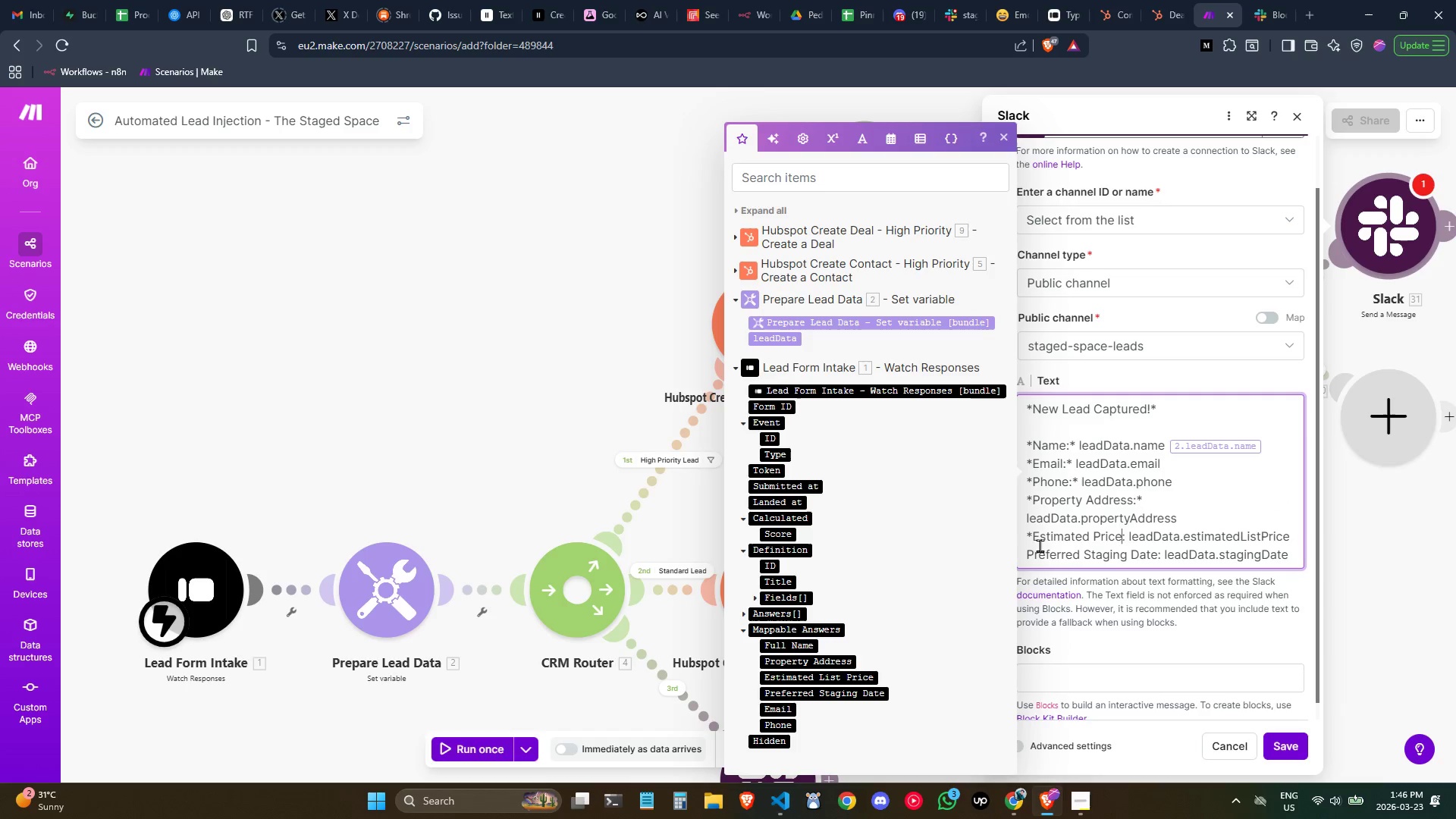 
key(ArrowRight)
 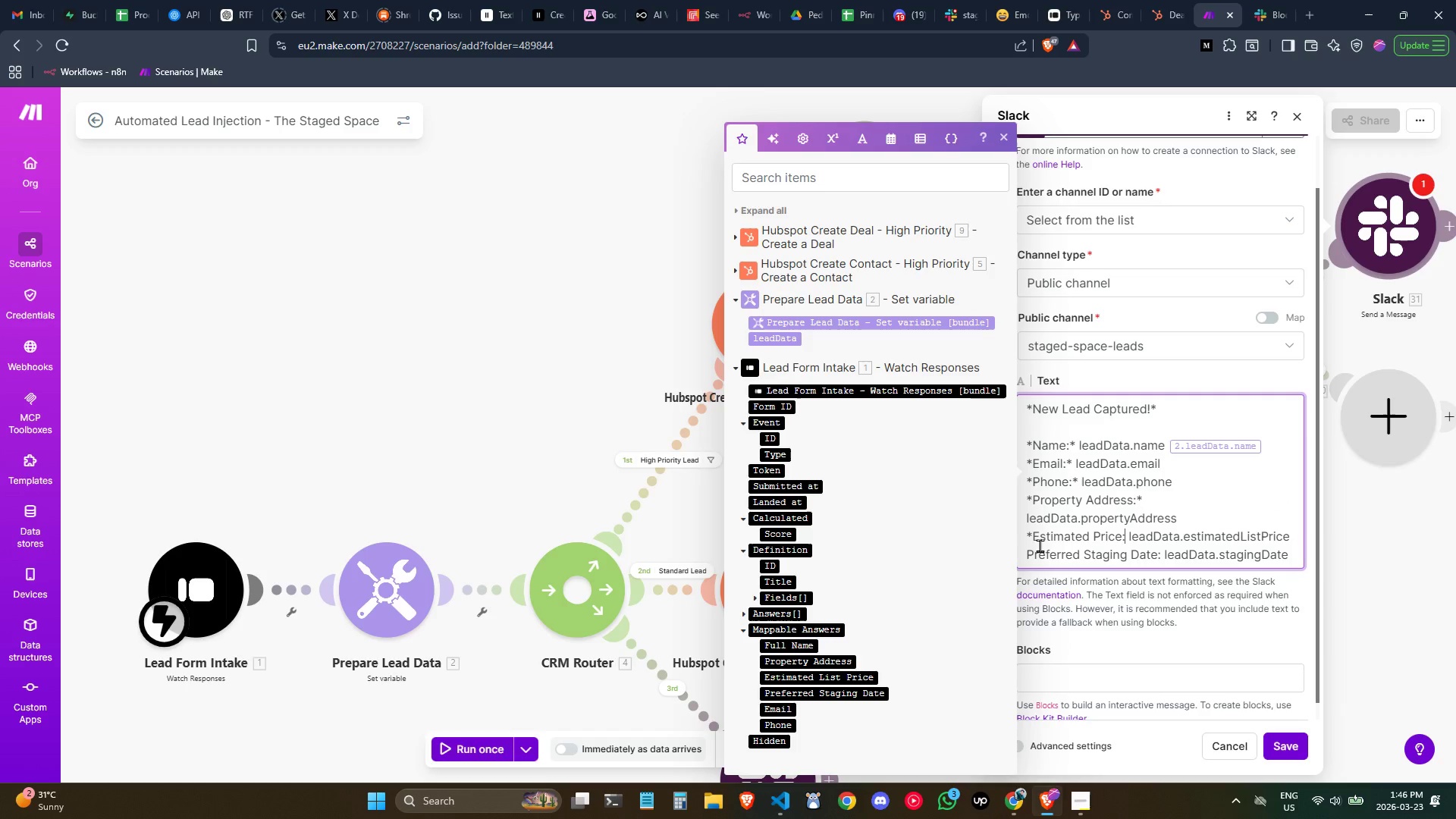 
key(Shift+8)
 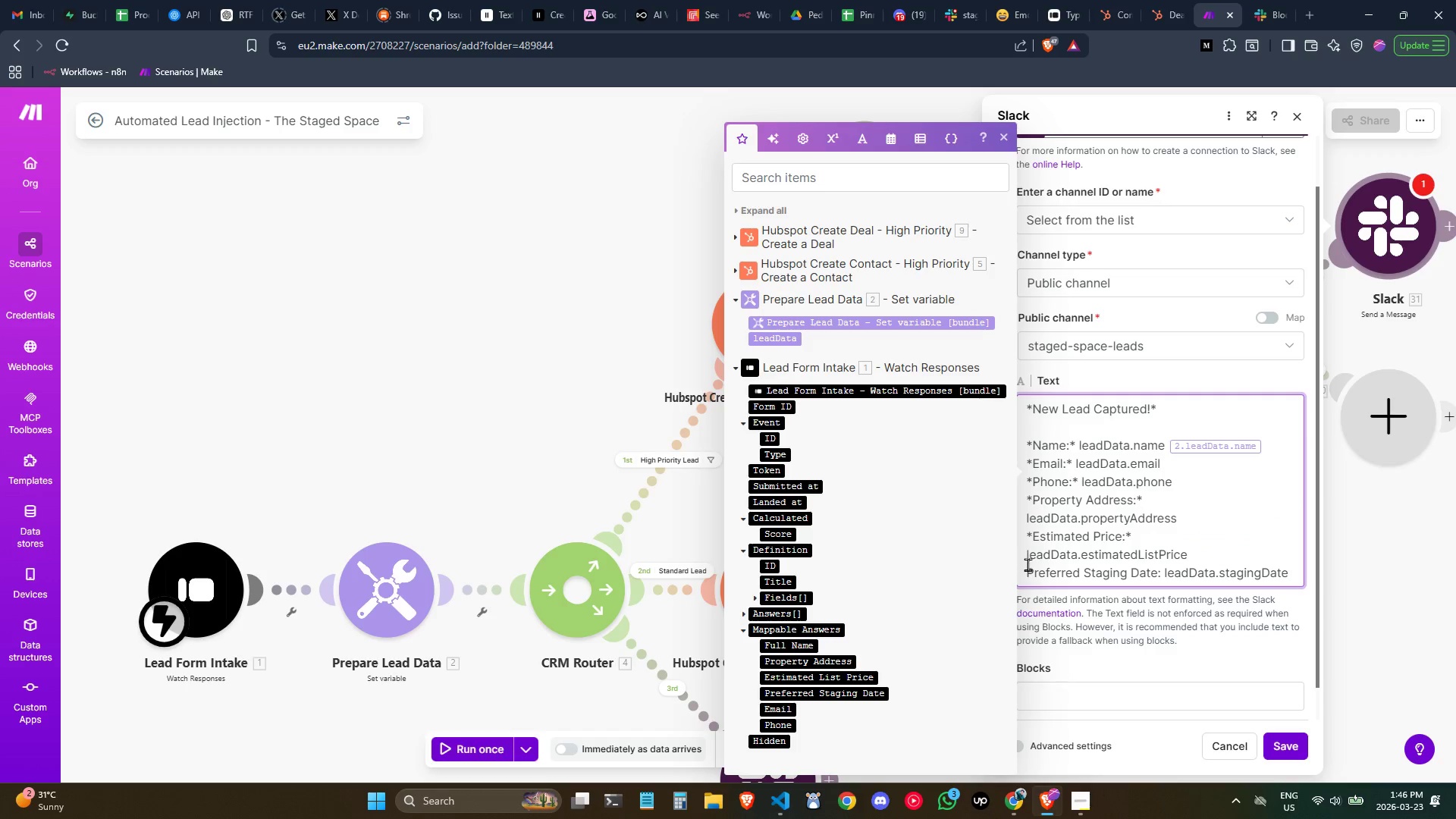 
left_click([1031, 569])
 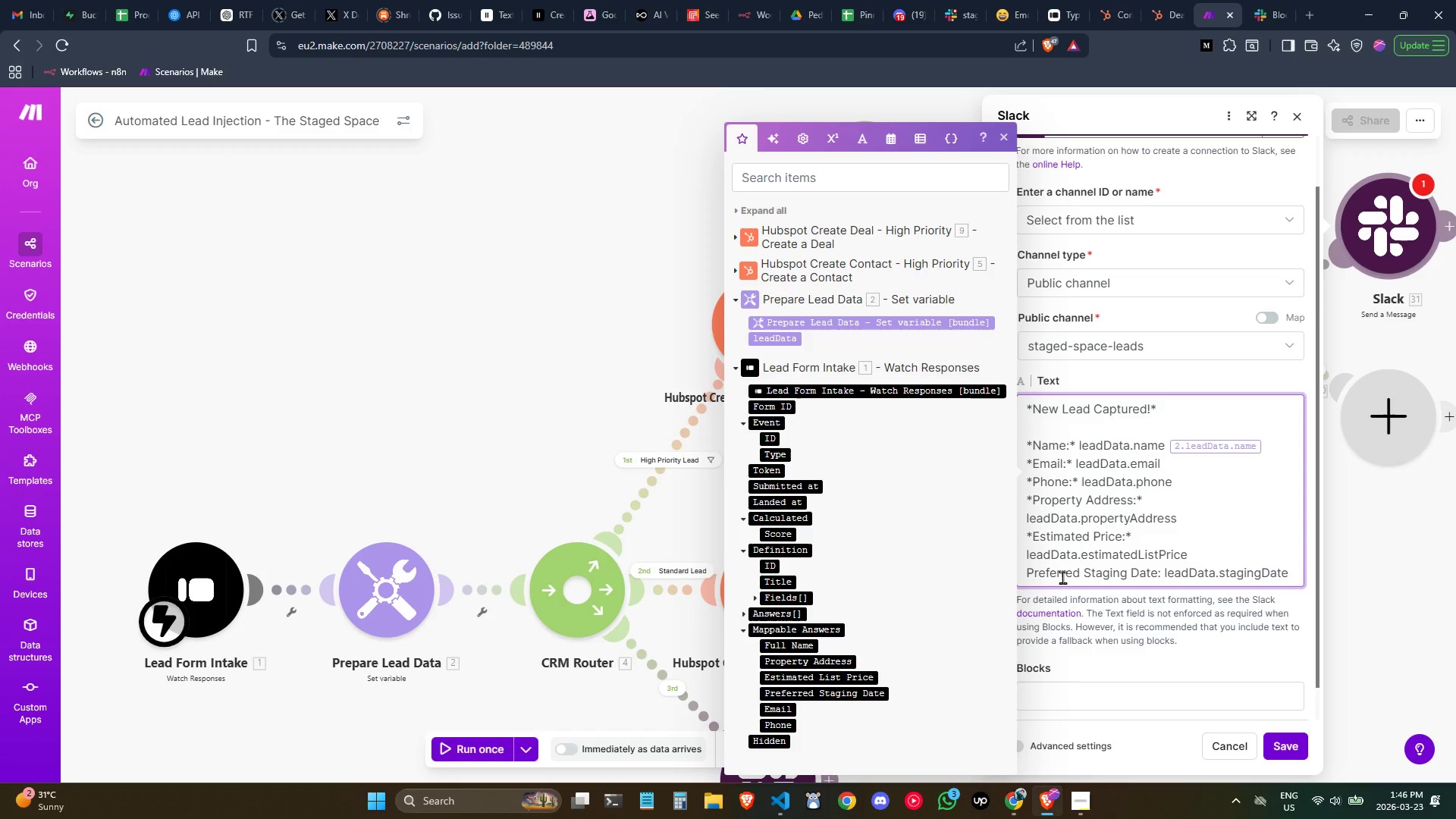 
key(ArrowLeft)
 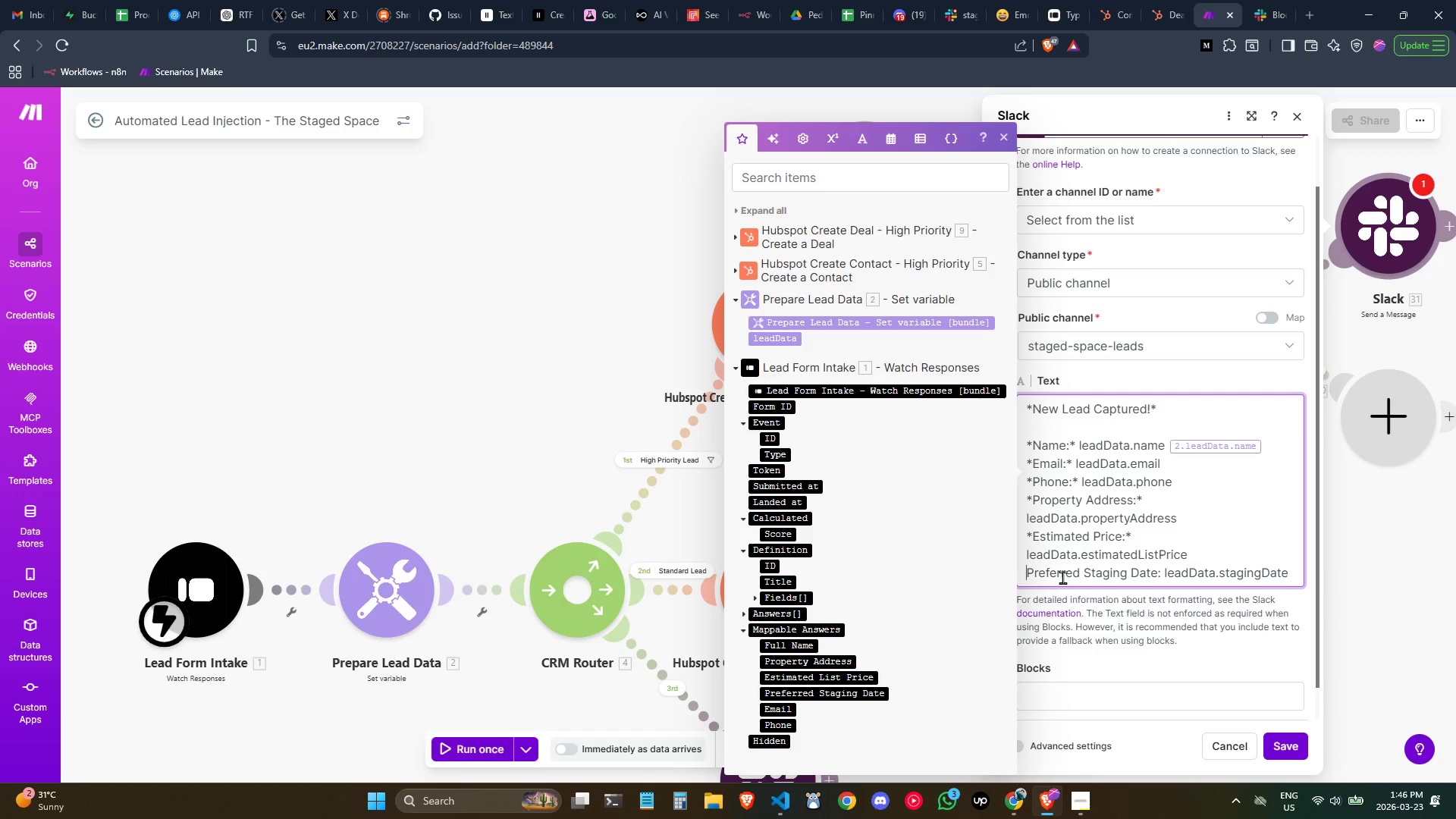 
key(Shift+8)
 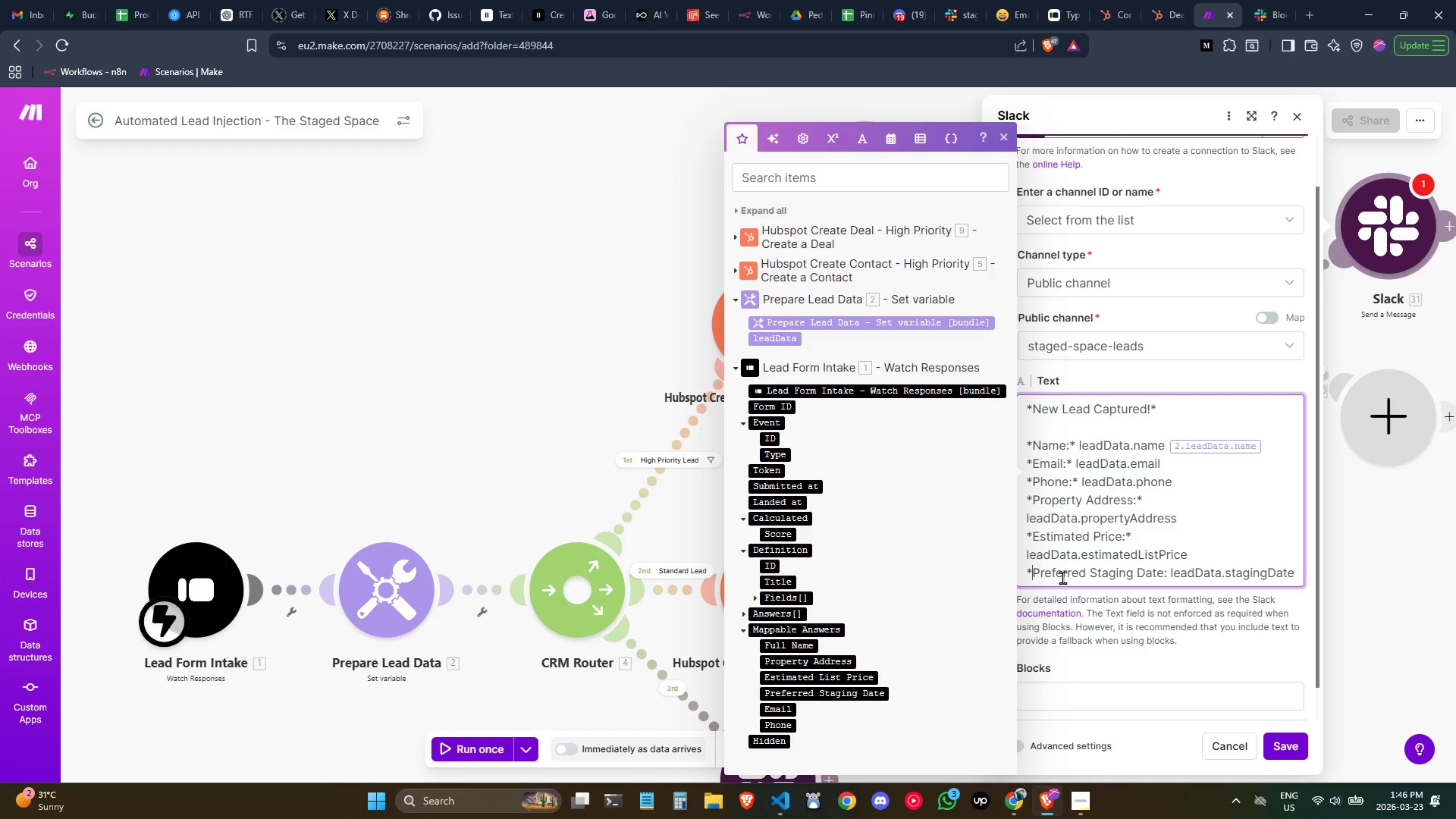 
key(Control+ArrowRight)
 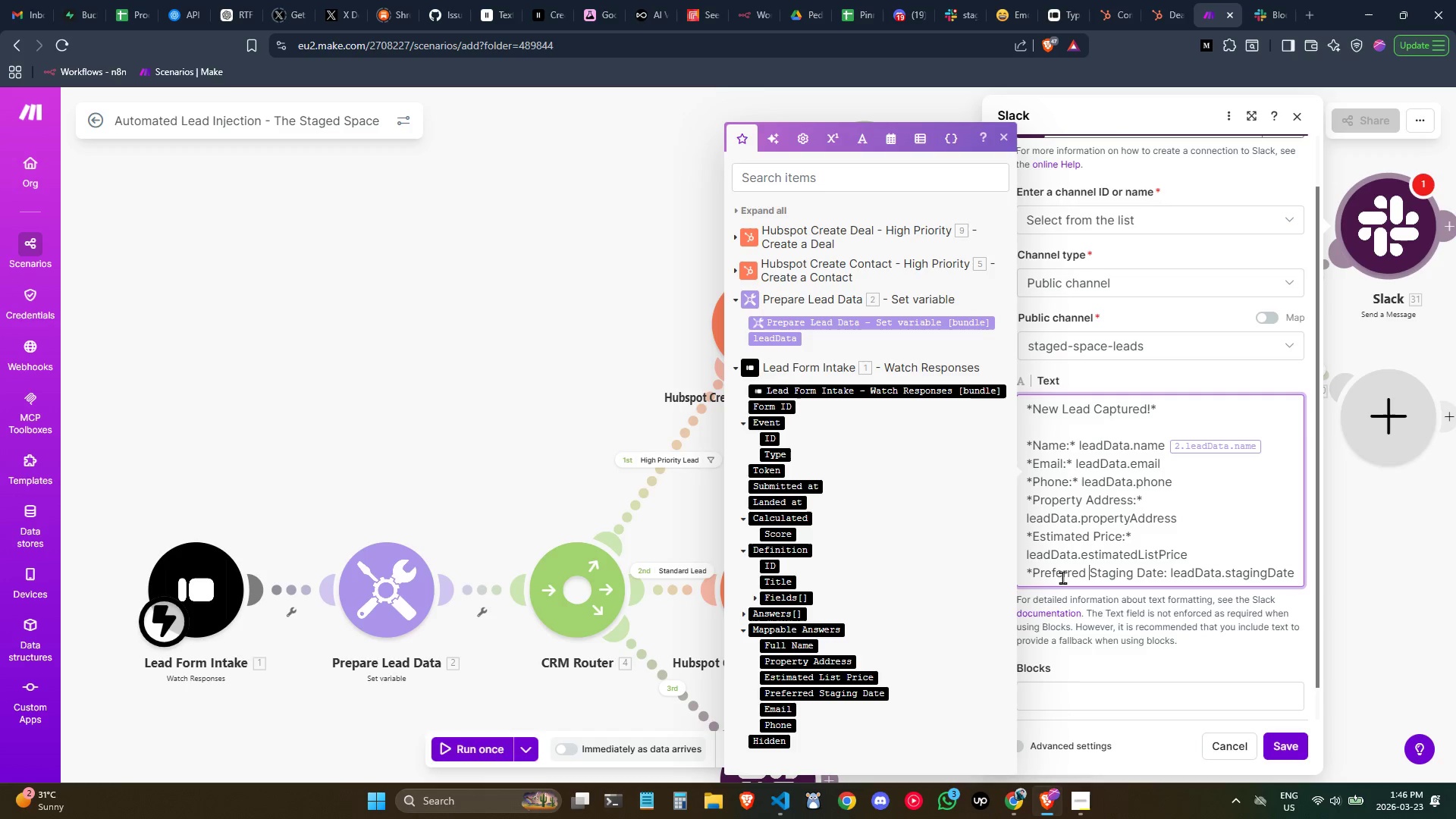 
key(Control+ArrowRight)
 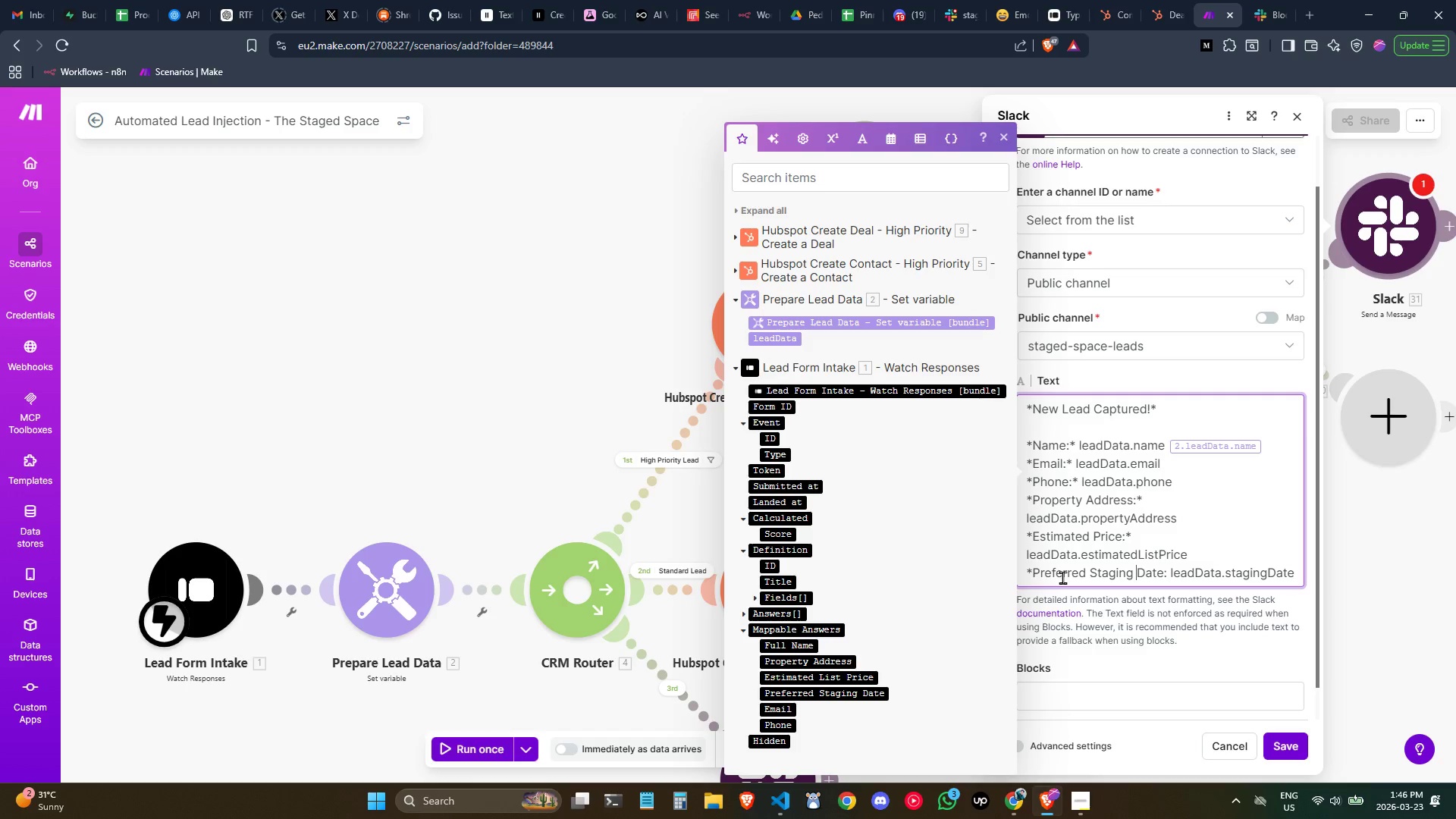 
key(ArrowRight)
 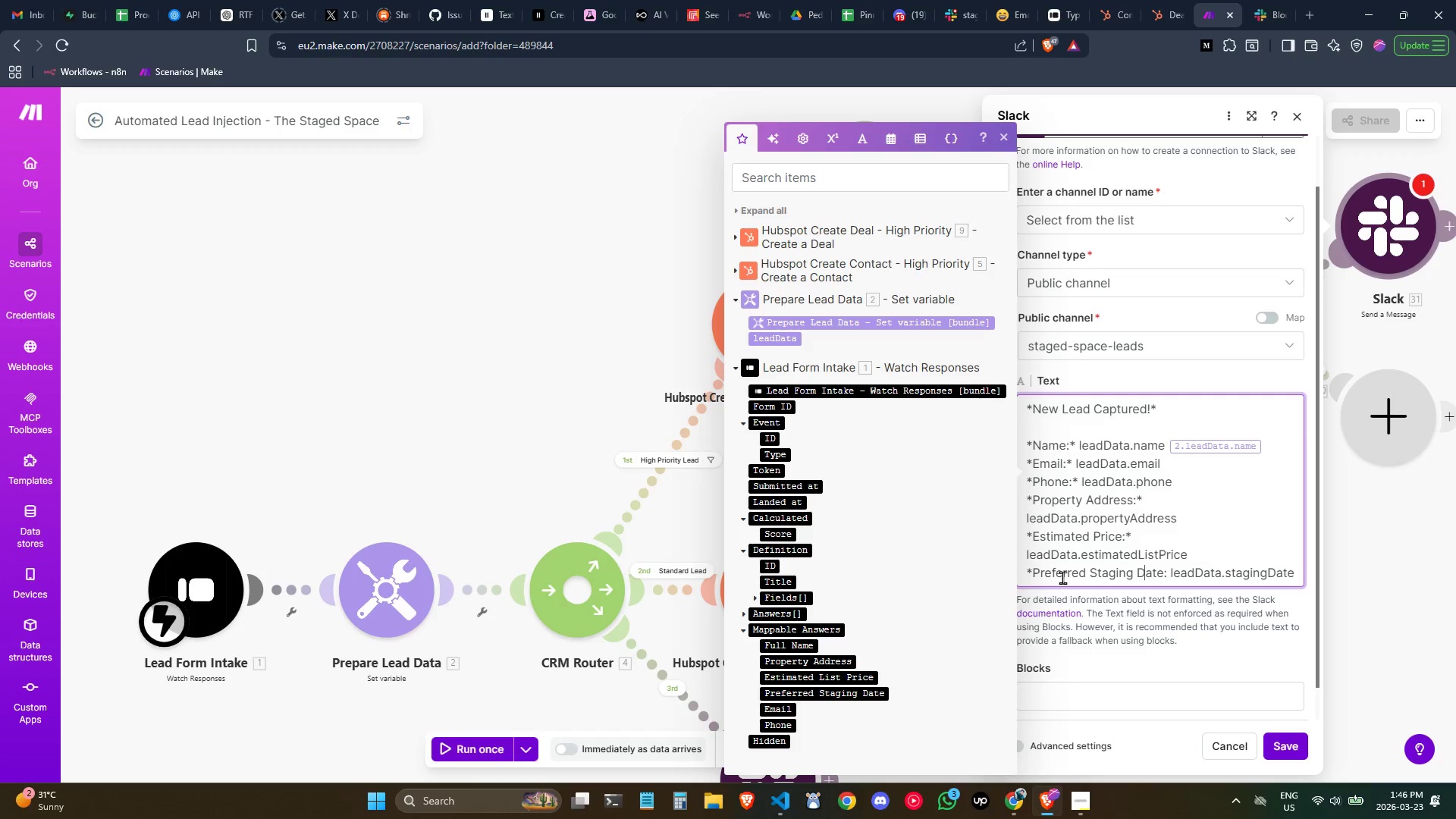 
key(ArrowRight)
 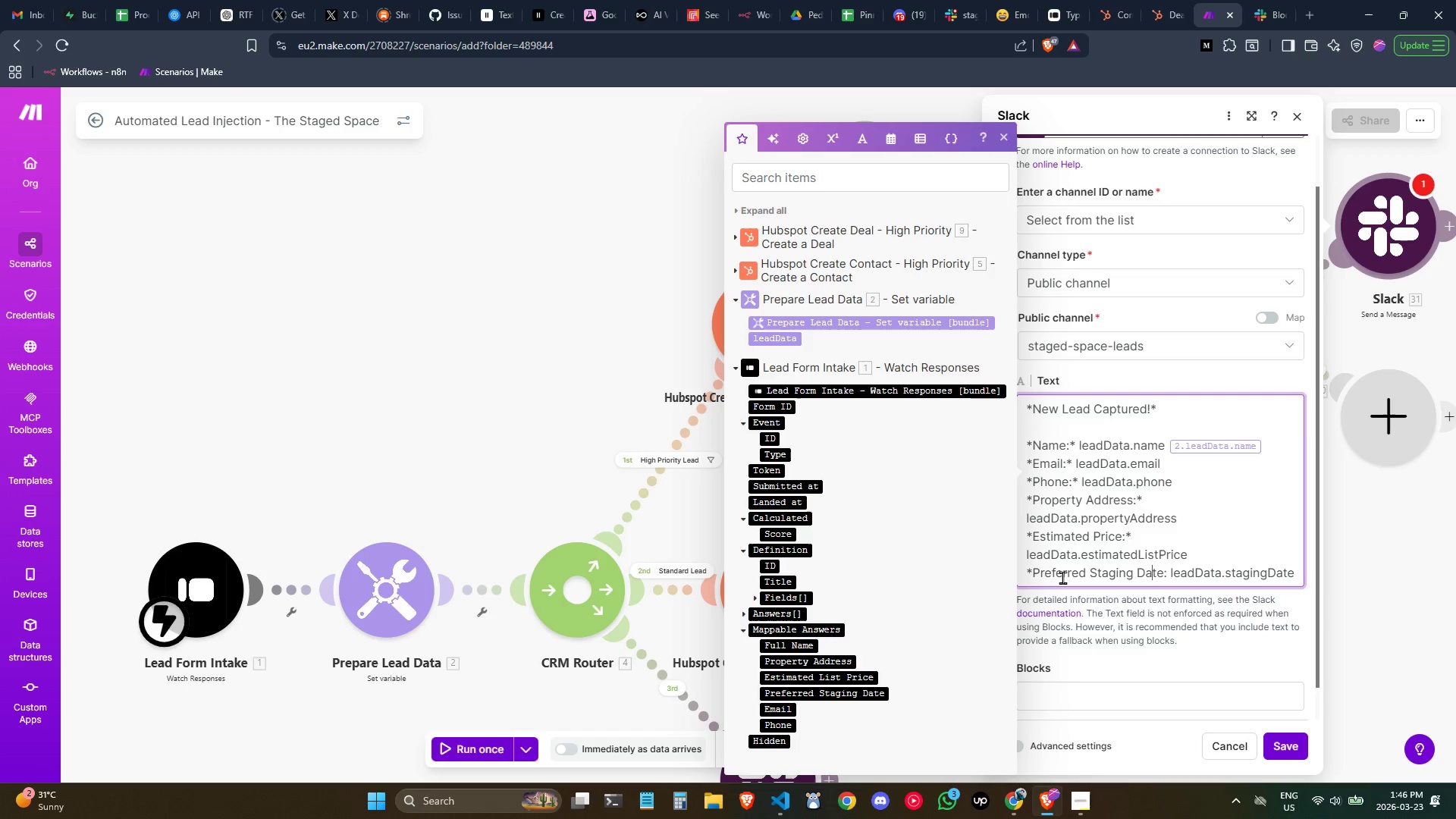 
key(ArrowRight)
 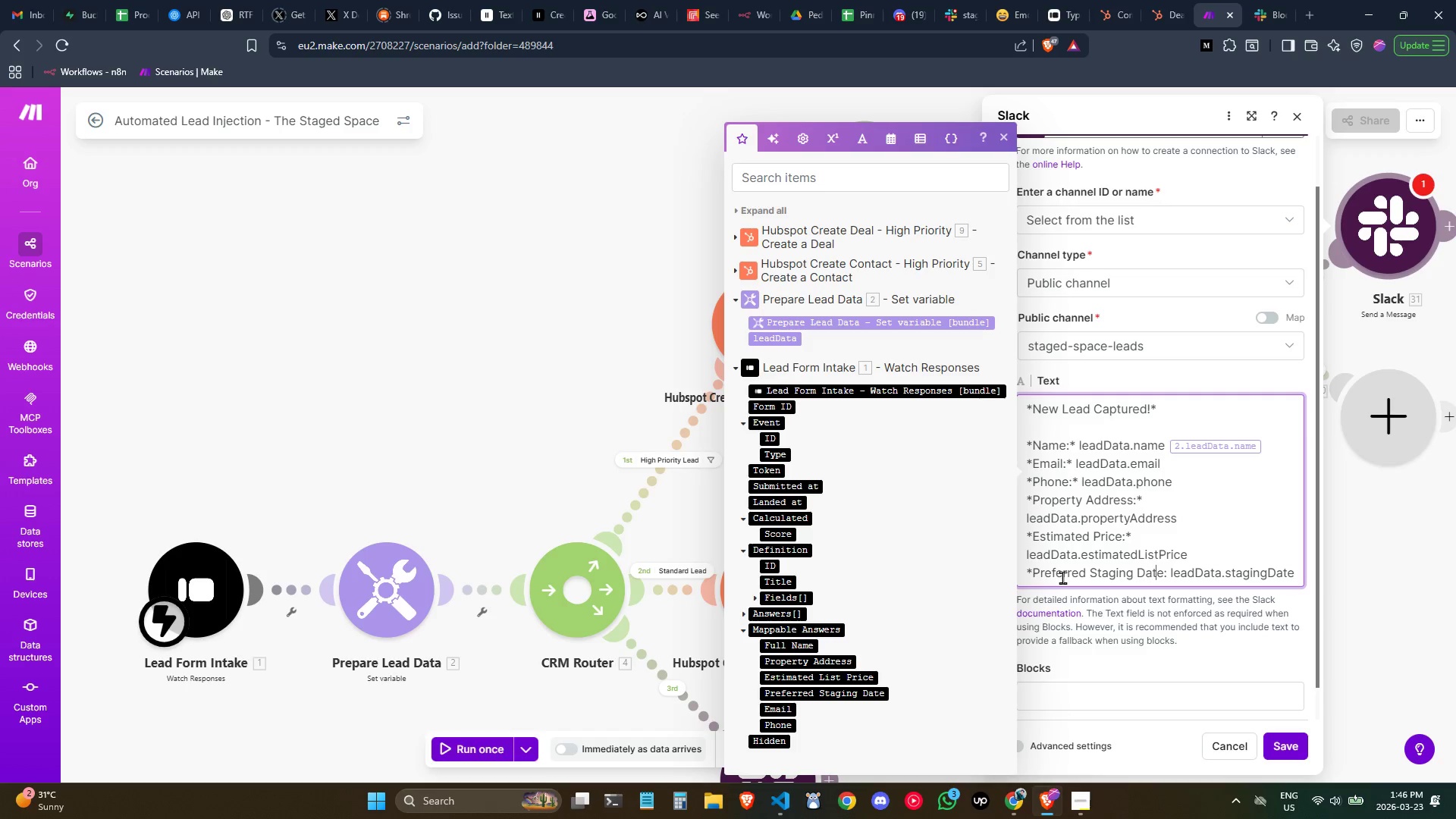 
key(ArrowRight)
 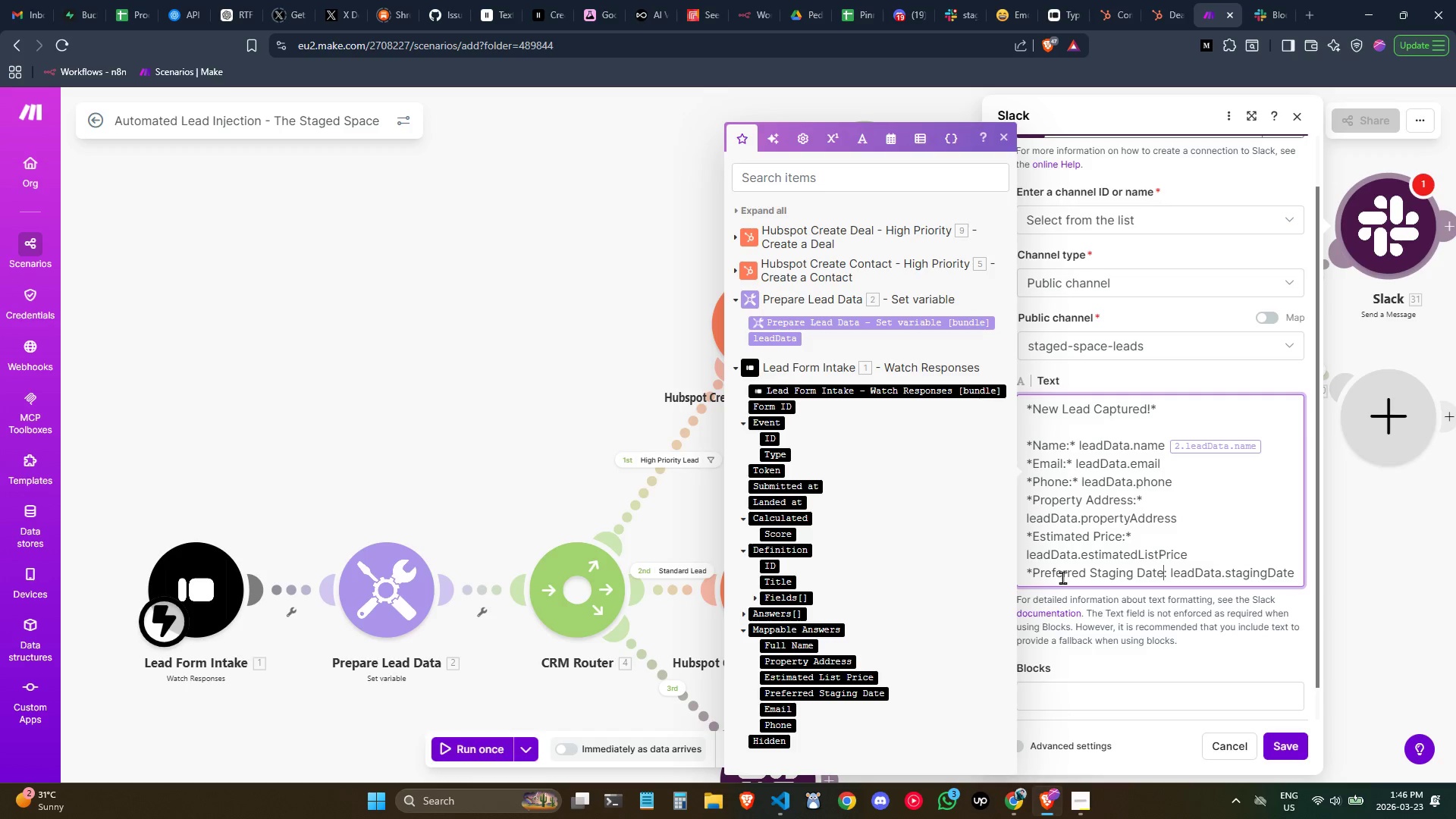 
key(ArrowRight)
 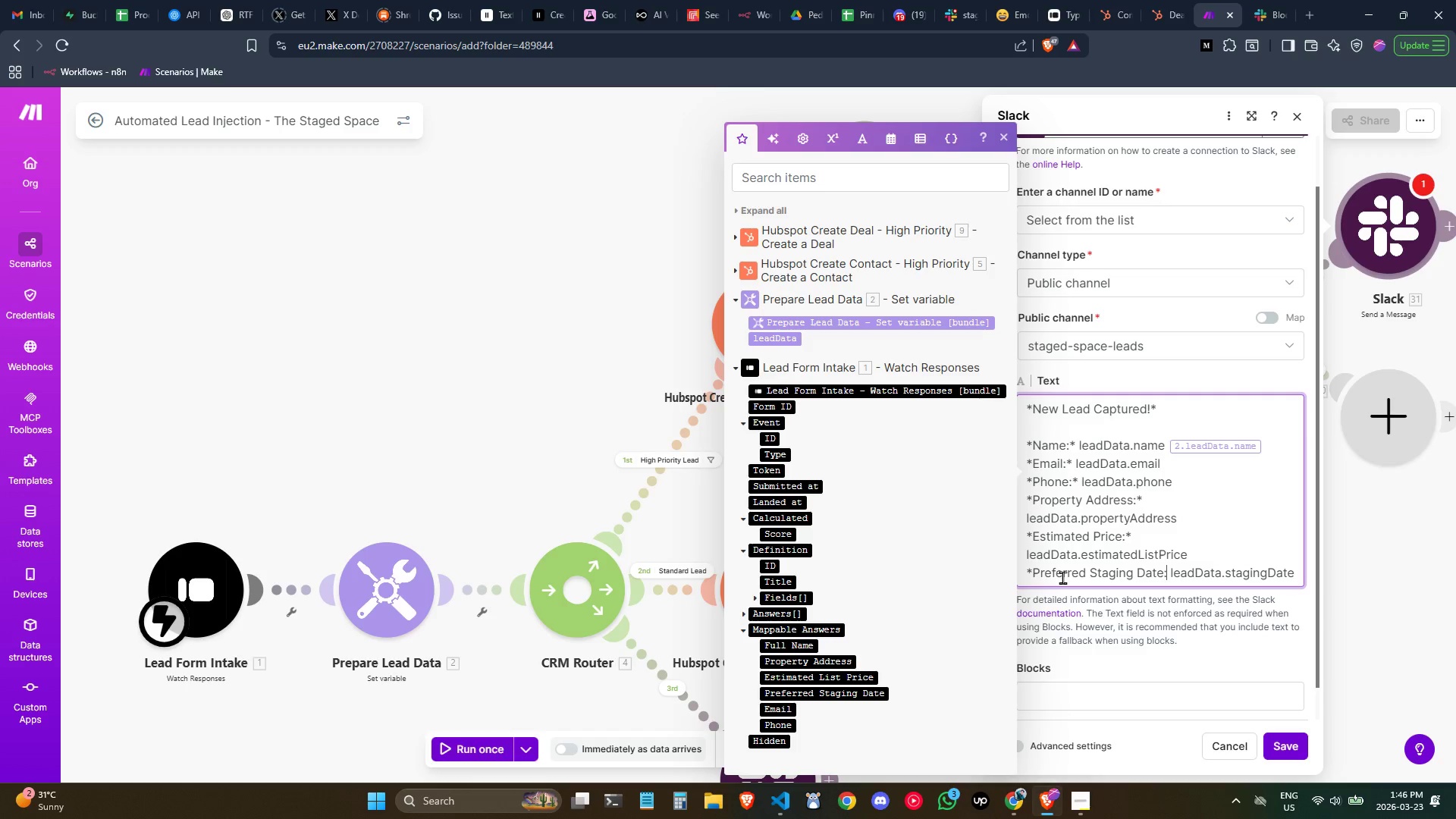 
key(Shift+8)
 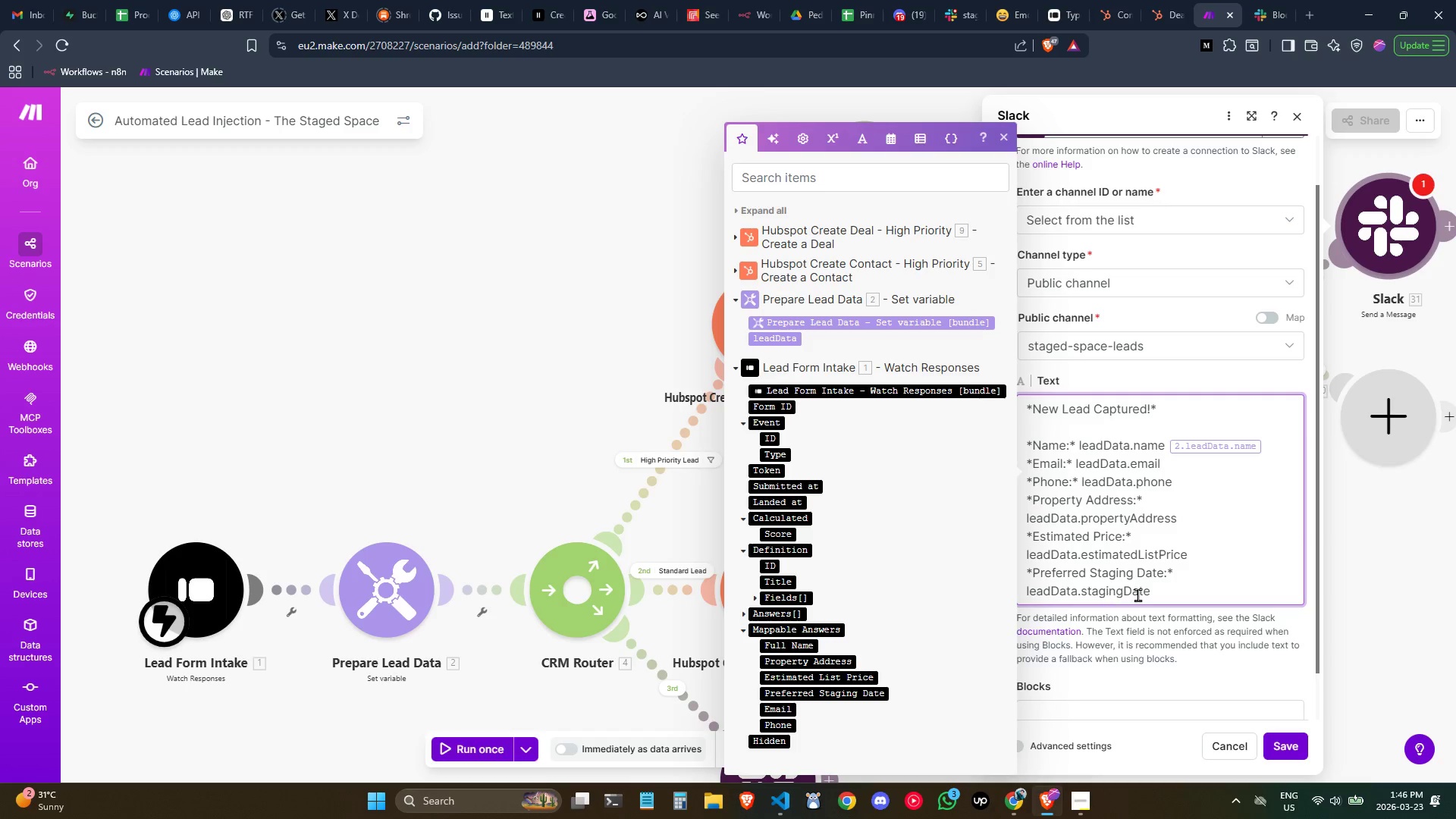 
left_click([1163, 595])
 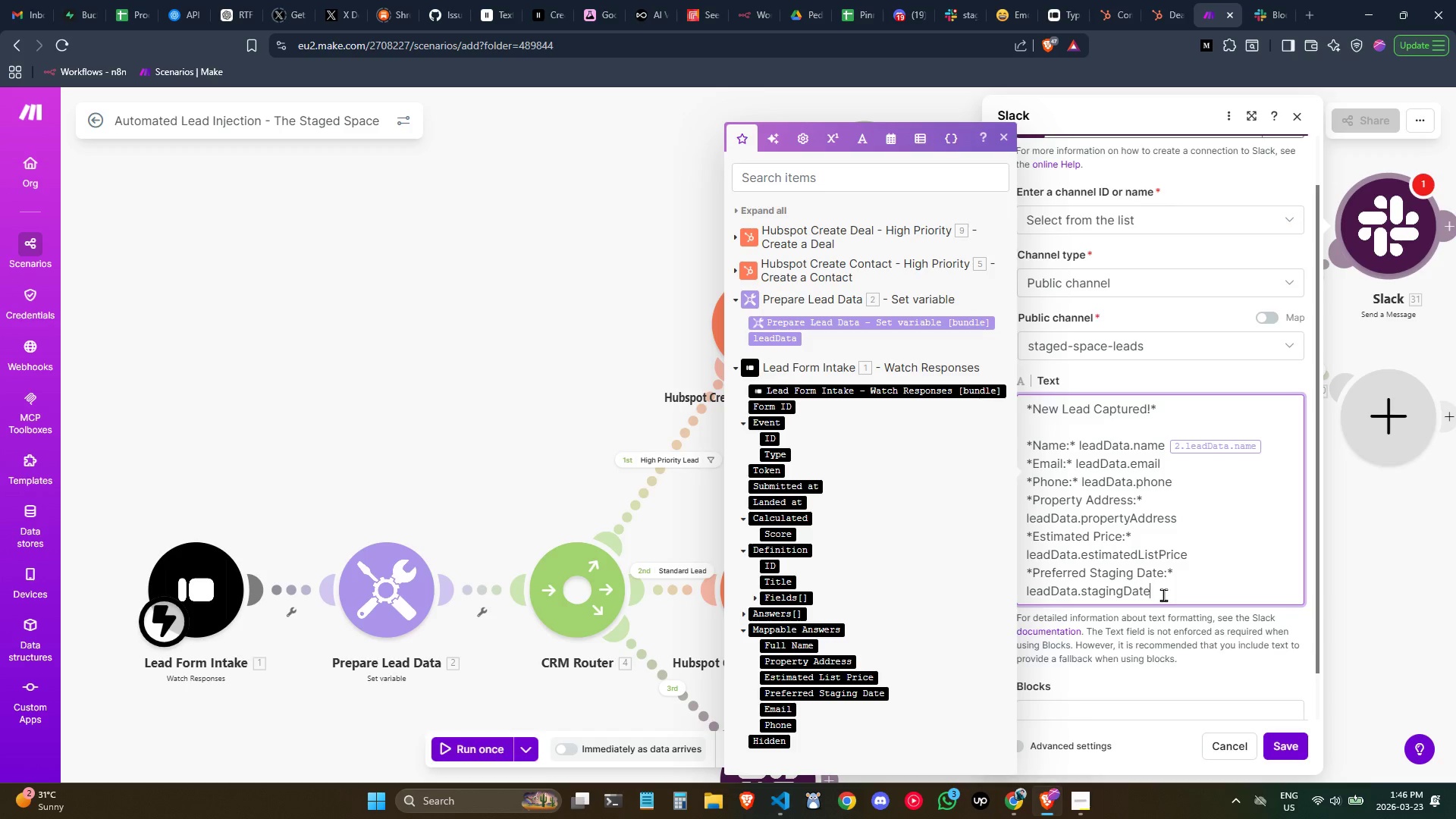 
scroll: coordinate [1163, 595], scroll_direction: down, amount: 2.0
 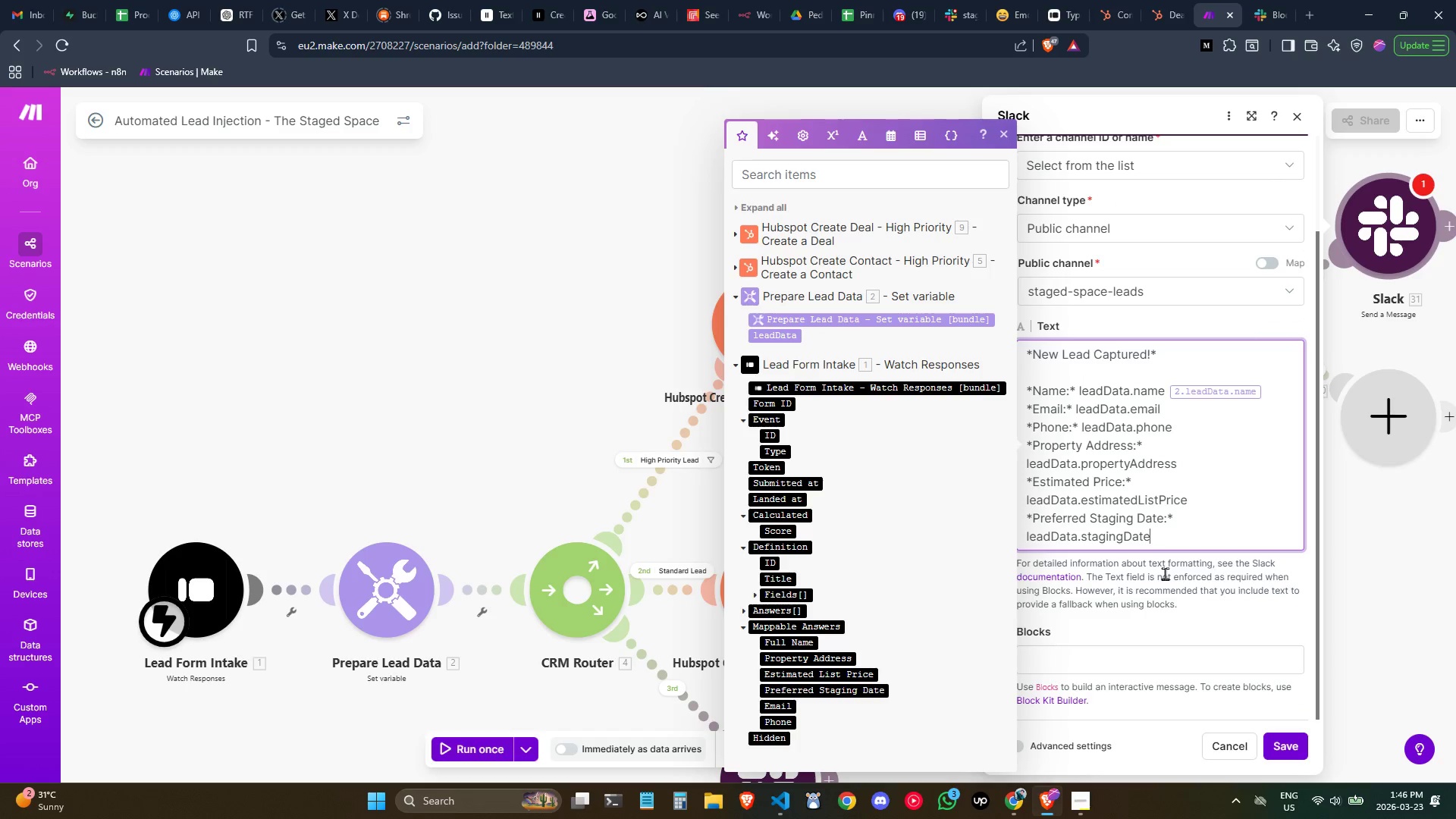 
key(Enter)
 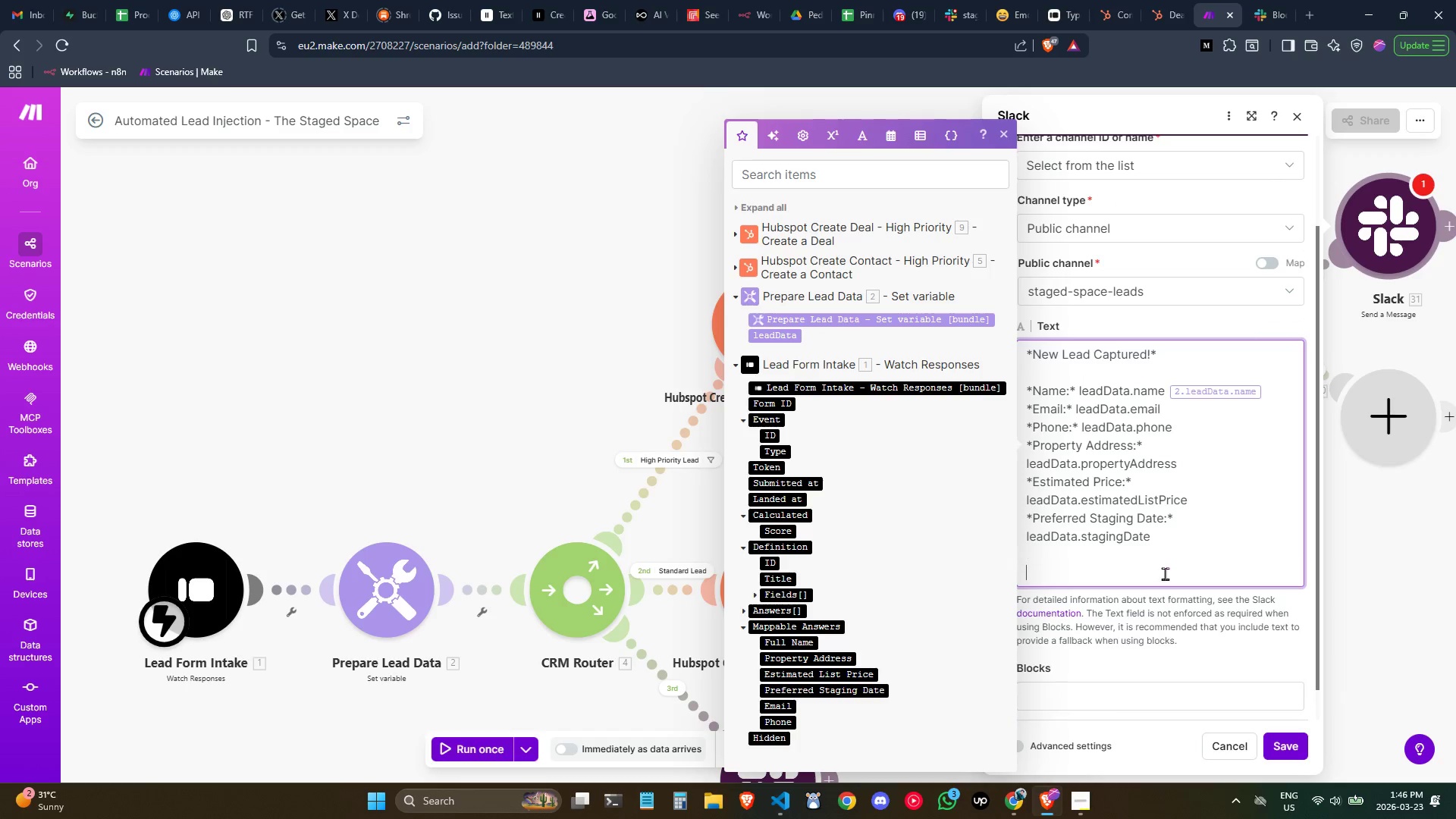 
key(Enter)
 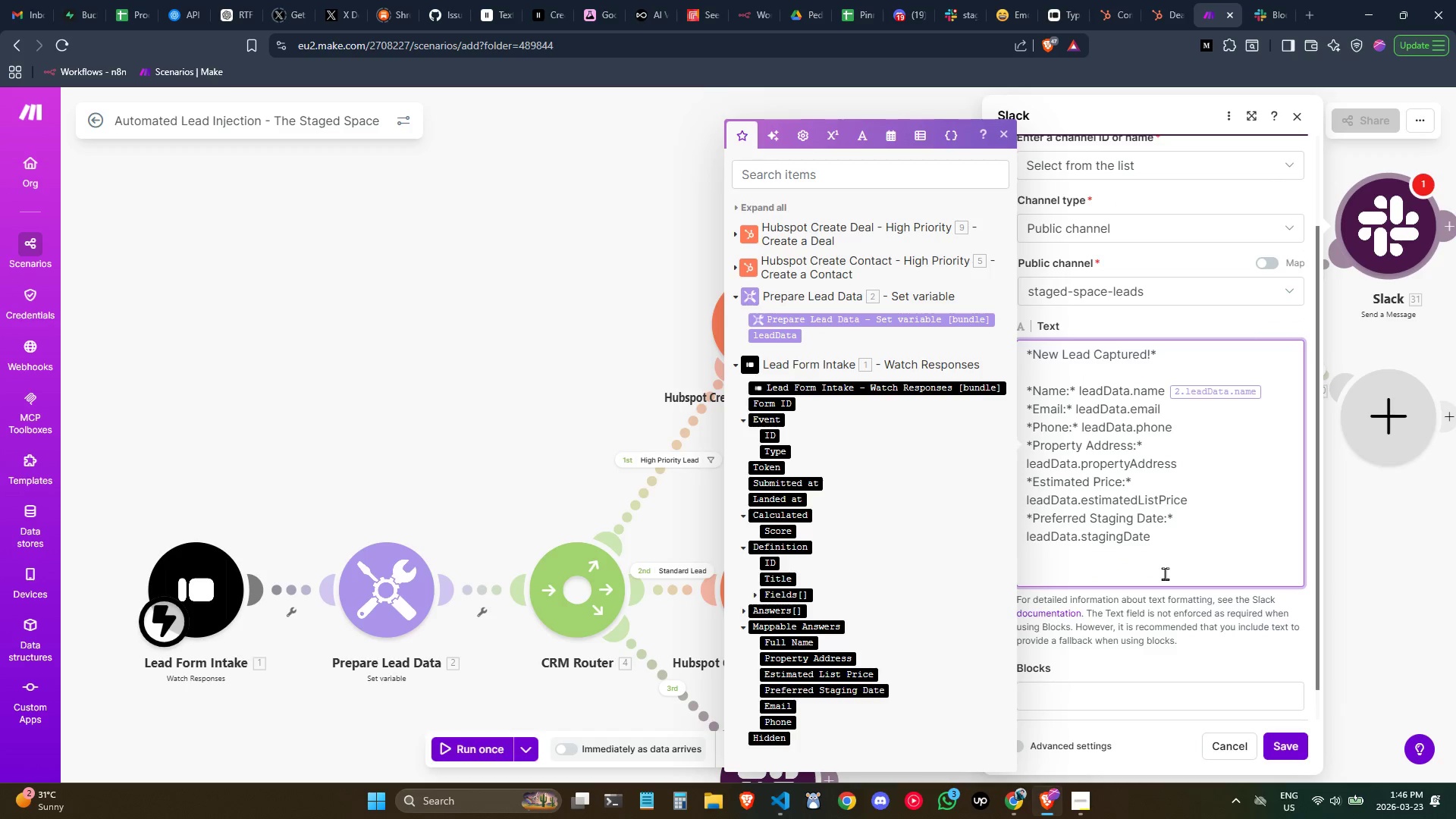 
key(Shift+P)
 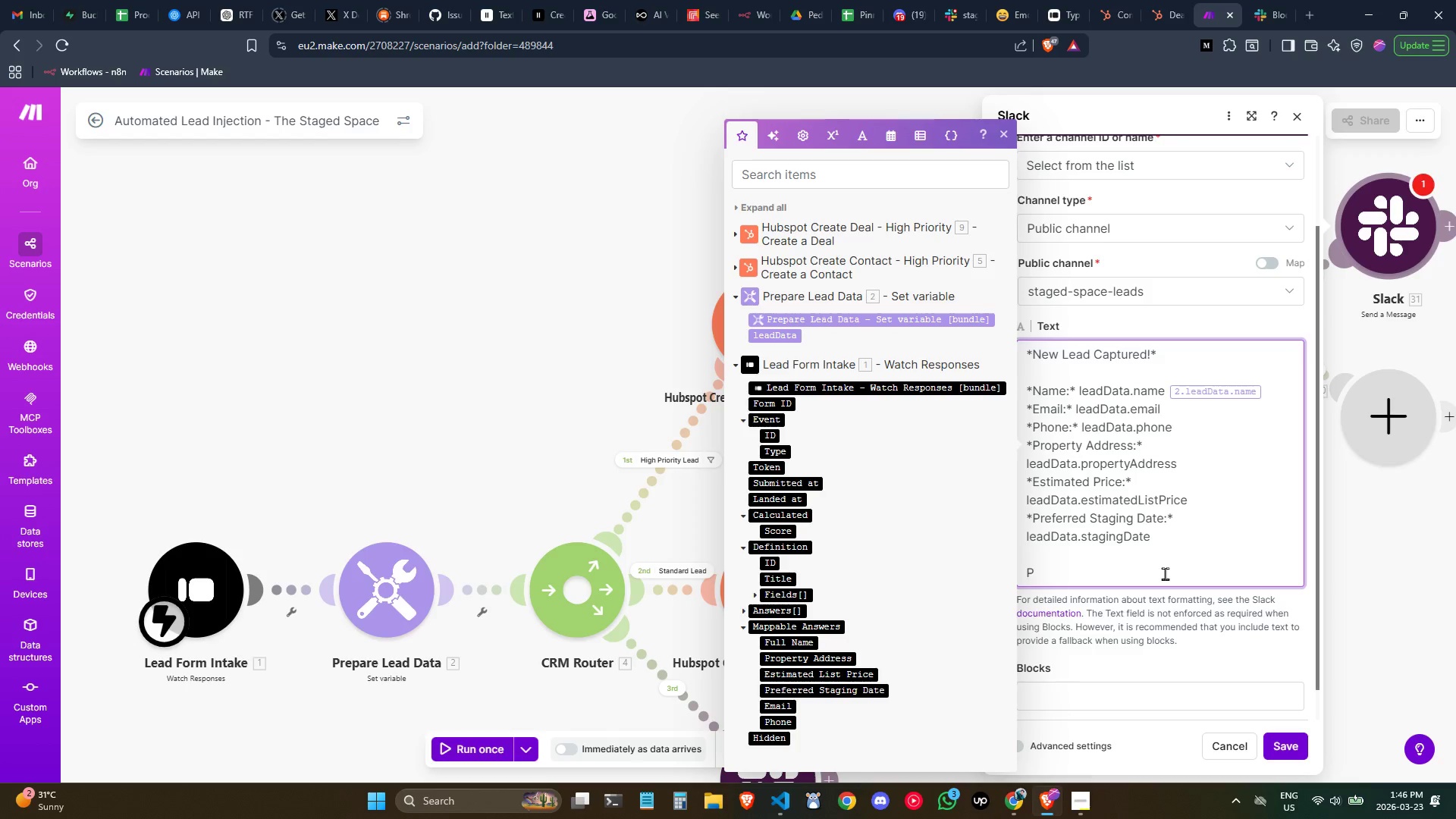 
key(Backspace)
 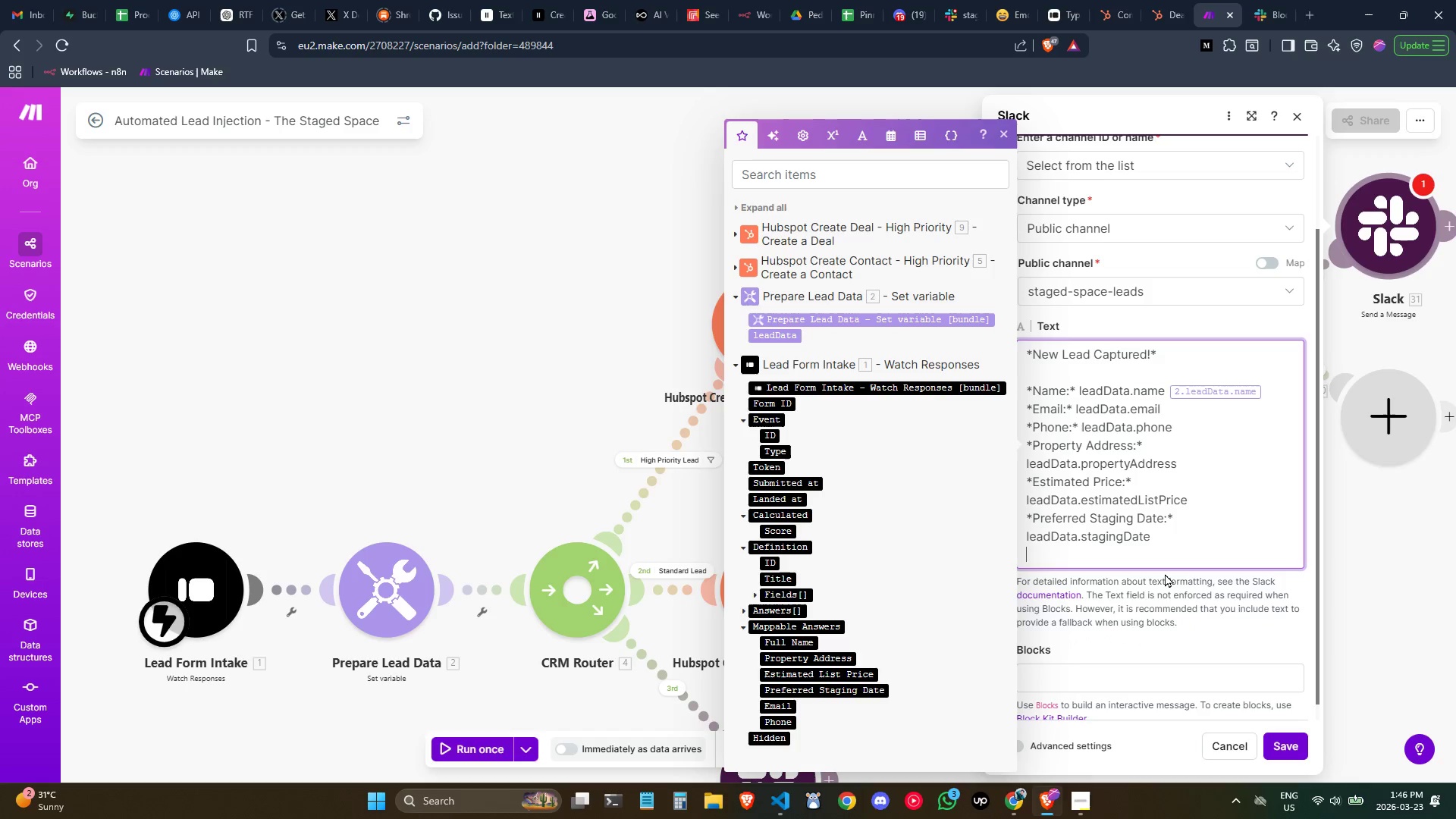 
key(Backspace)
 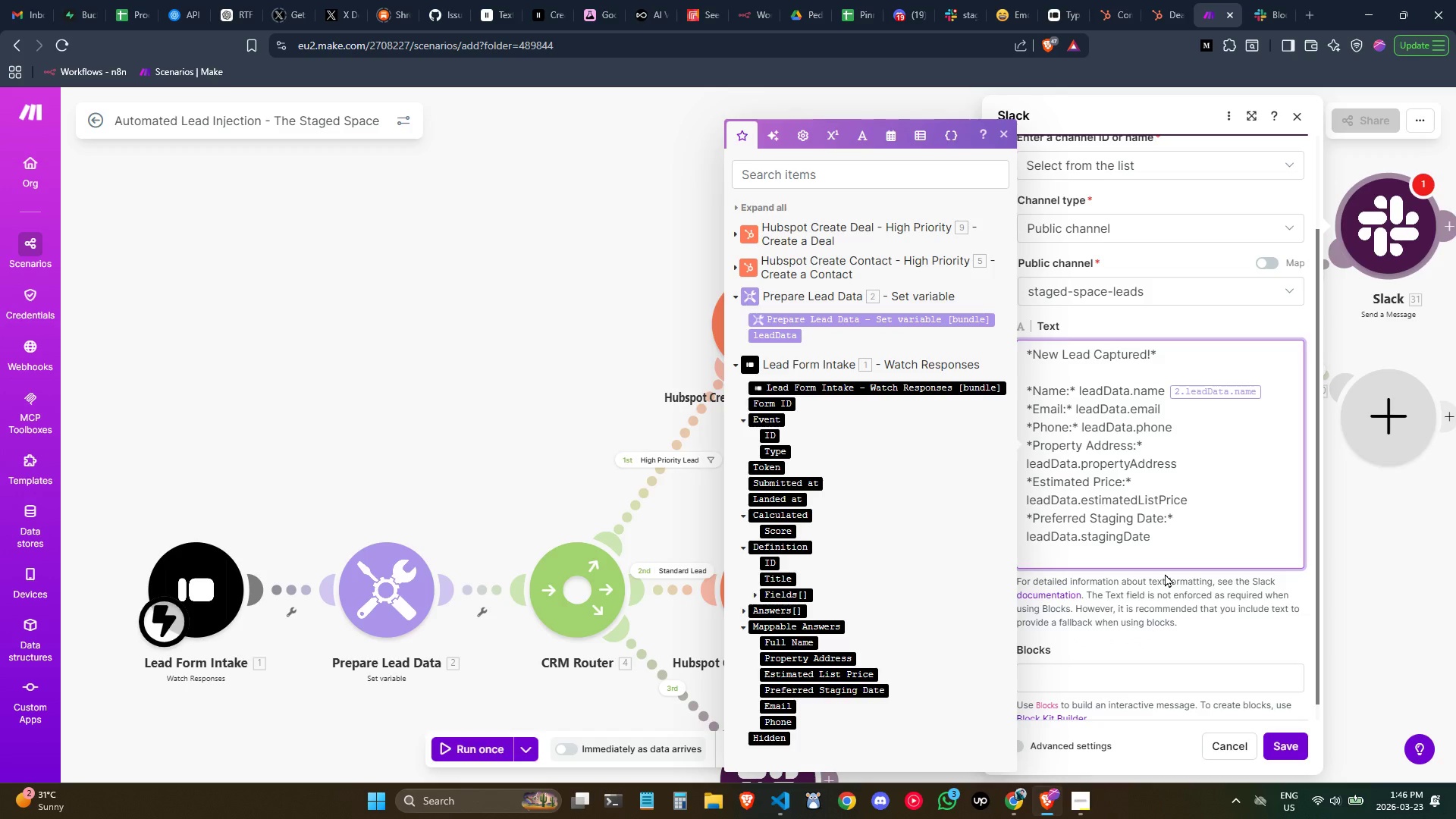 
key(Enter)
 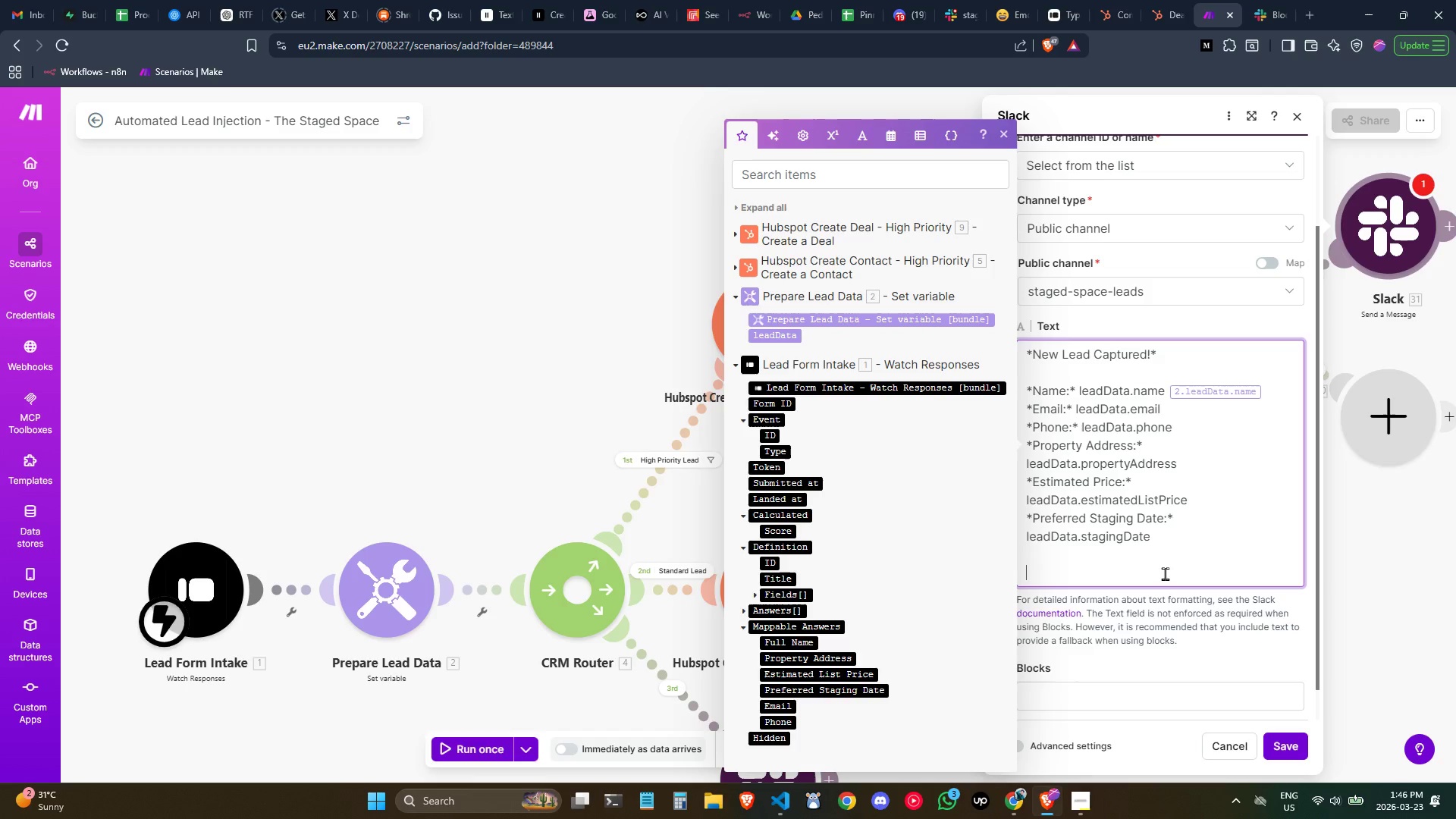 
type(PIRO)
key(Backspace)
key(Backspace)
key(Backspace)
type(RIORITY: [I)
key(Backspace)
type(if)
key(Backspace)
key(Backspace)
key(Backspace)
 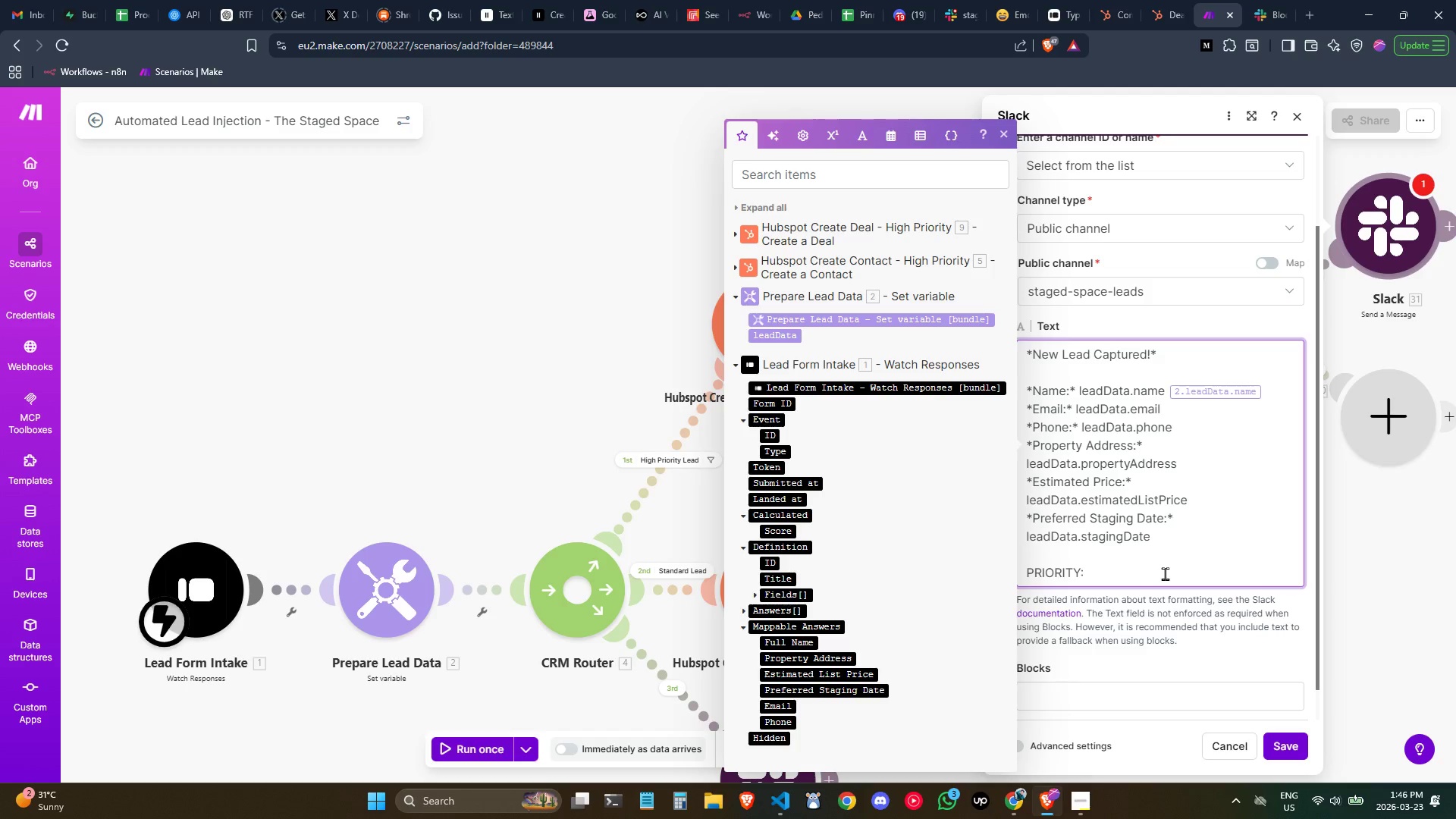 
wait(56.52)
 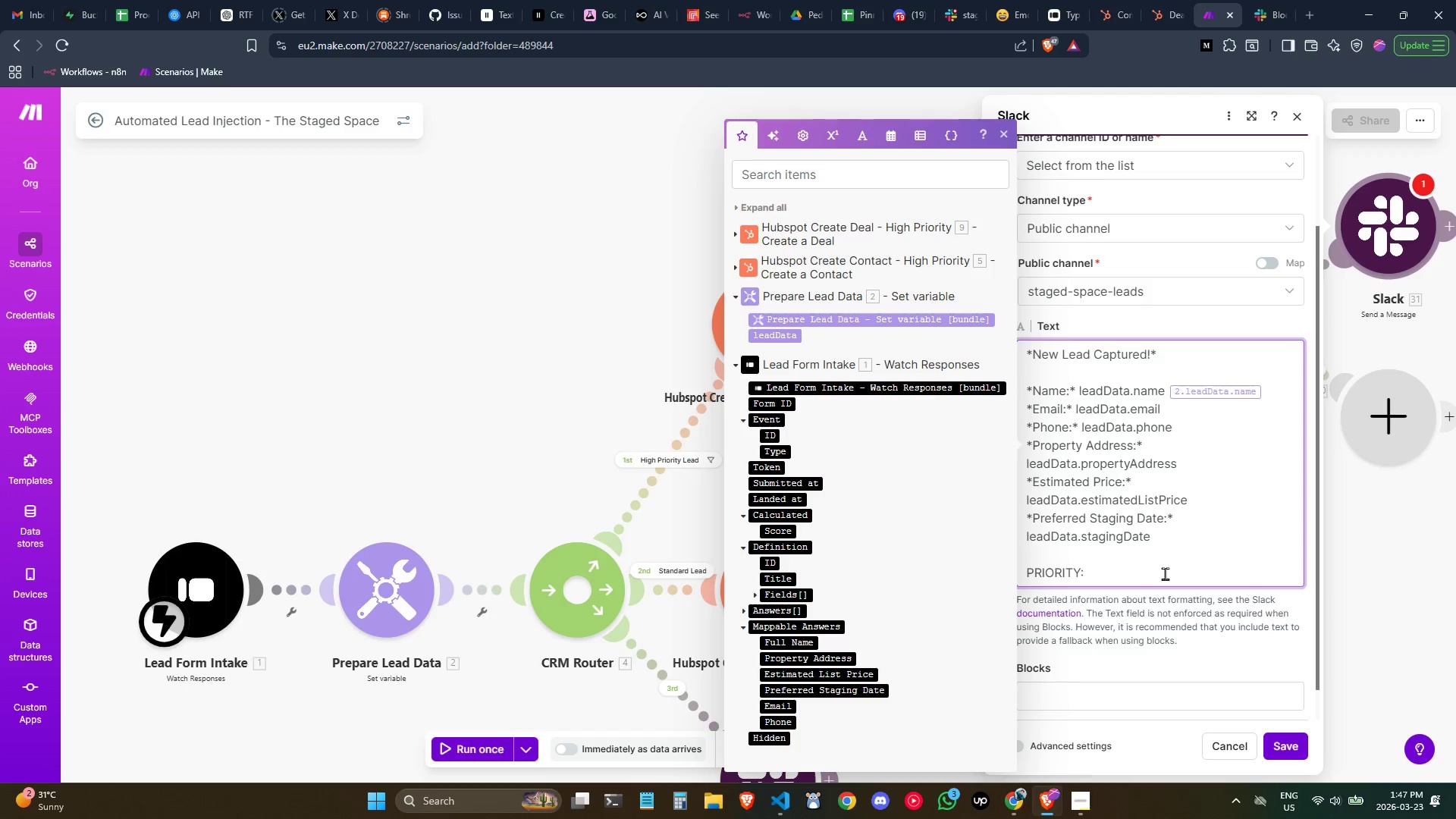 
left_click([1165, 573])
 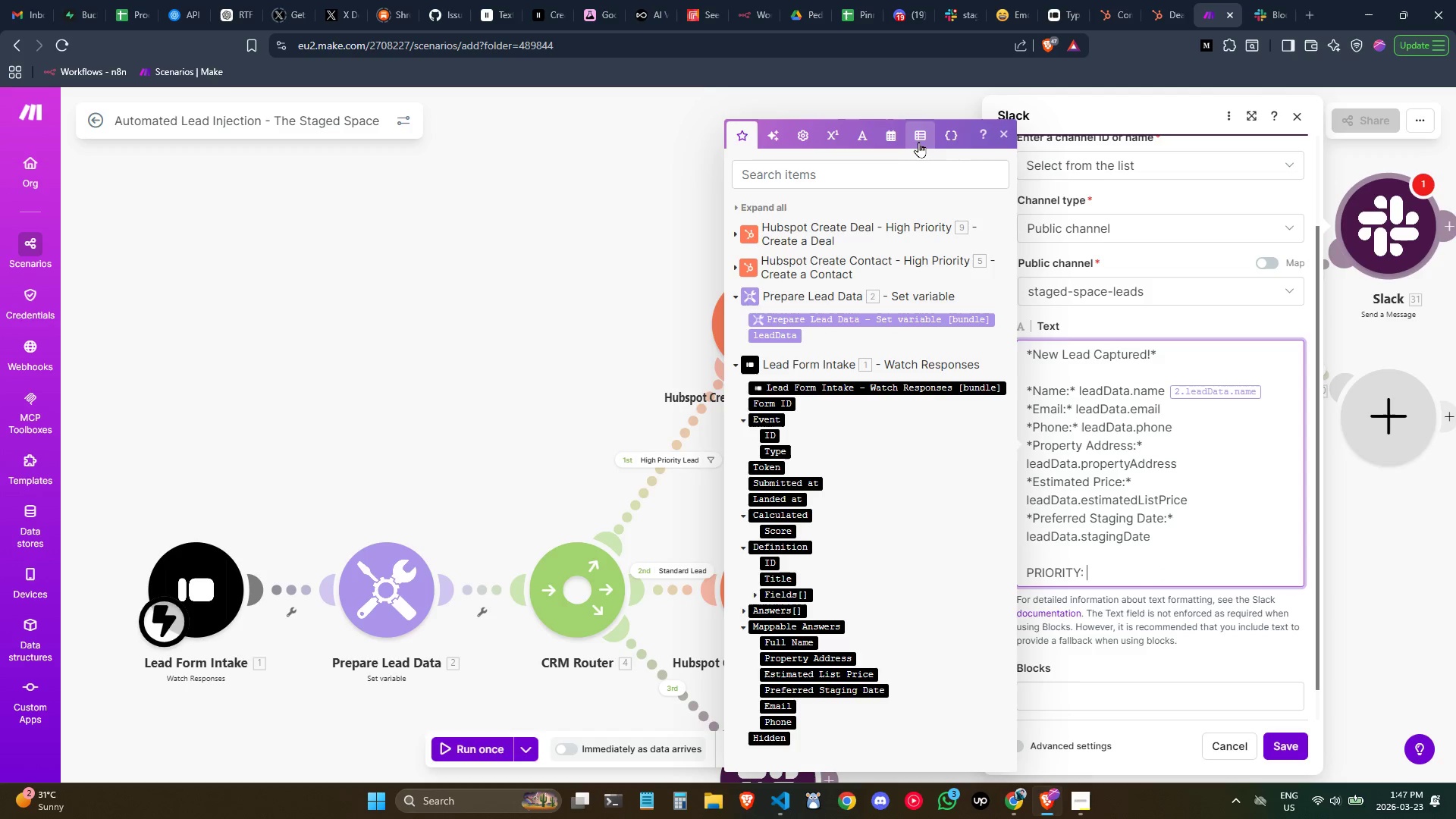 
left_click([948, 143])
 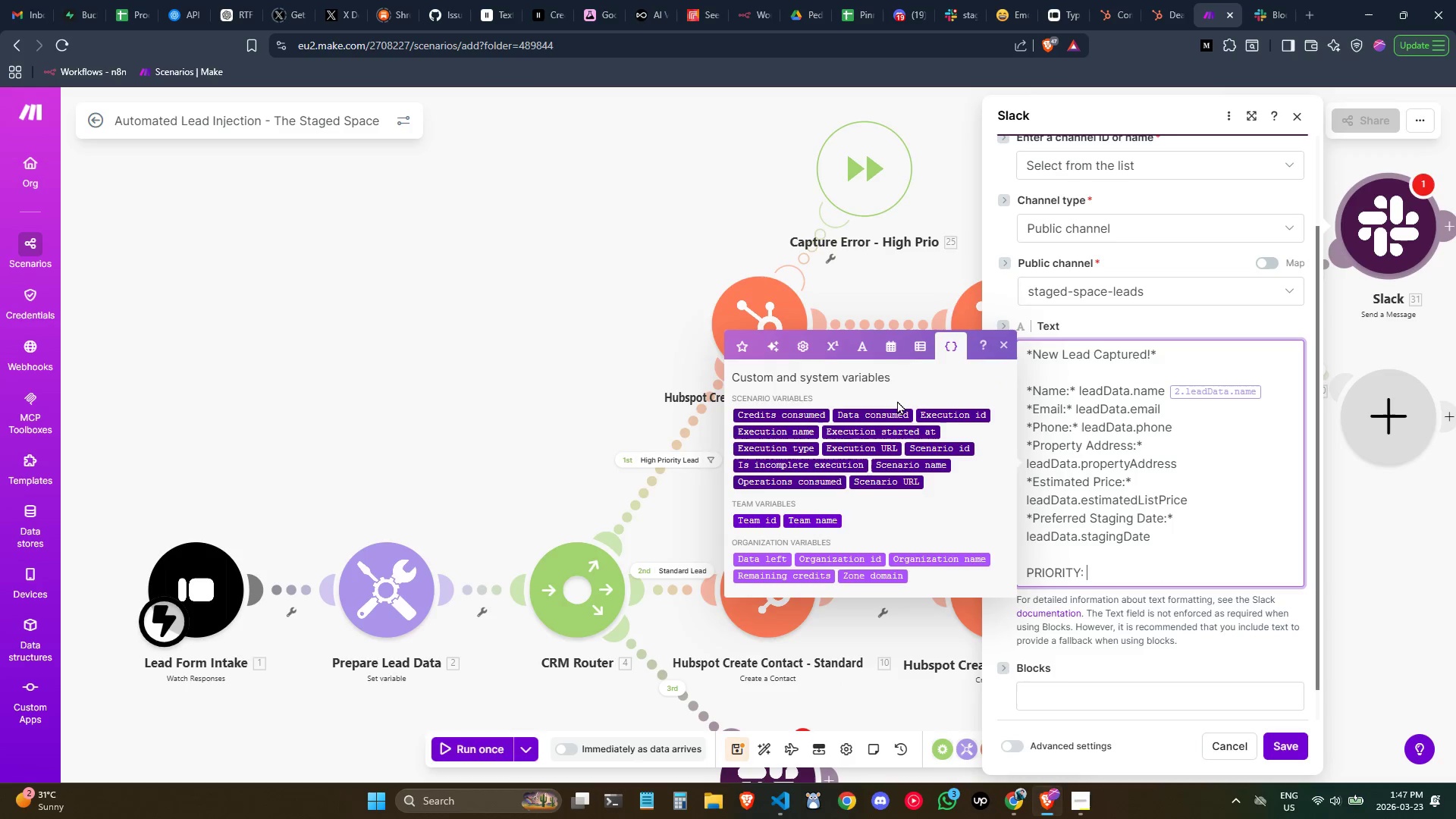 
mouse_move([918, 353])
 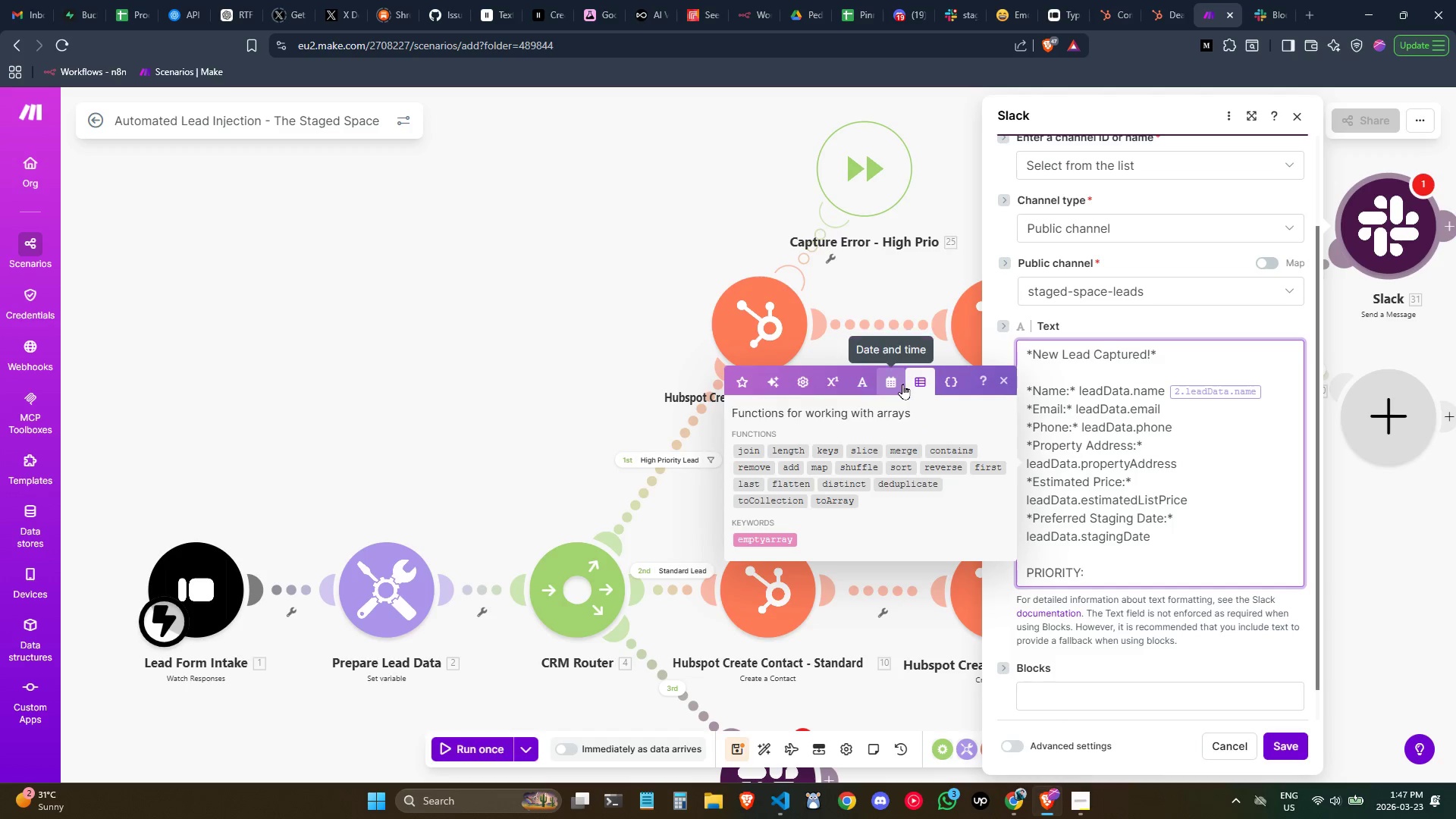 
left_click([939, 379])
 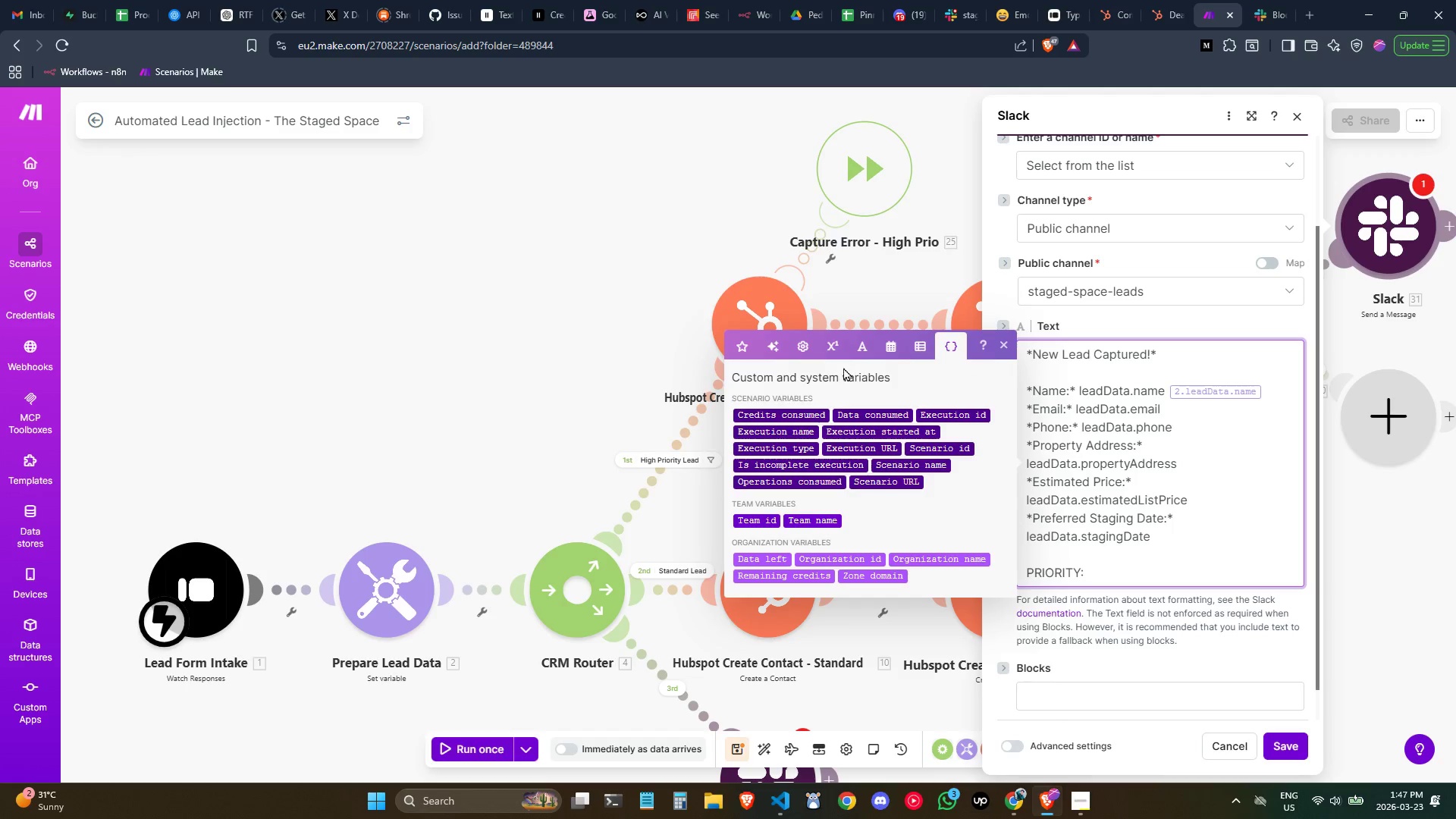 
left_click([827, 359])
 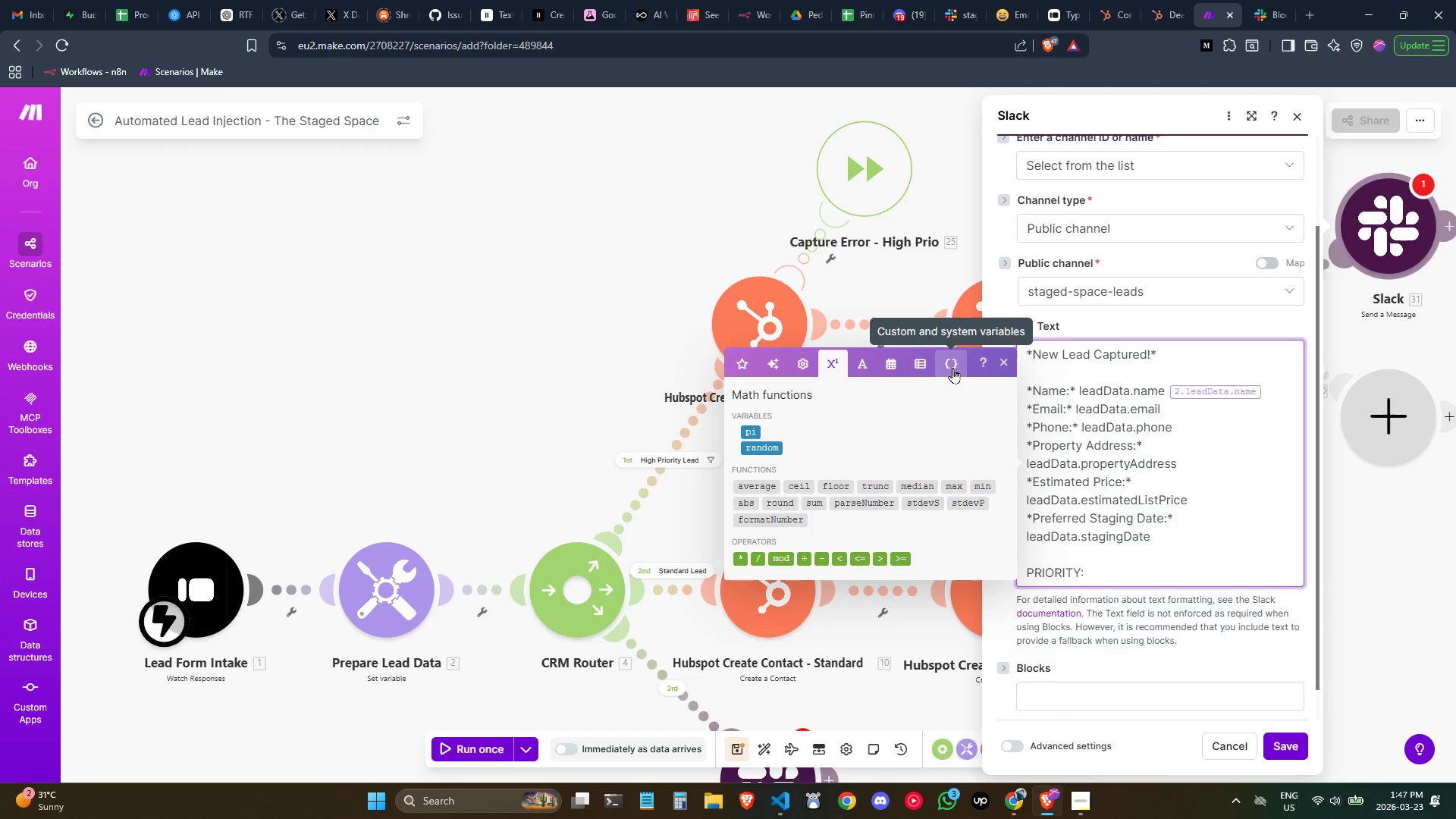 
wait(12.83)
 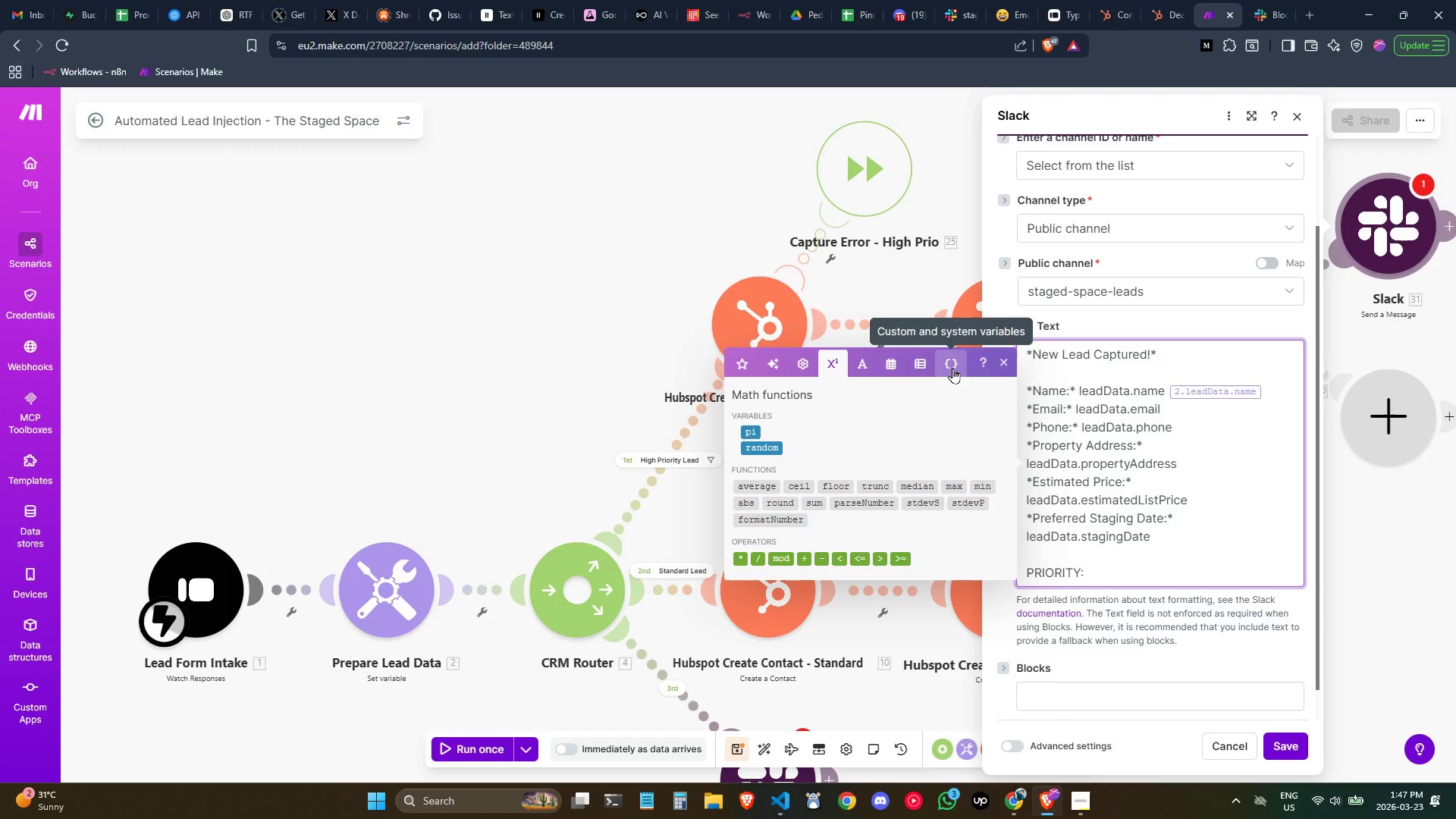 
left_click([943, 211])
 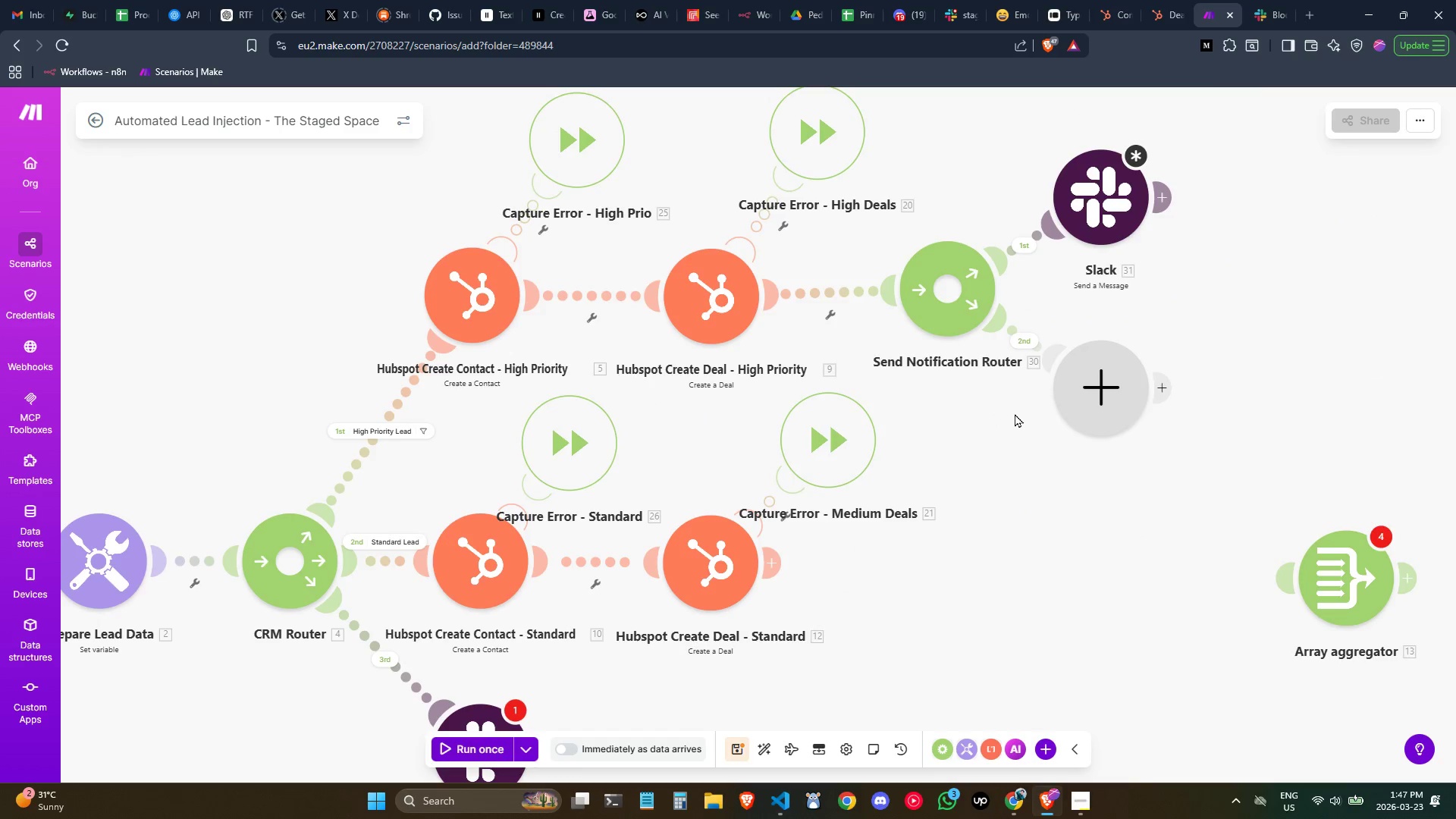 
left_click_drag(start_coordinate=[952, 293], to_coordinate=[934, 293])
 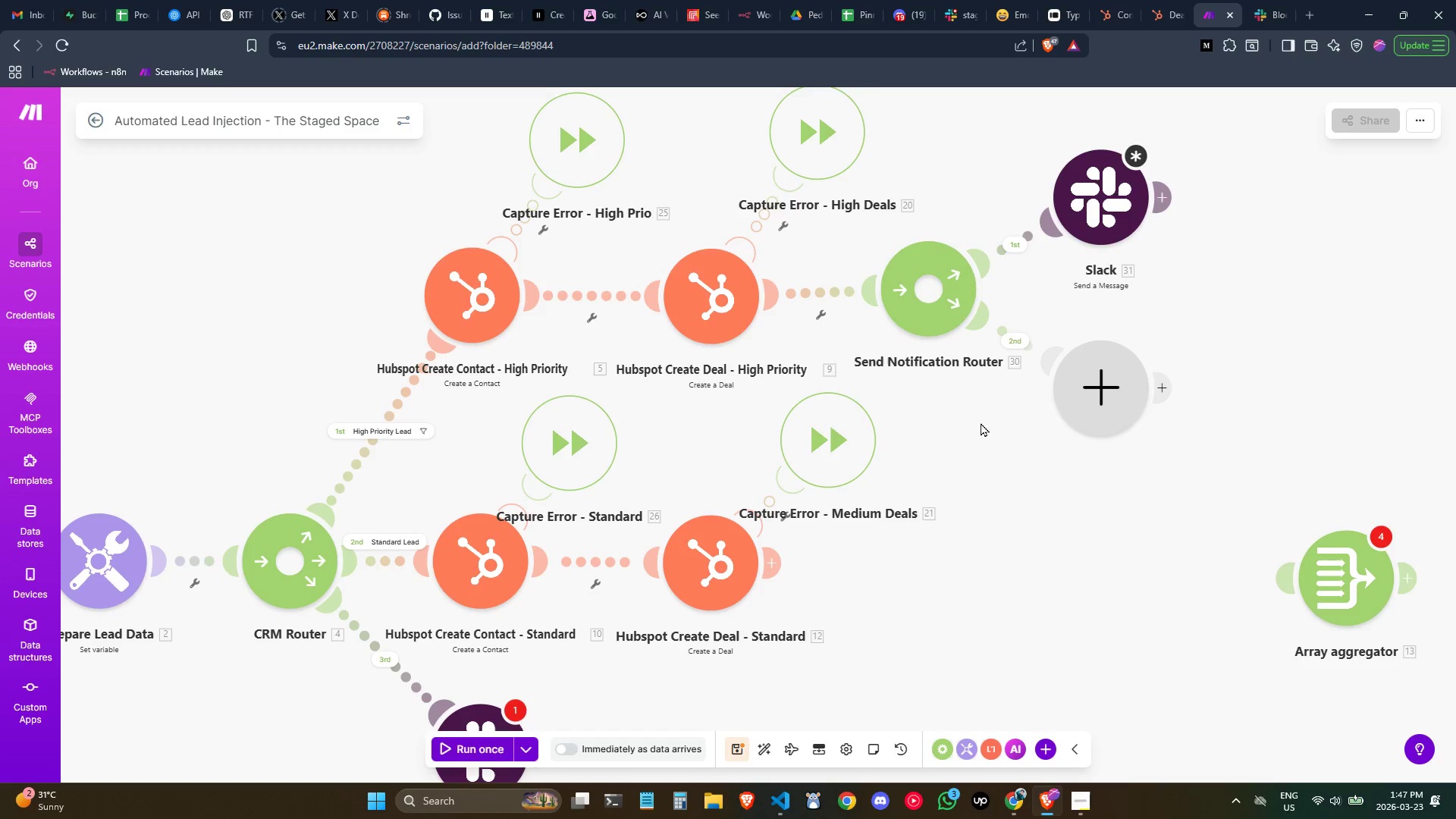 
left_click_drag(start_coordinate=[1352, 579], to_coordinate=[1180, 523])
 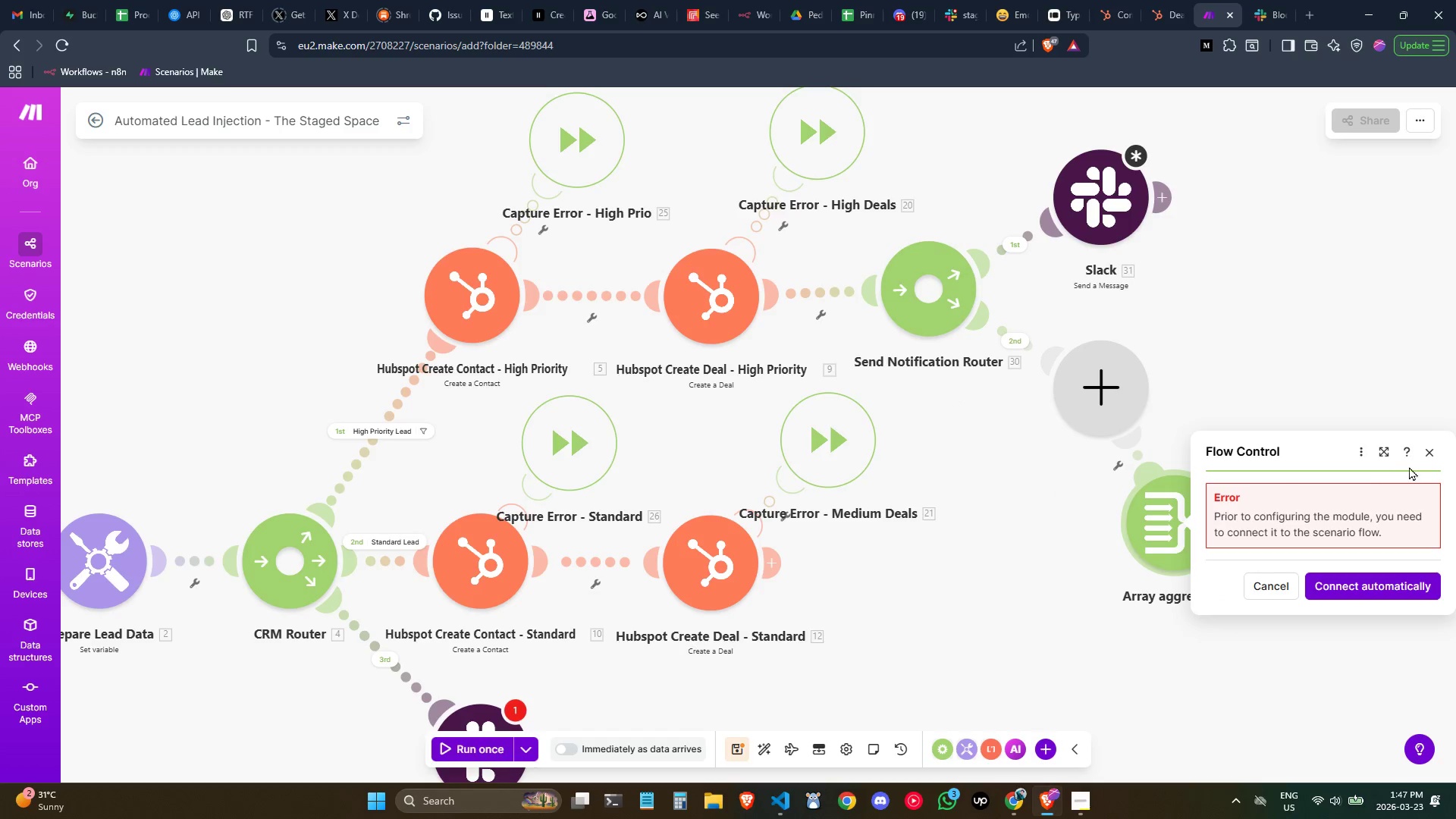 
left_click([1429, 458])
 